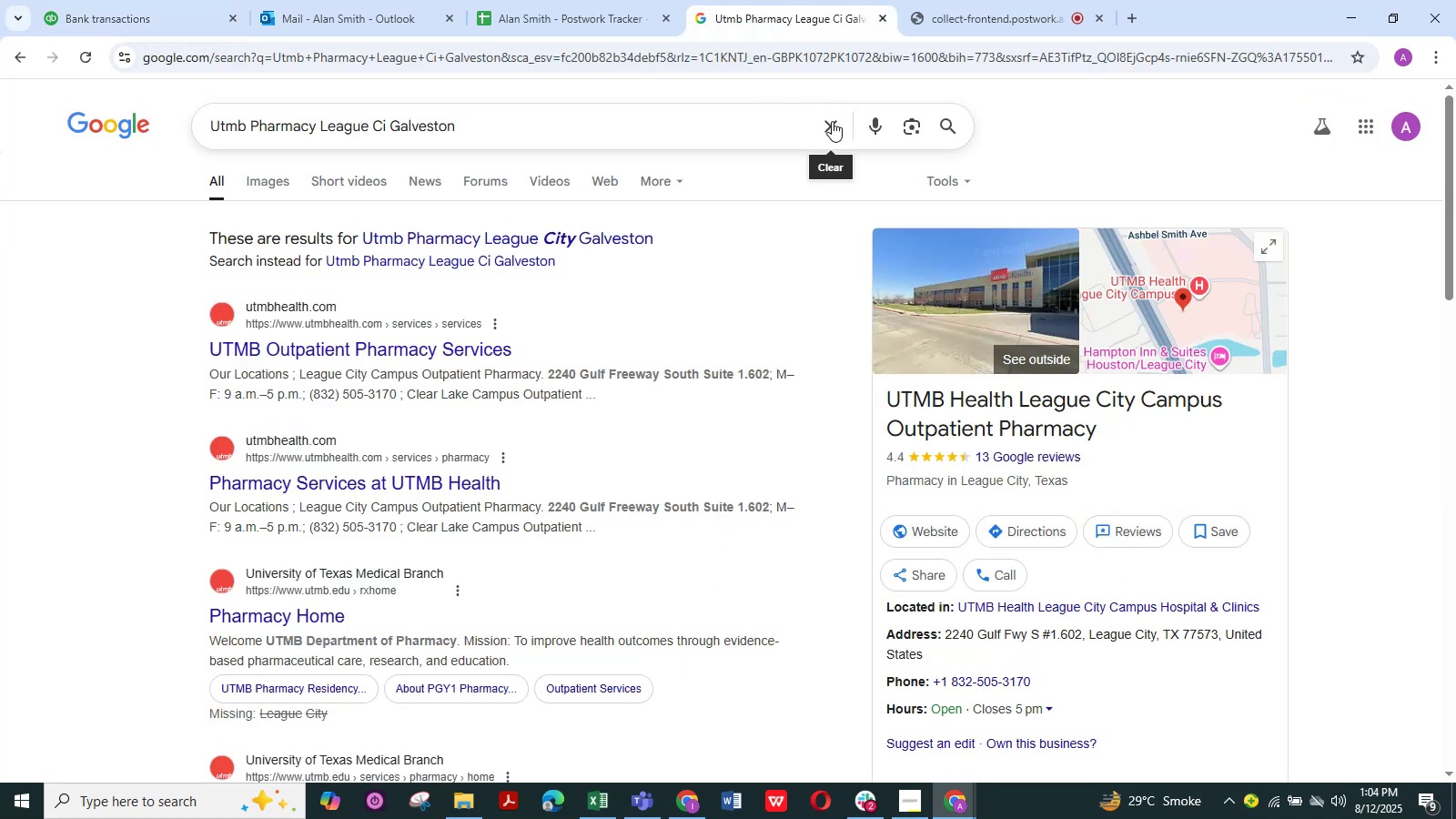 
left_click([832, 121])
 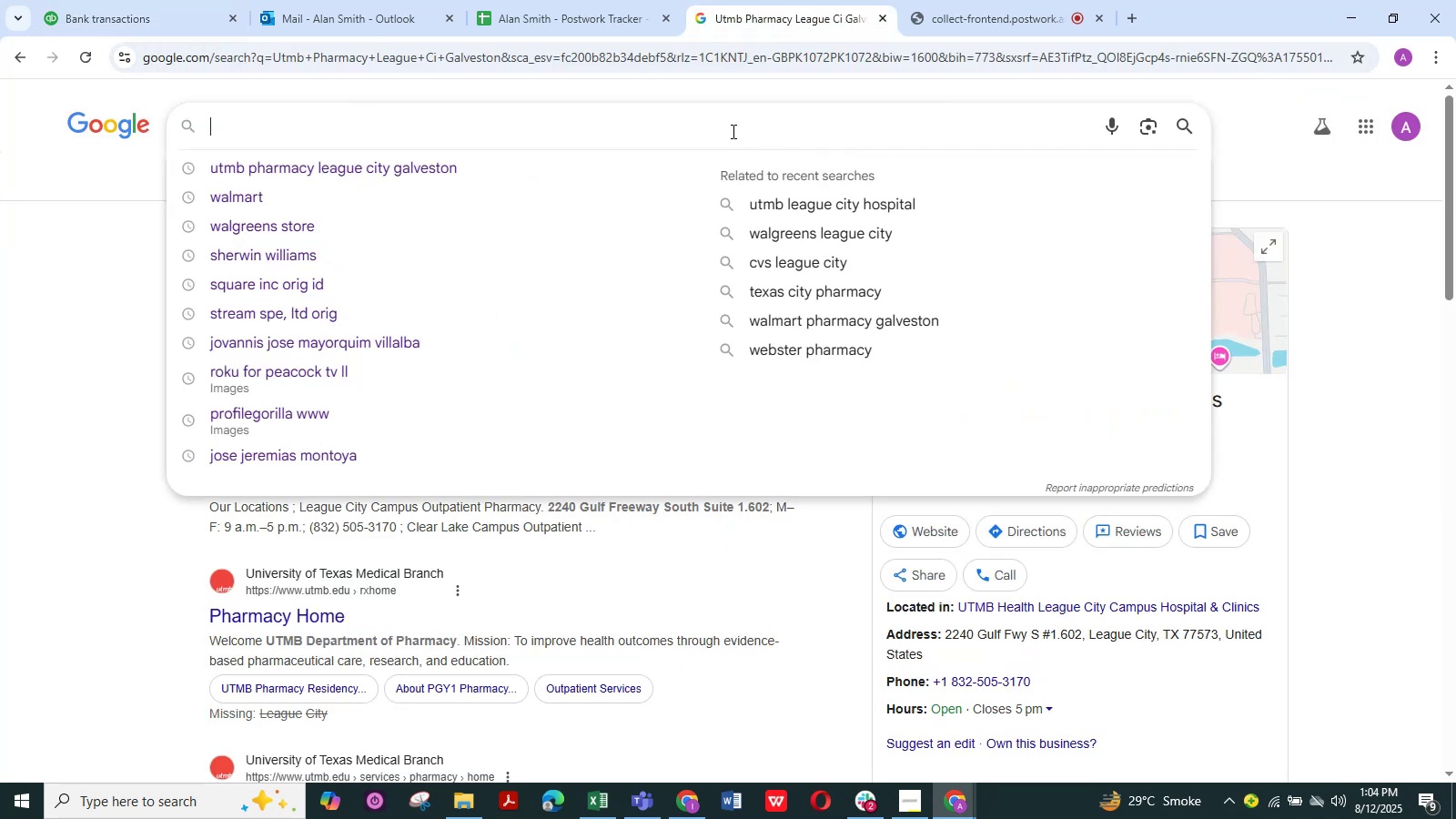 
left_click([732, 132])
 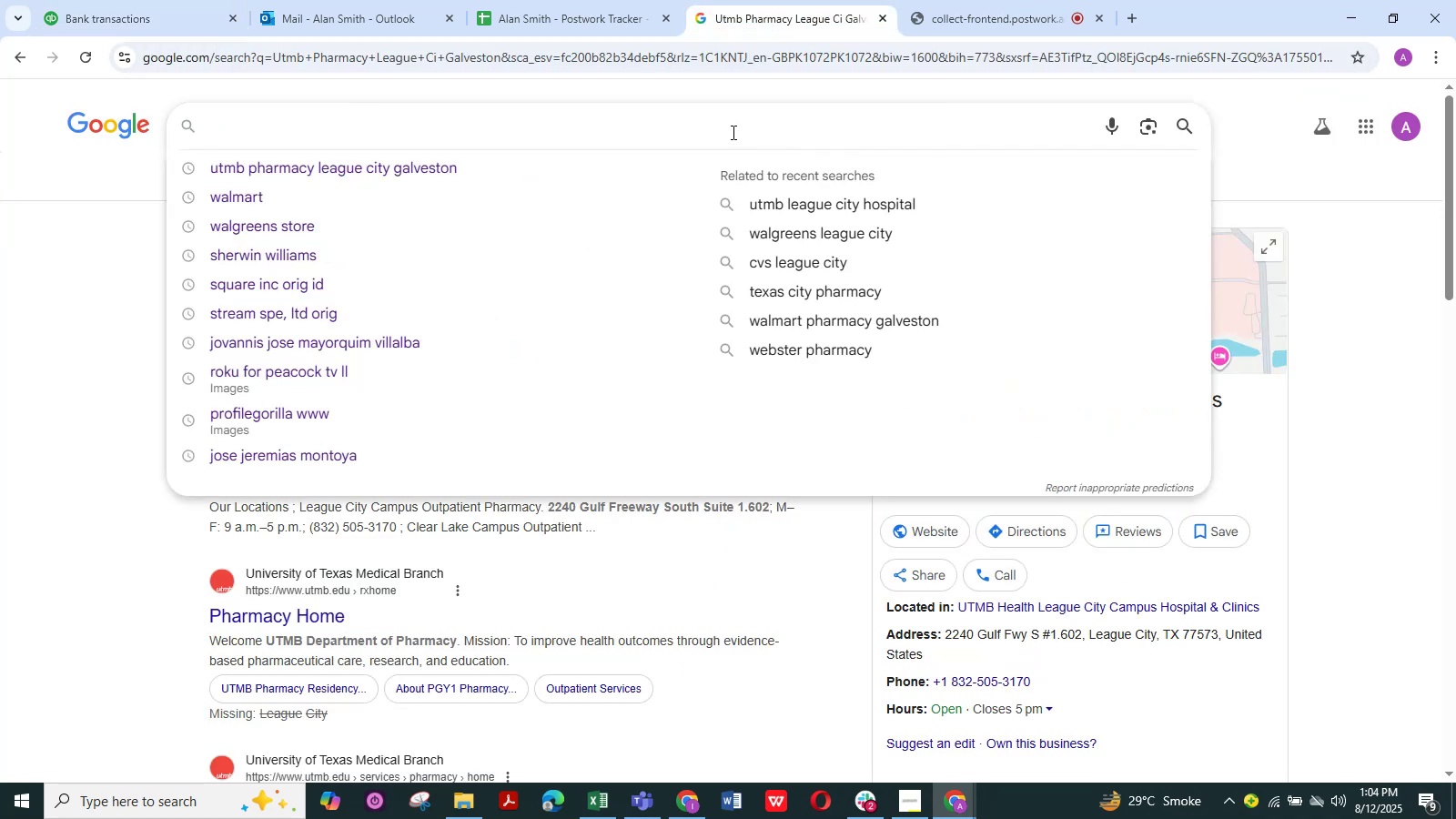 
key(Control+V)
 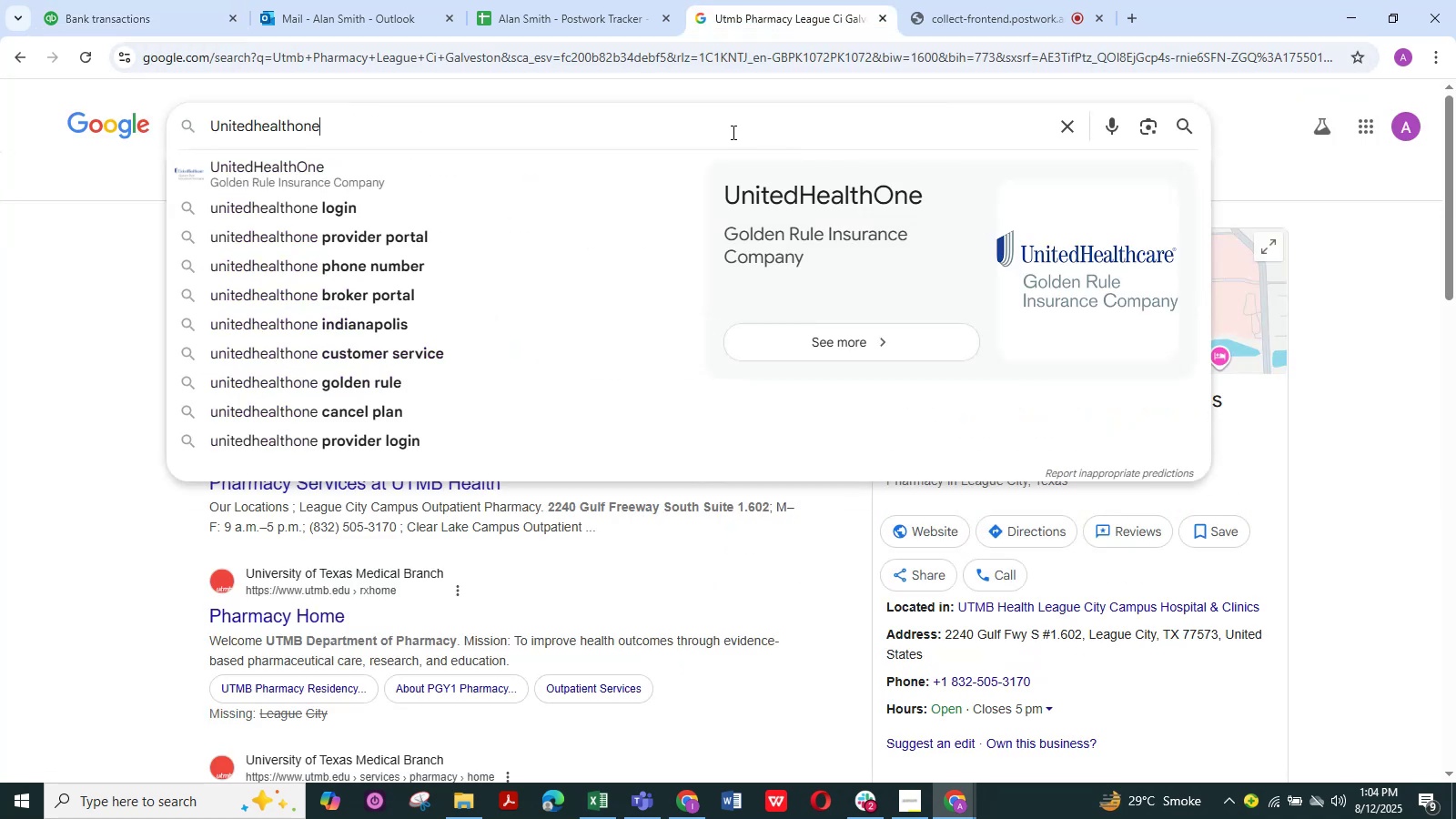 
key(NumpadEnter)
 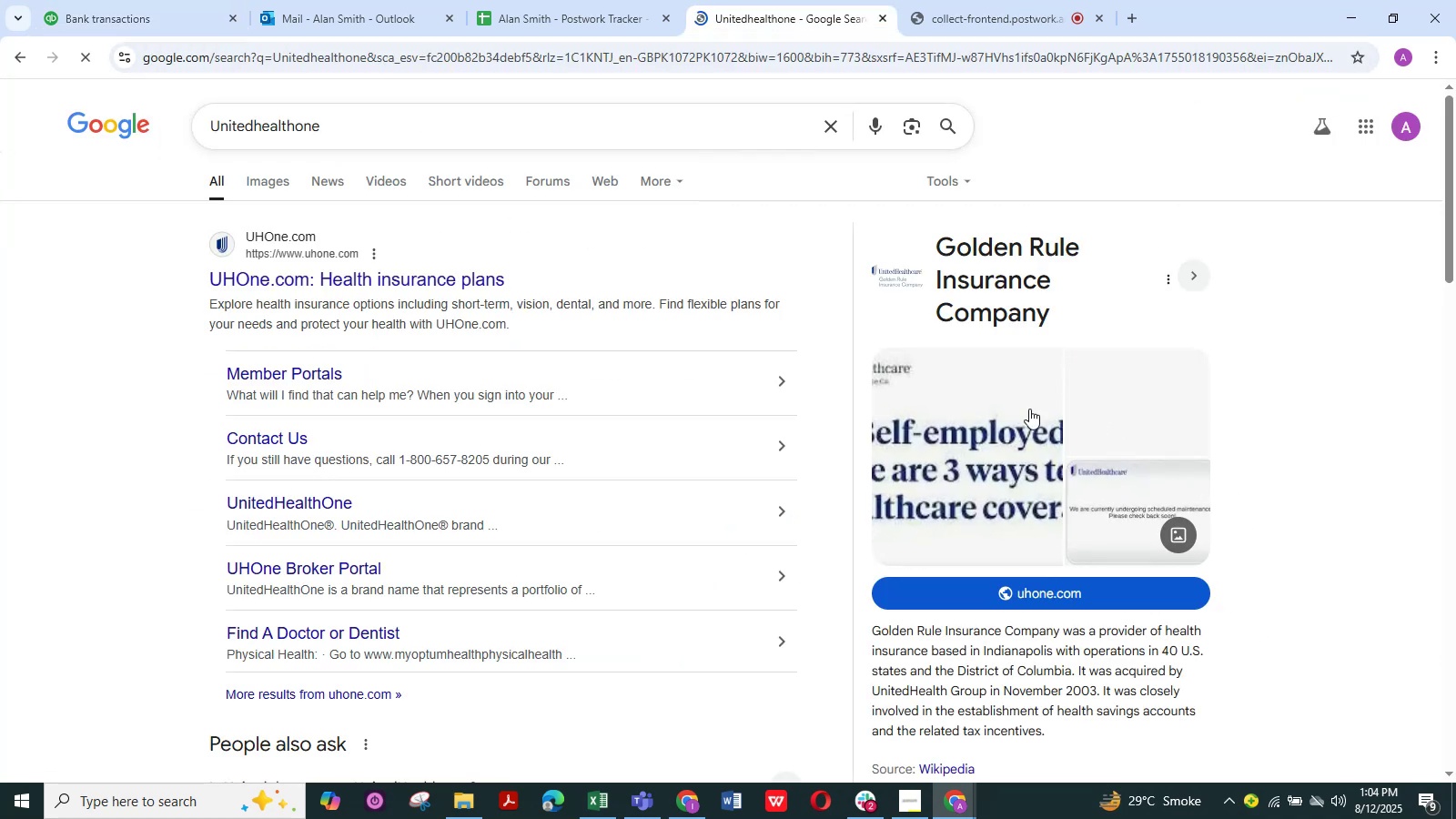 
scroll: coordinate [1011, 383], scroll_direction: down, amount: 1.0
 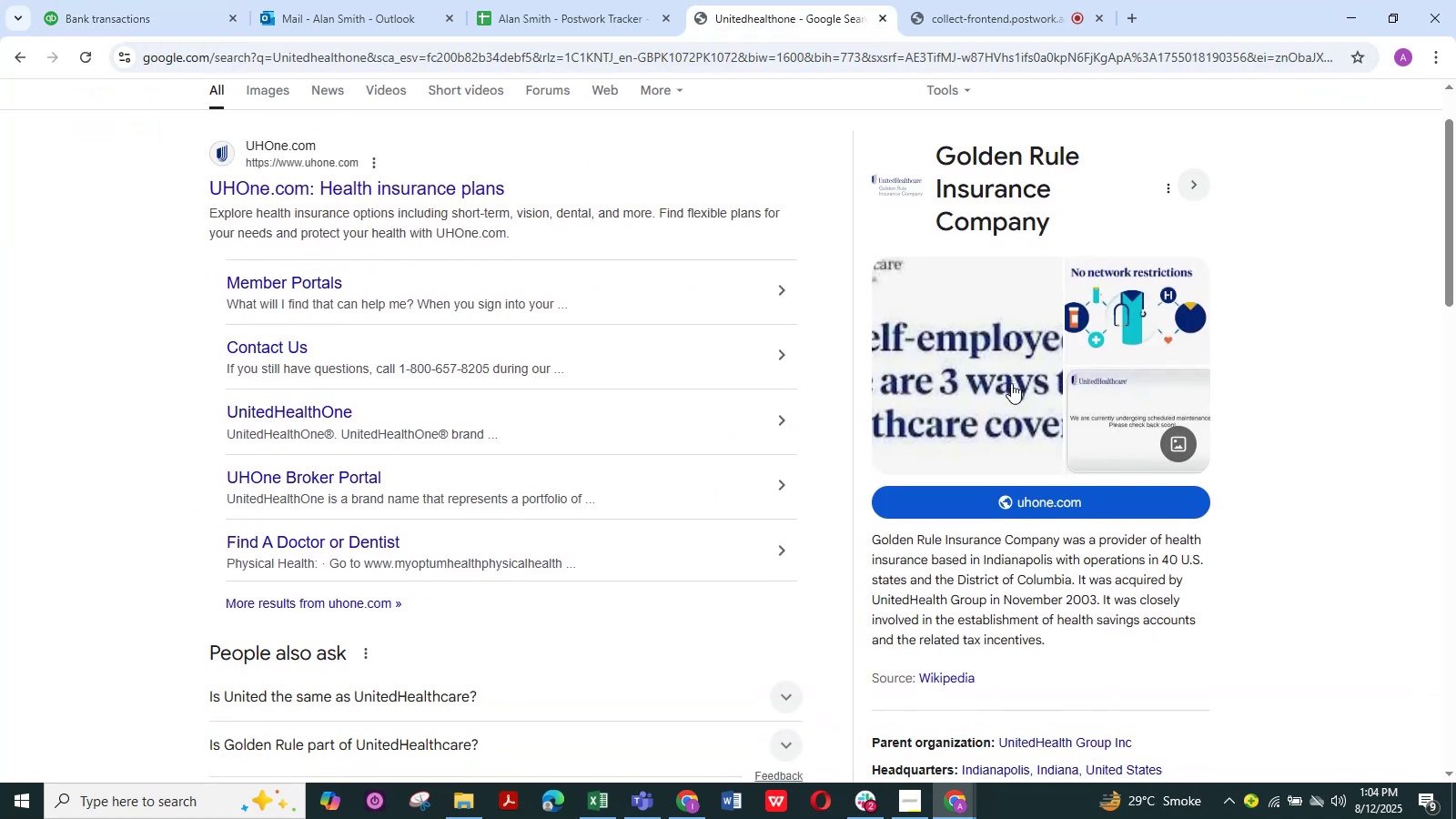 
scroll: coordinate [1011, 383], scroll_direction: up, amount: 1.0
 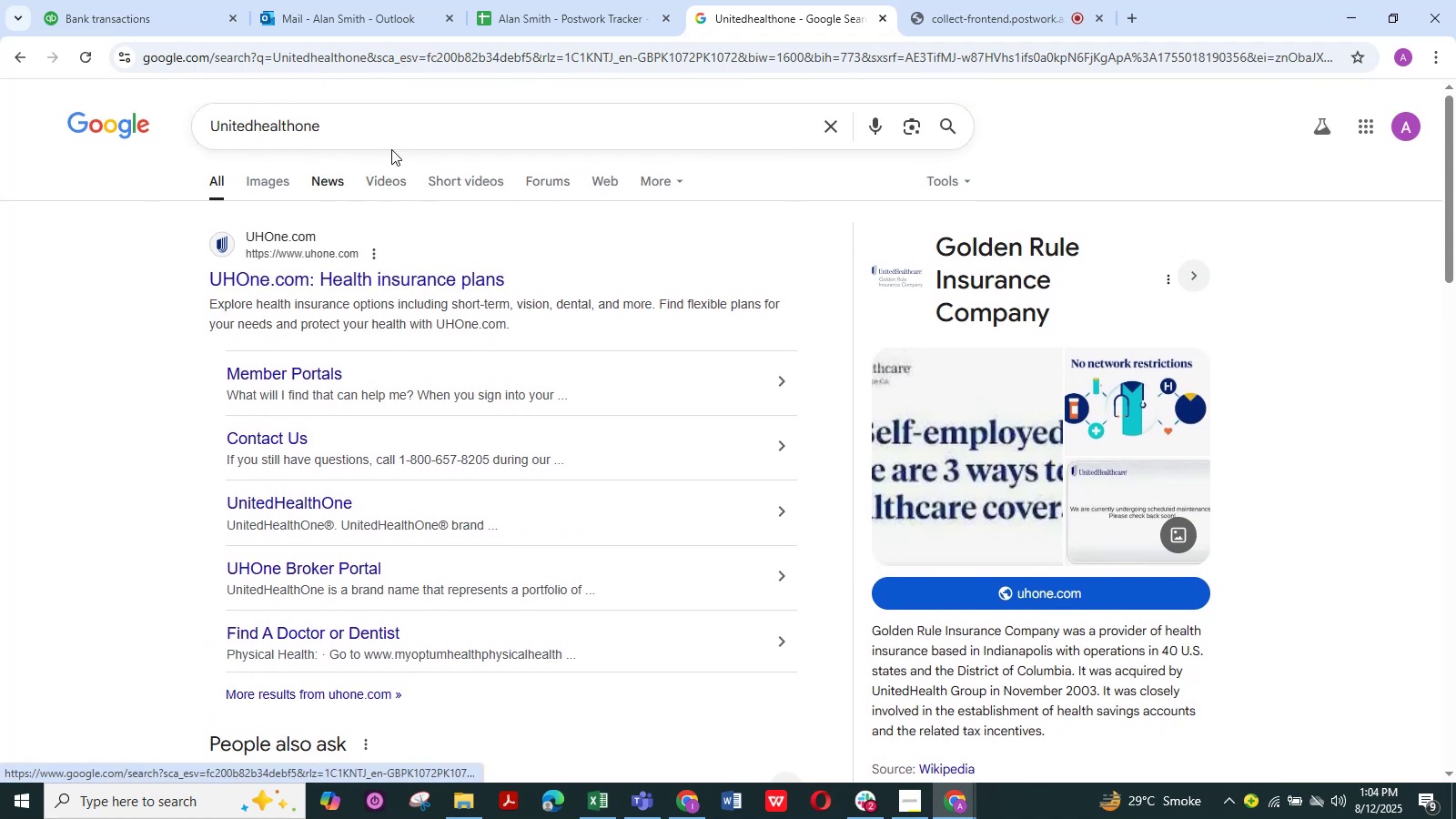 
left_click([949, 129])
 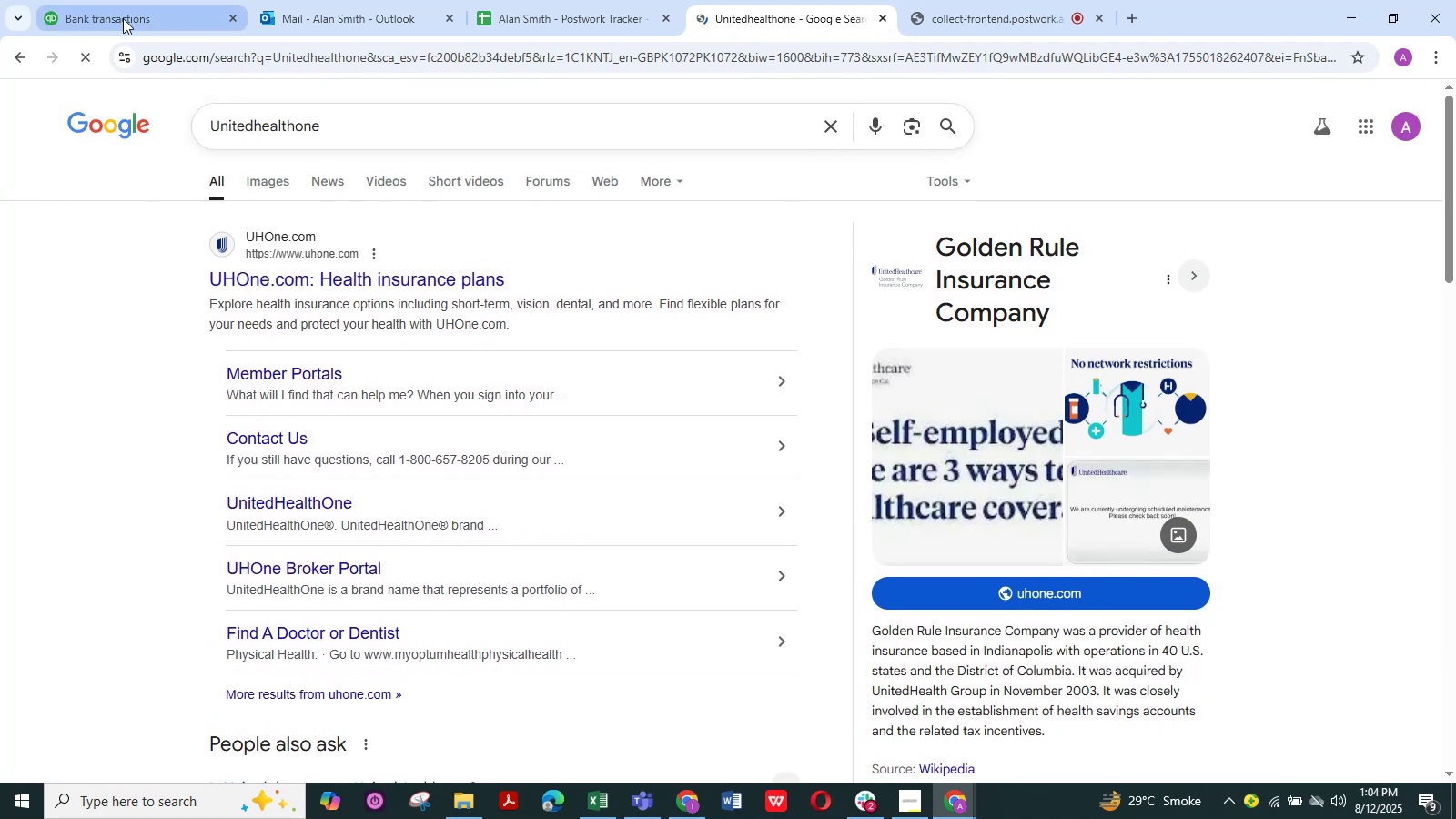 
left_click([123, 18])
 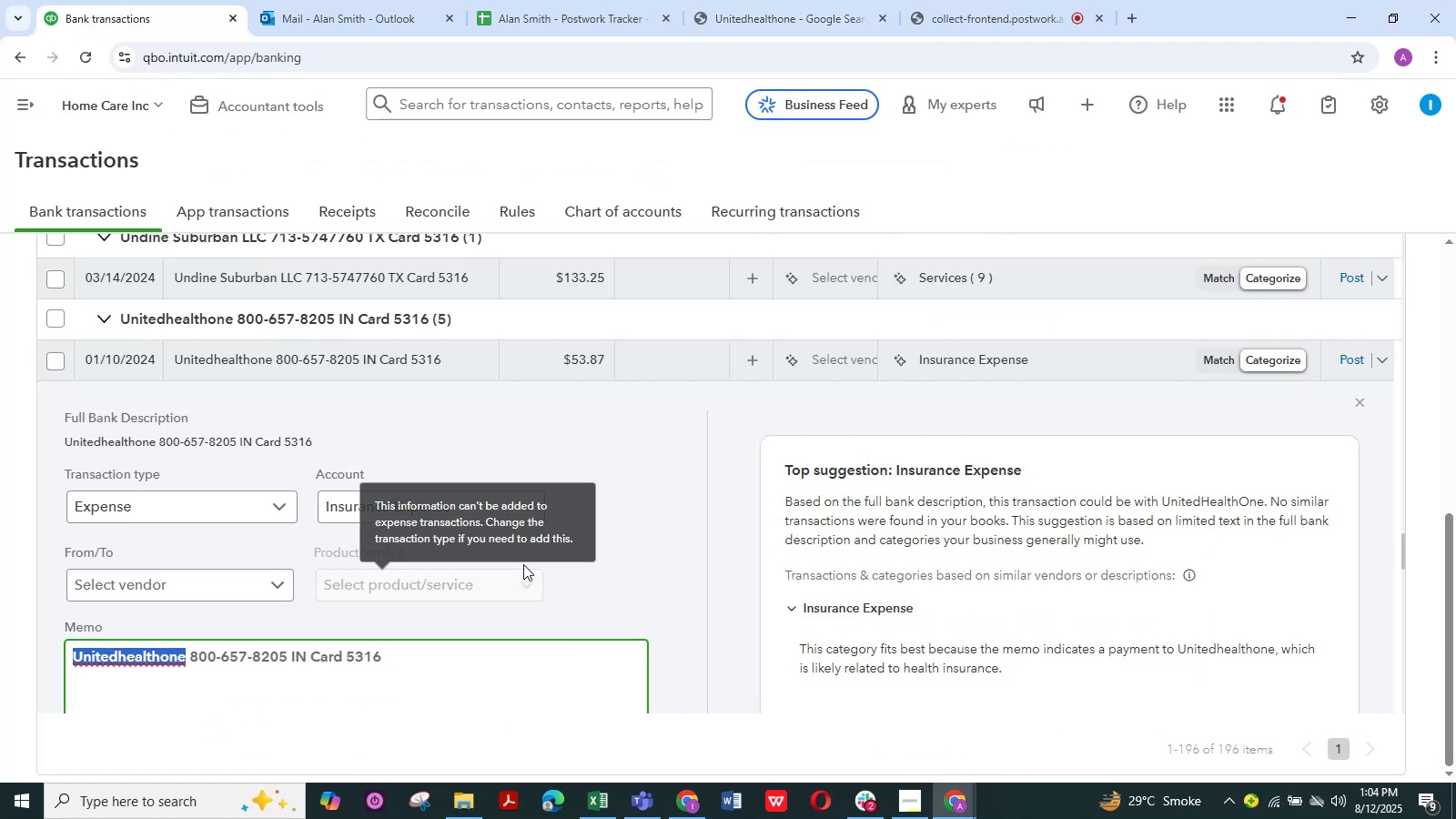 
scroll: coordinate [576, 535], scroll_direction: up, amount: 1.0
 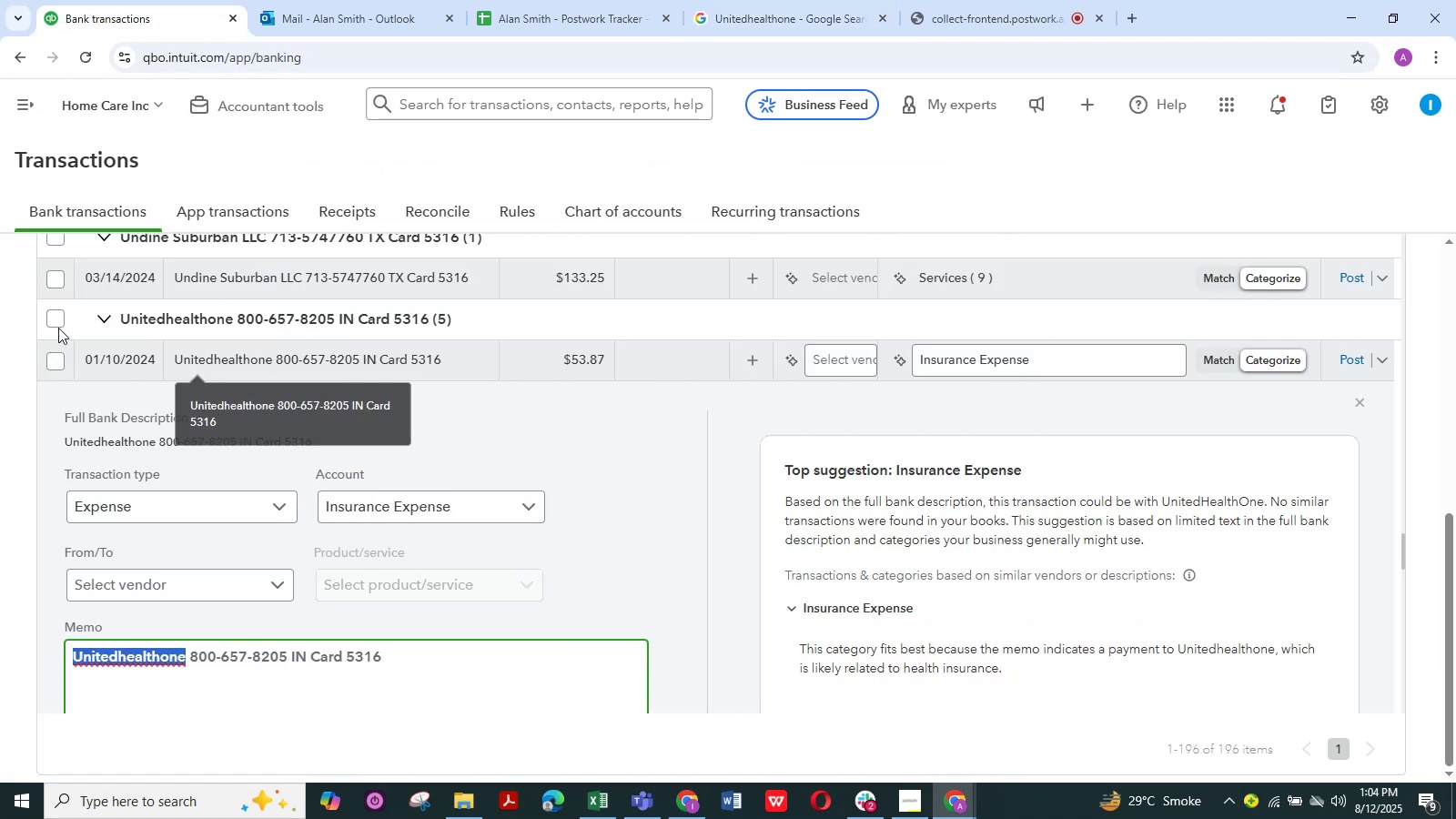 
left_click([57, 322])
 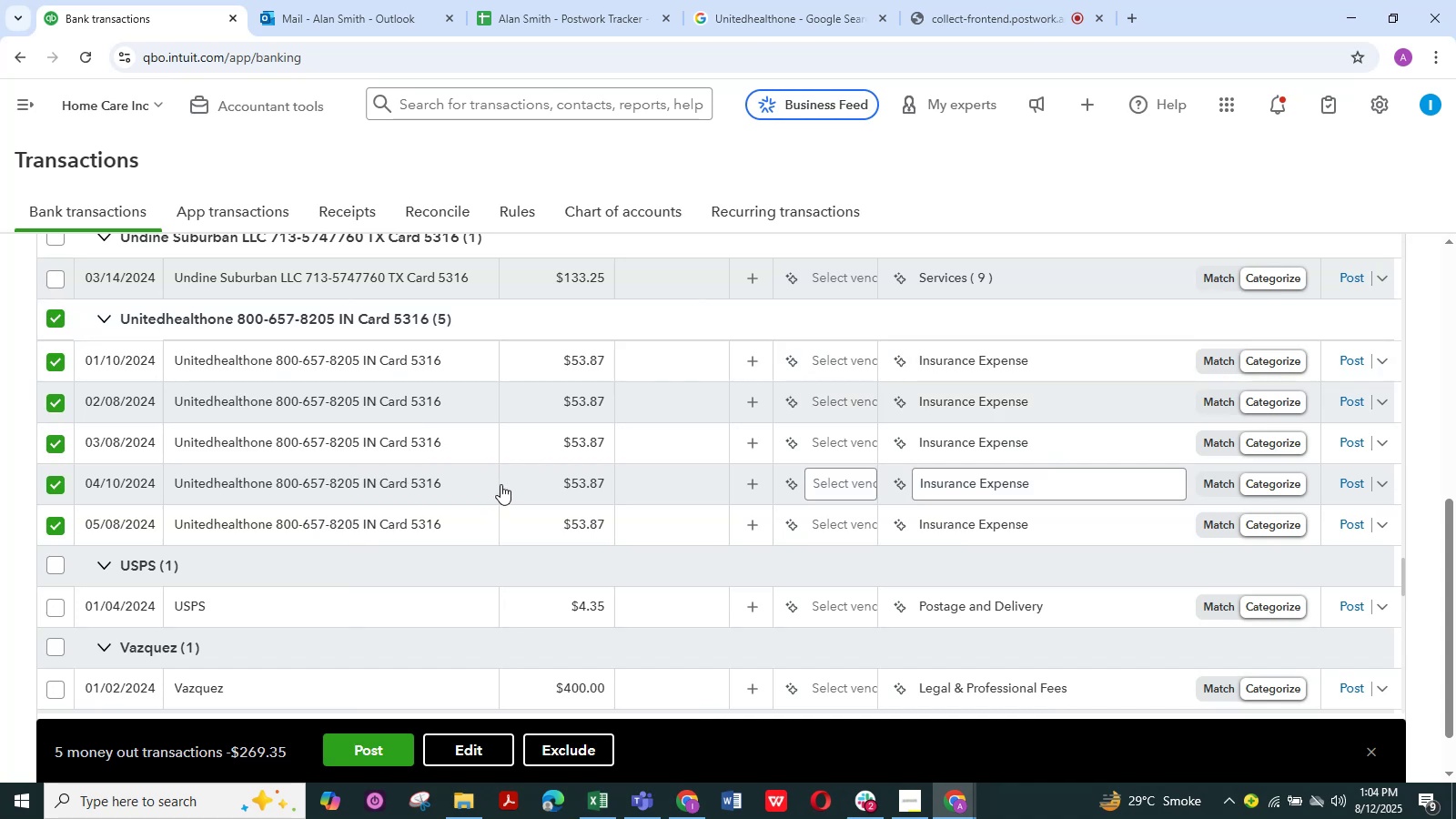 
scroll: coordinate [500, 484], scroll_direction: down, amount: 1.0
 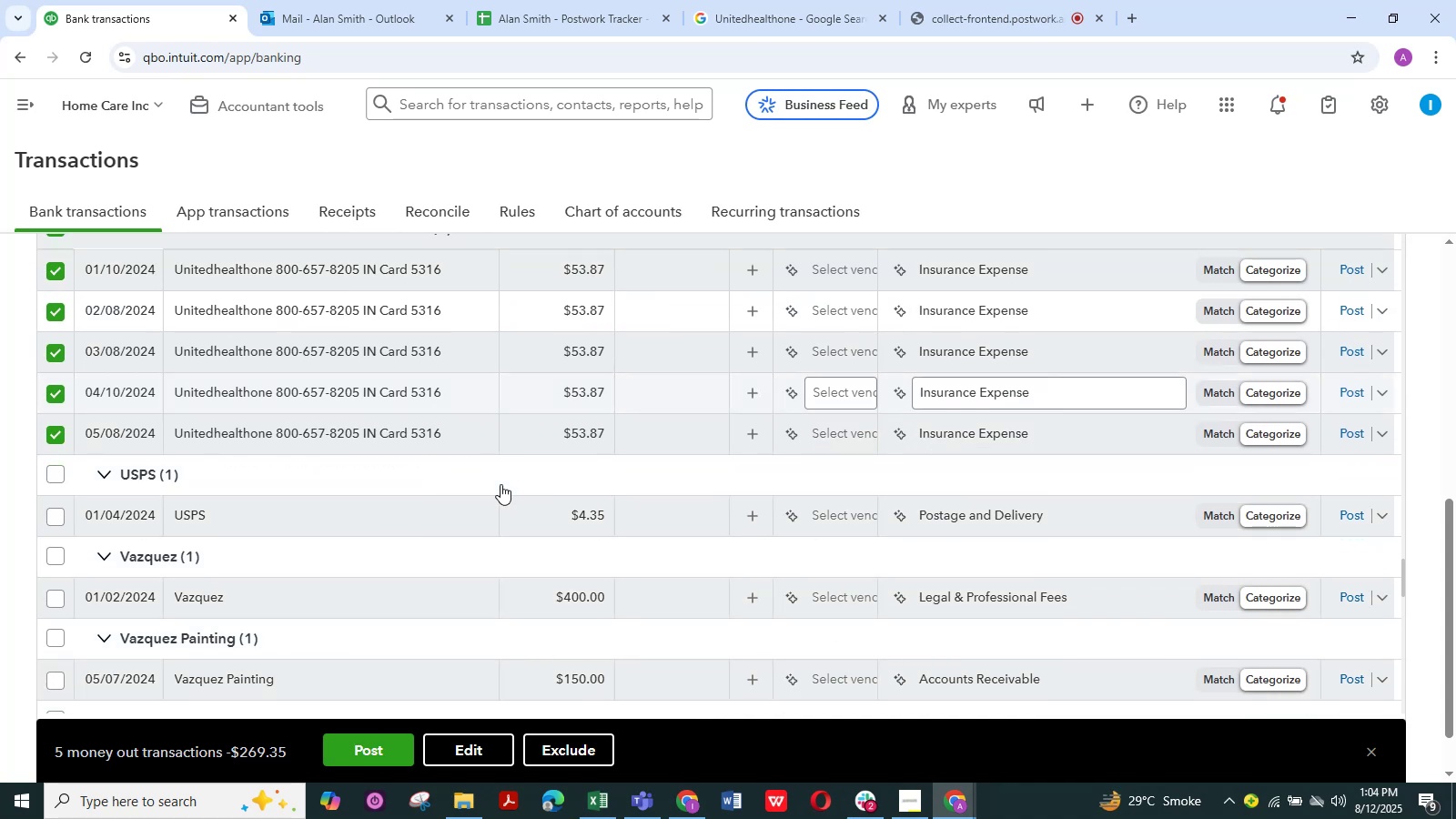 
scroll: coordinate [500, 484], scroll_direction: up, amount: 1.0
 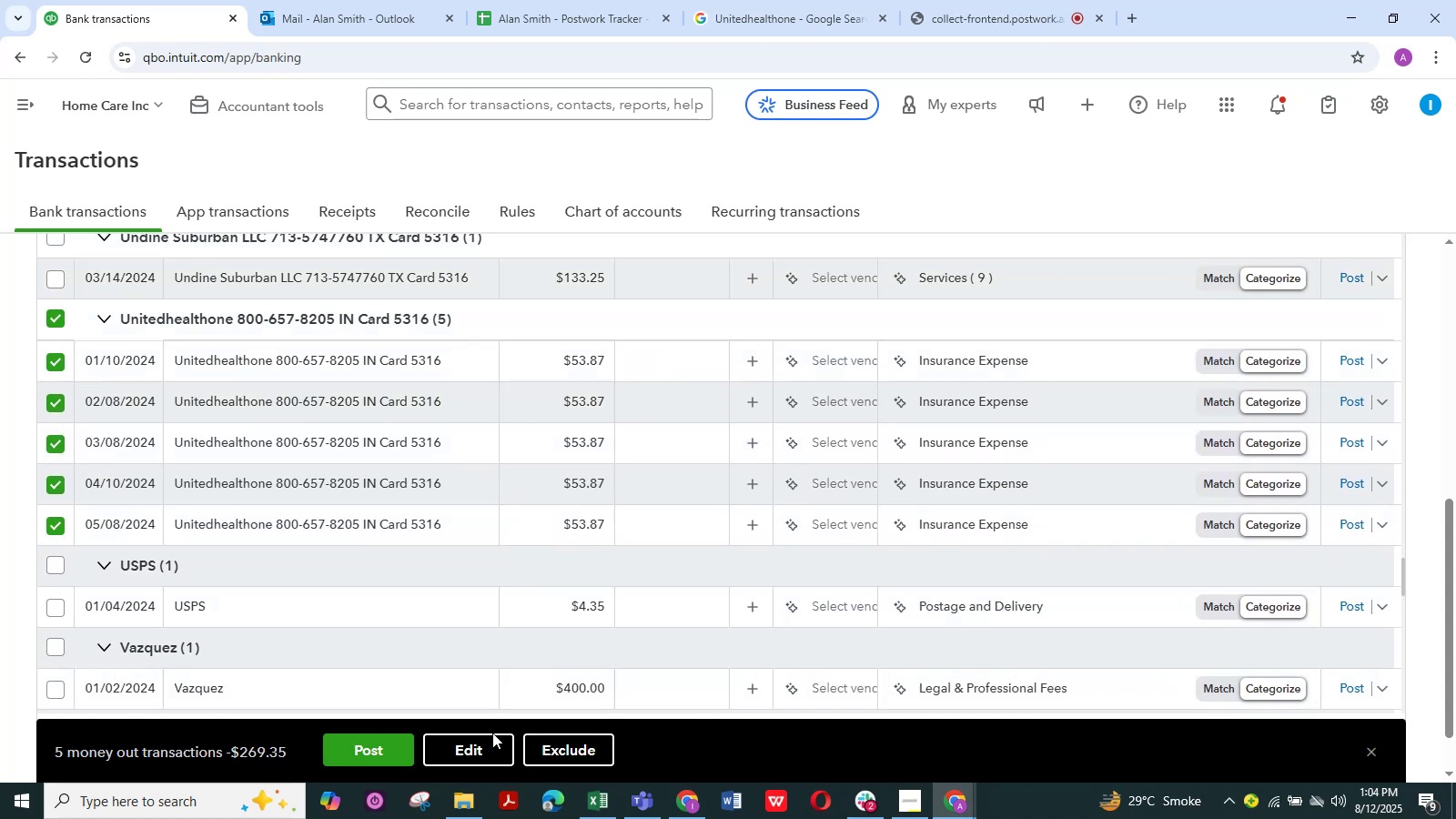 
left_click([488, 742])
 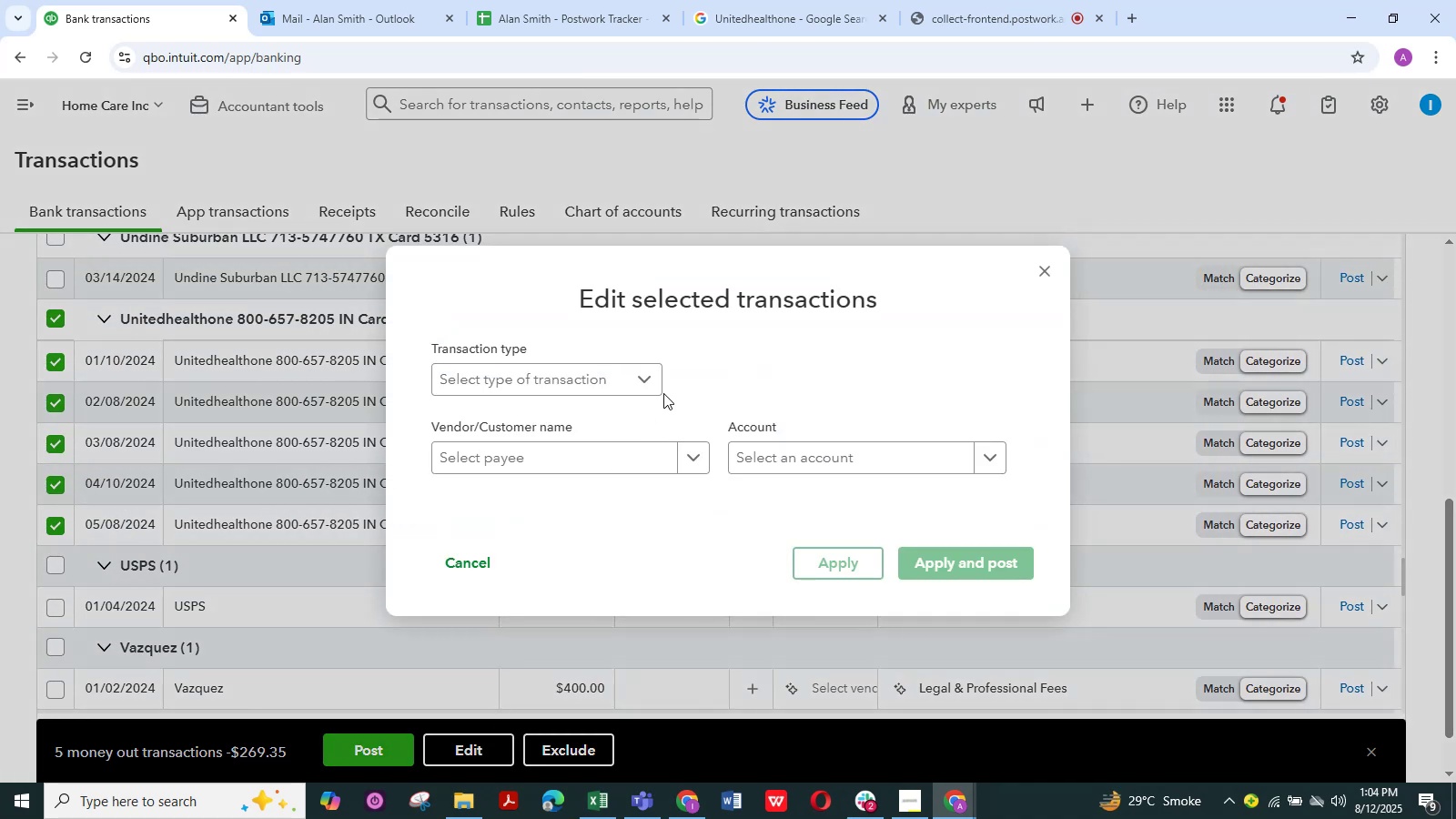 
left_click([652, 384])
 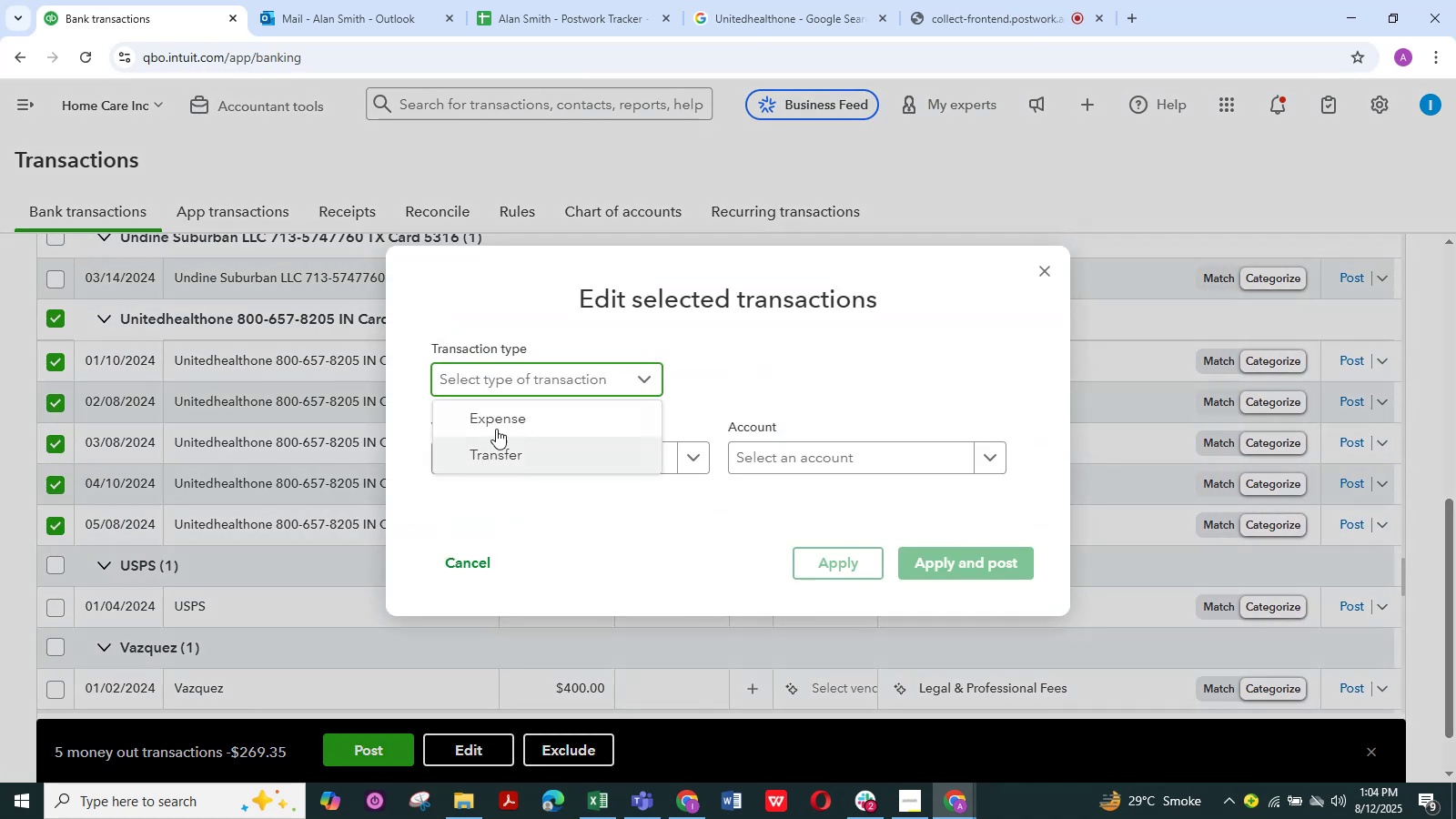 
left_click([499, 415])
 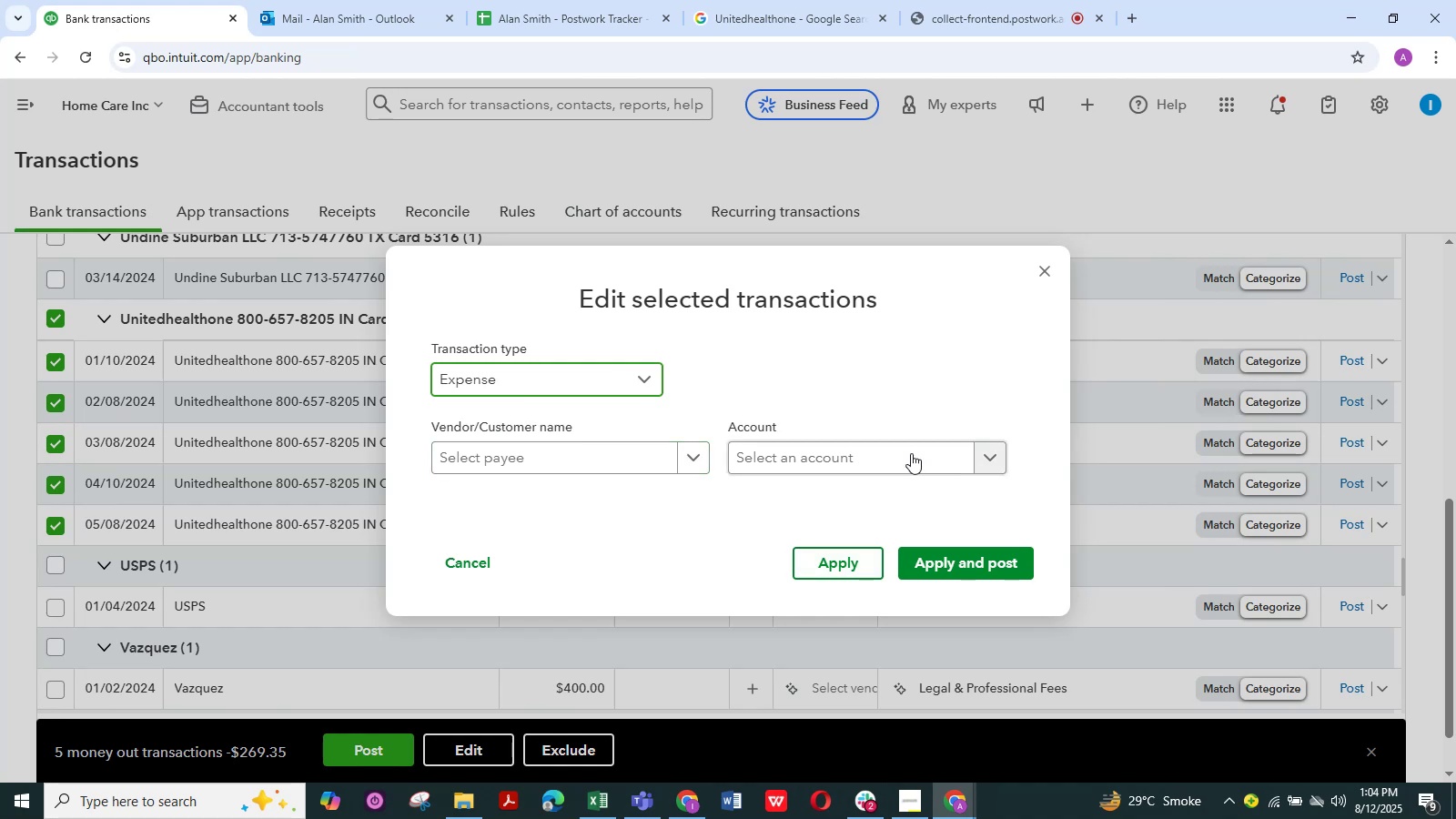 
wait(5.37)
 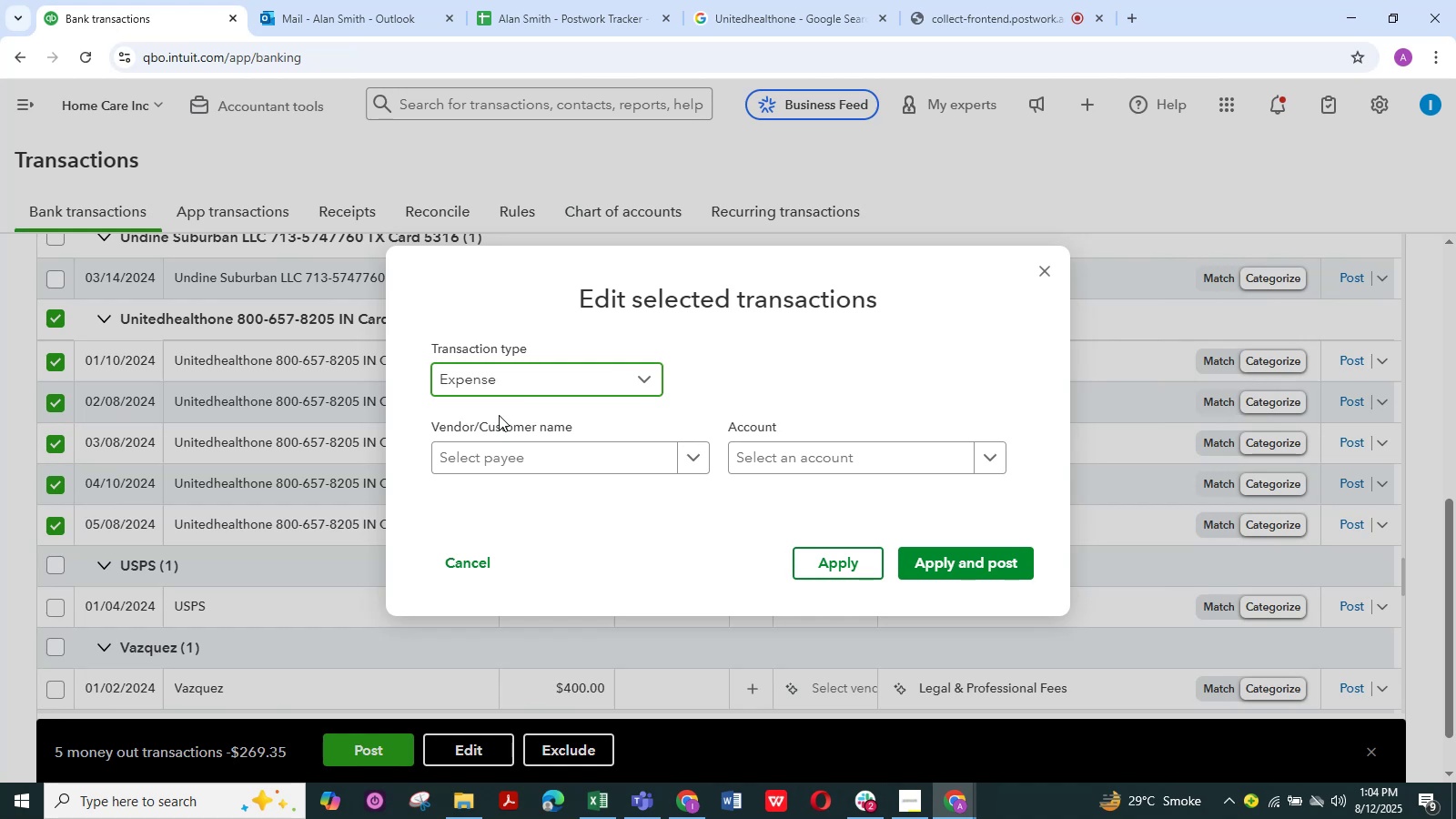 
left_click([990, 462])
 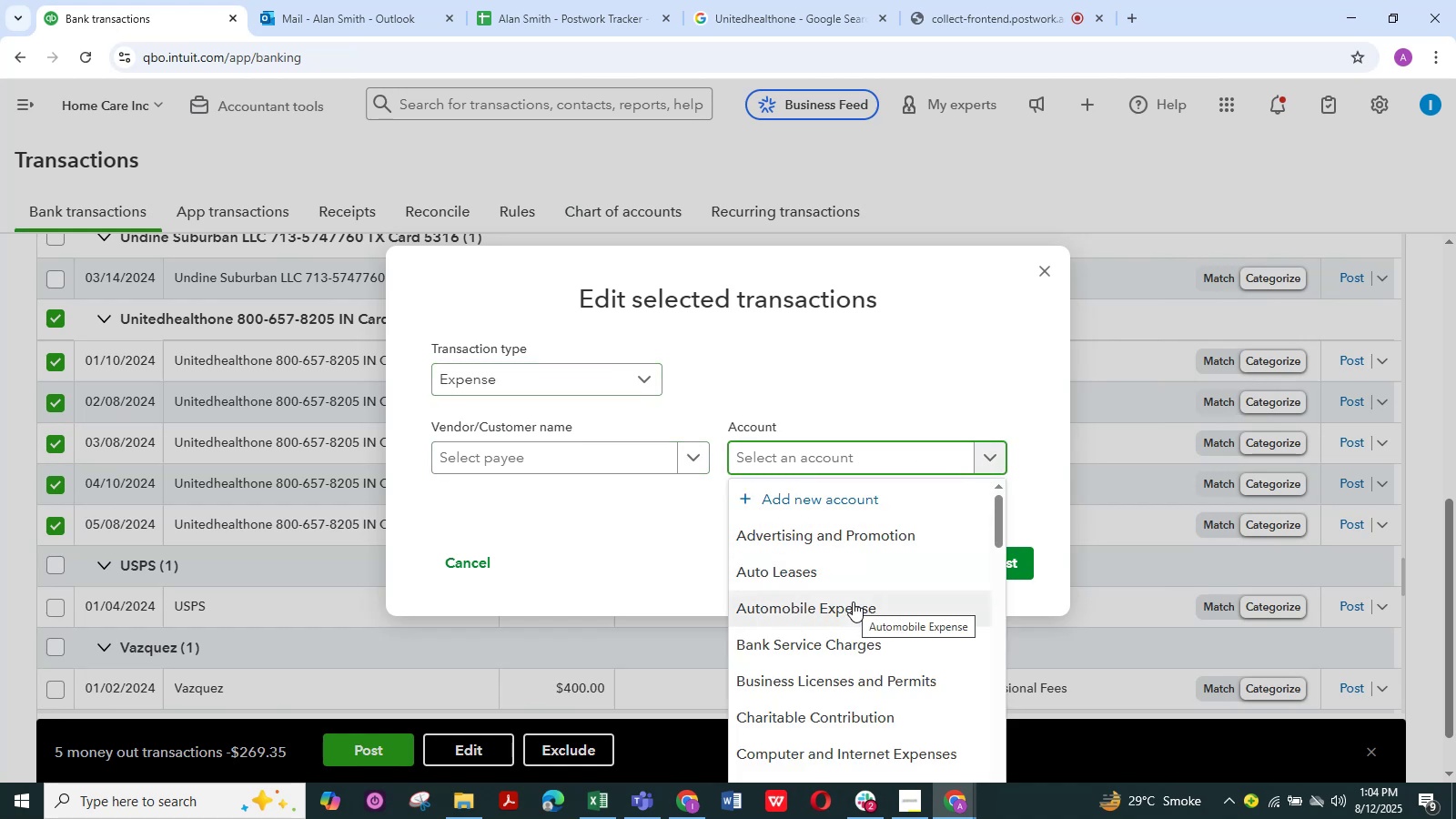 
scroll: coordinate [853, 604], scroll_direction: down, amount: 5.0
 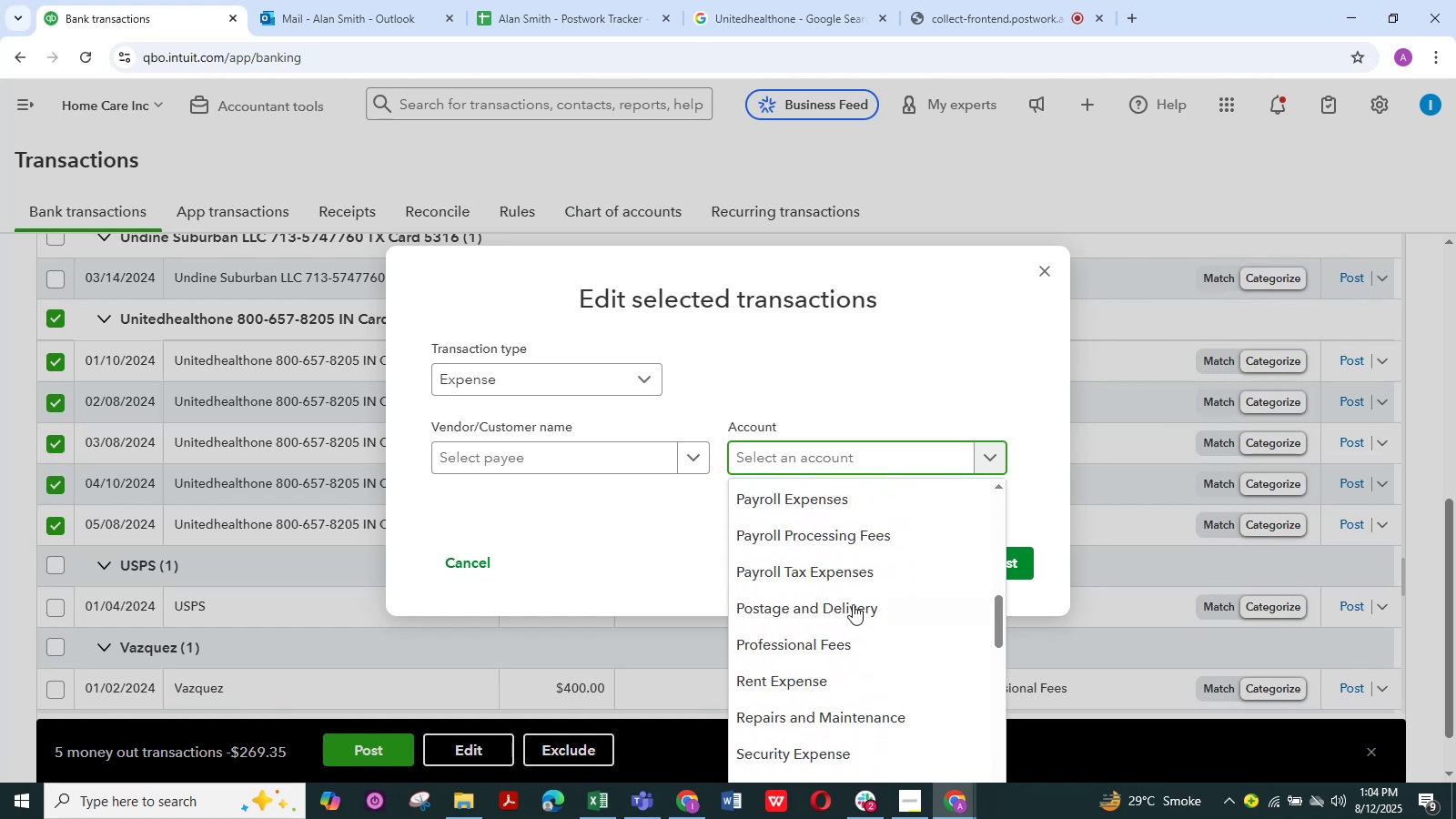 
scroll: coordinate [853, 604], scroll_direction: up, amount: 5.0
 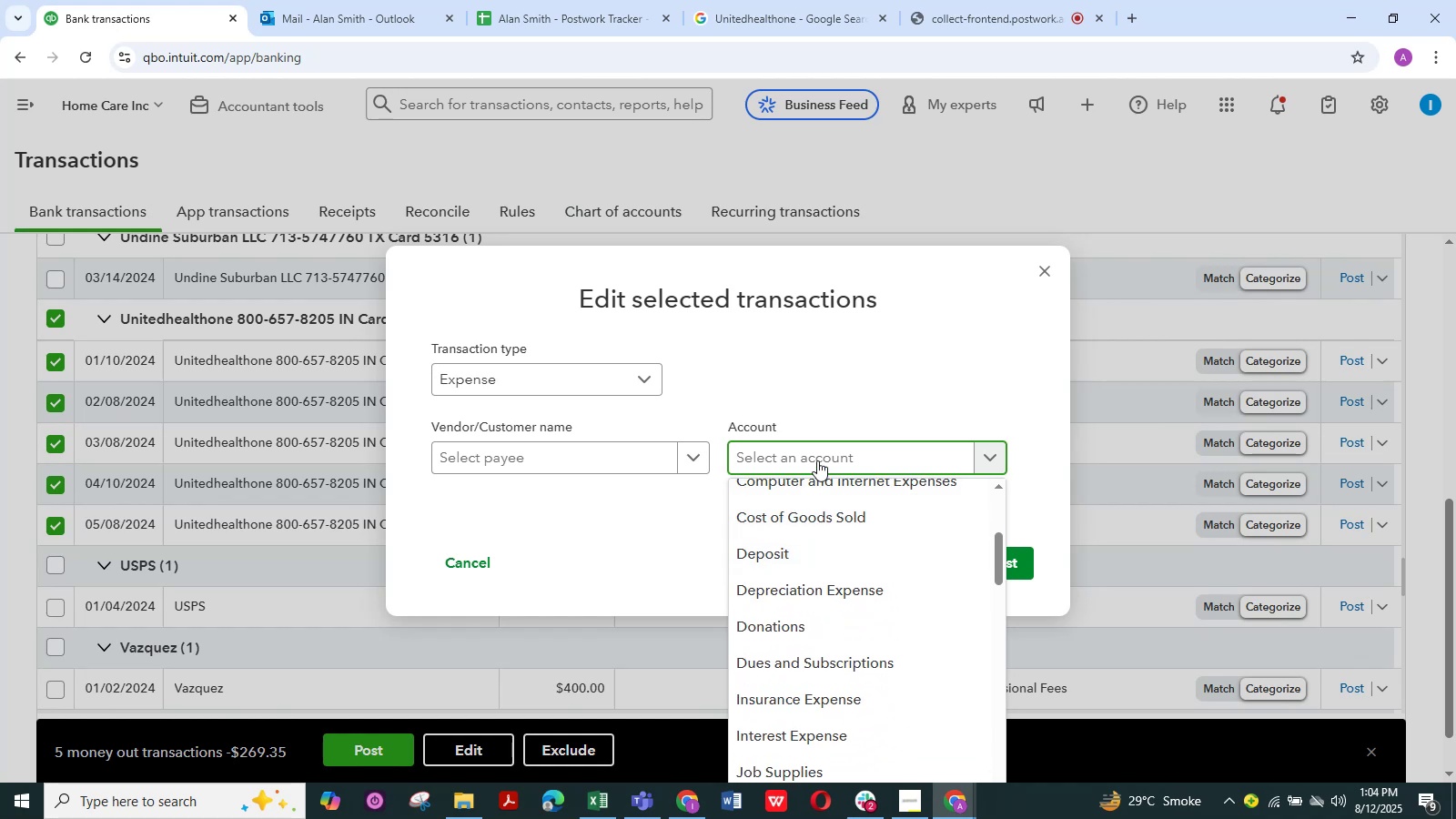 
left_click([812, 449])
 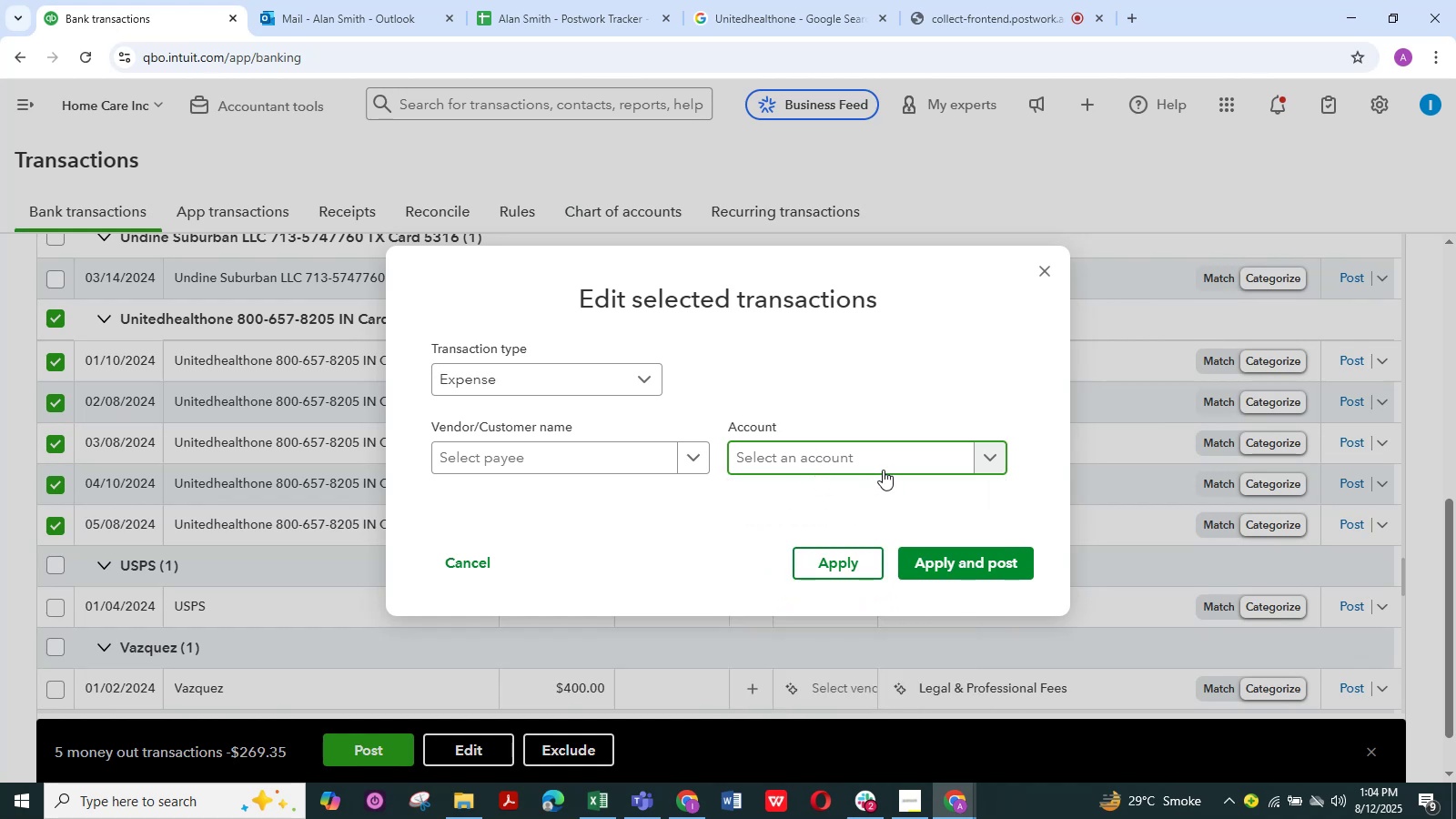 
left_click([882, 460])
 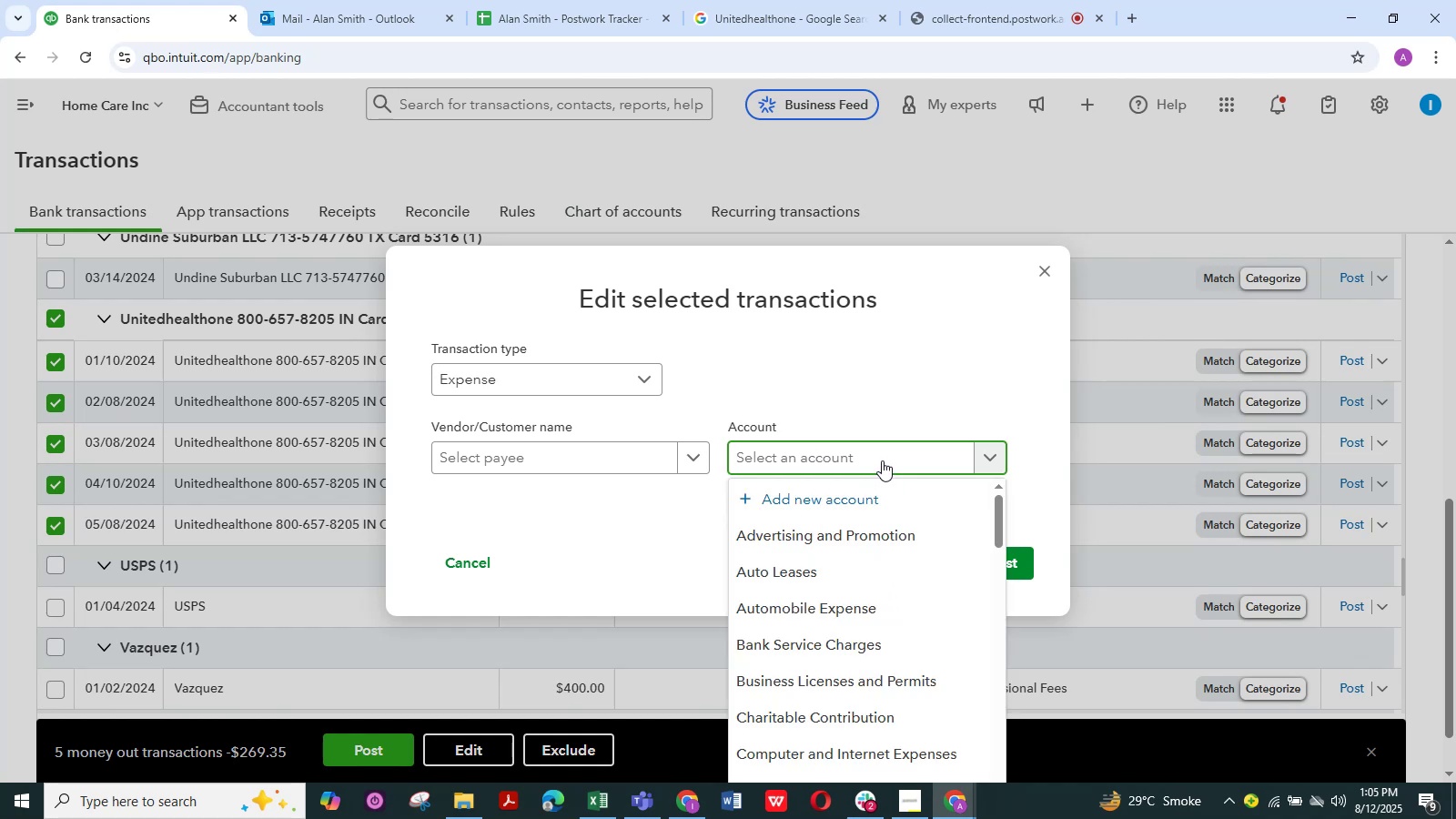 
scroll: coordinate [884, 587], scroll_direction: down, amount: 1.0
 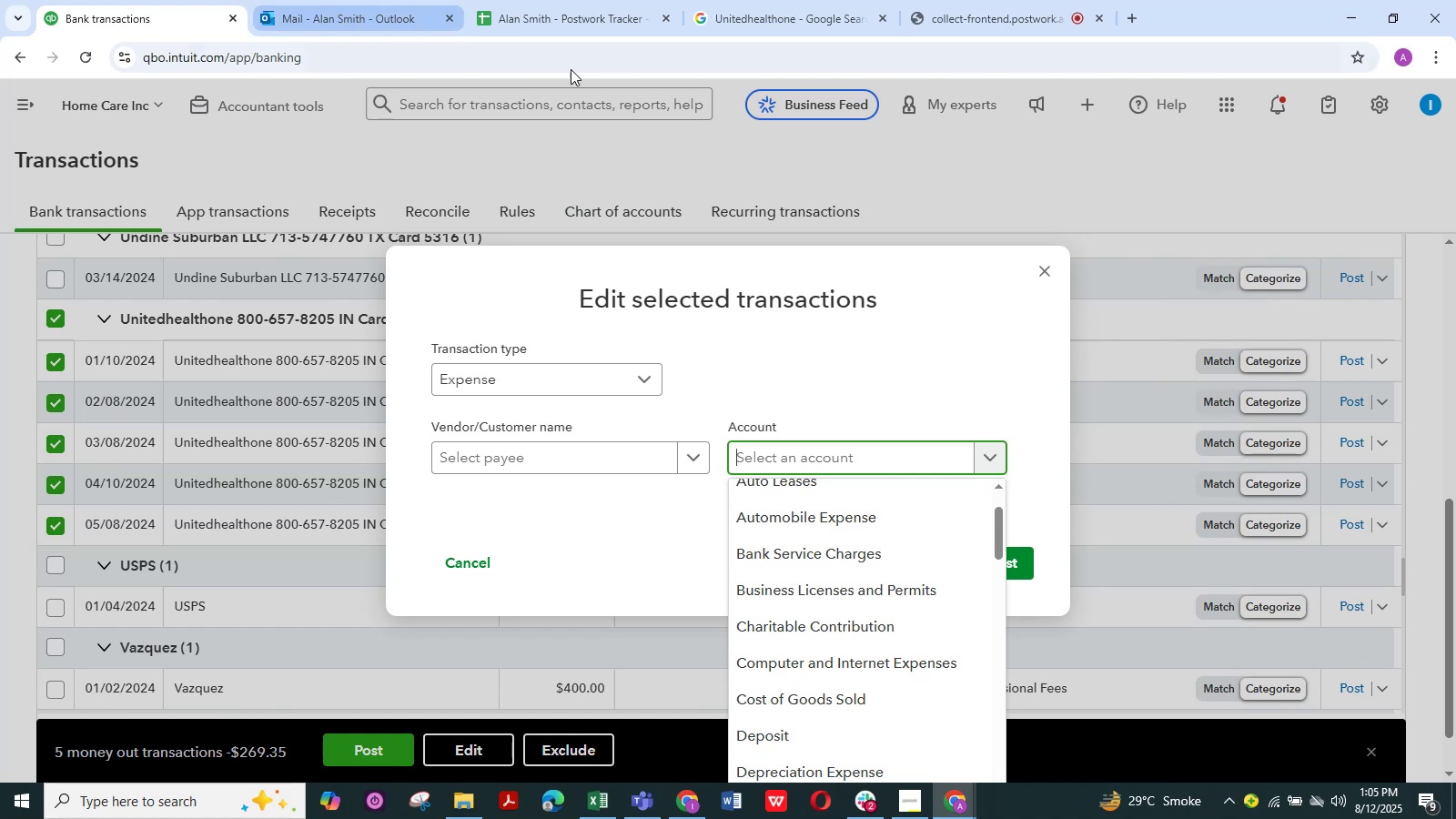 
left_click([783, 0])
 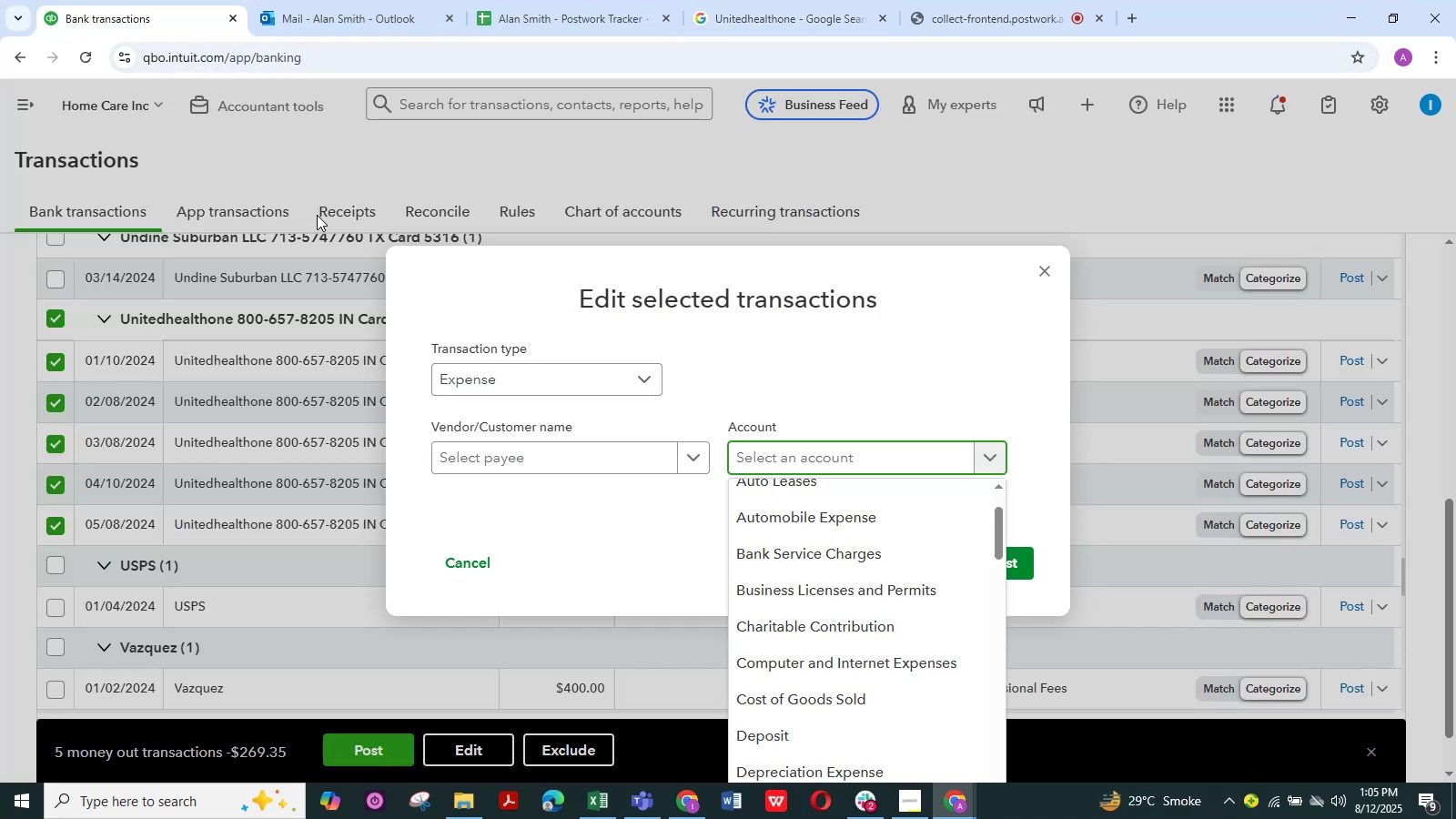 
wait(7.74)
 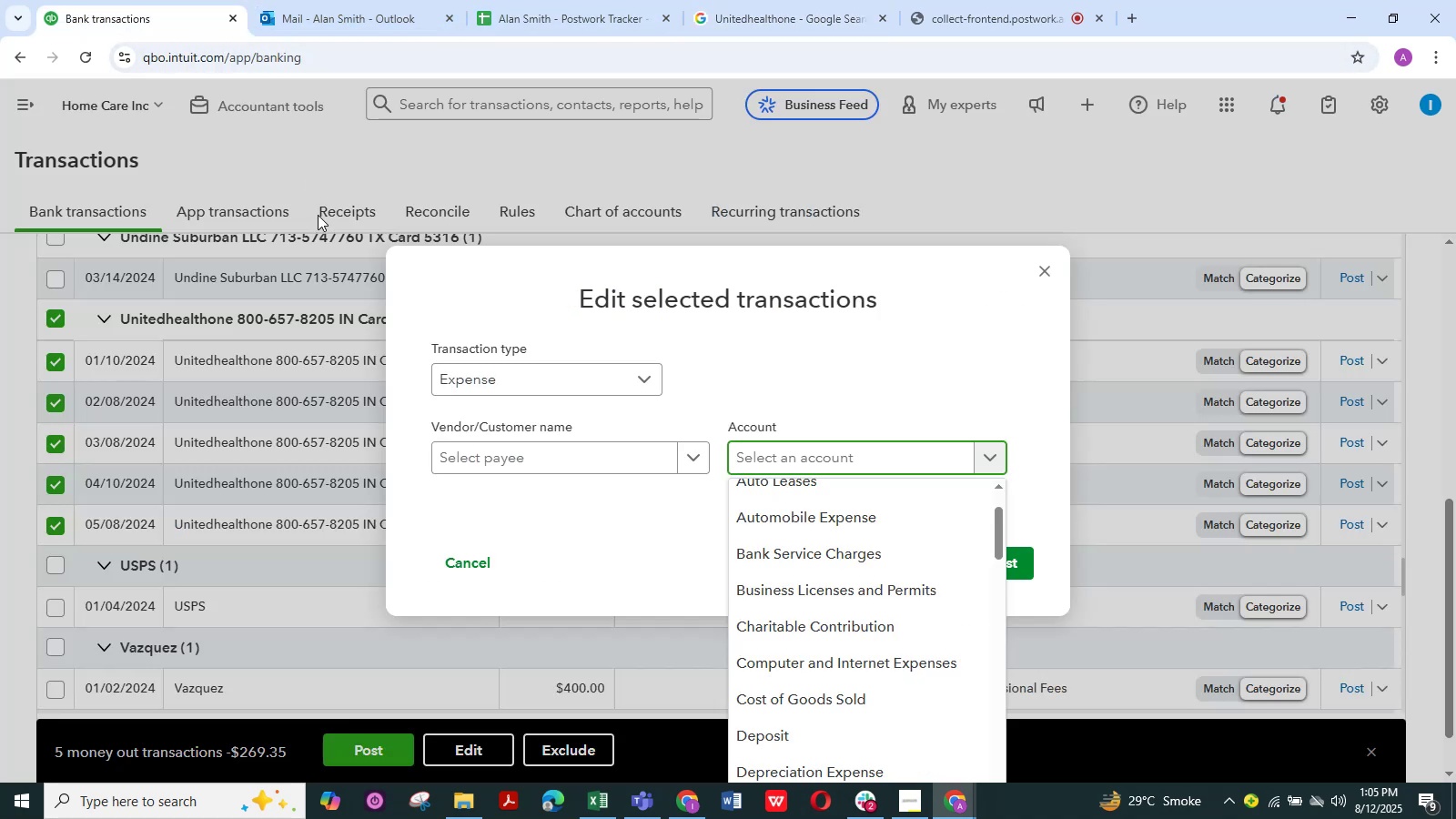 
scroll: coordinate [858, 675], scroll_direction: down, amount: 2.0
 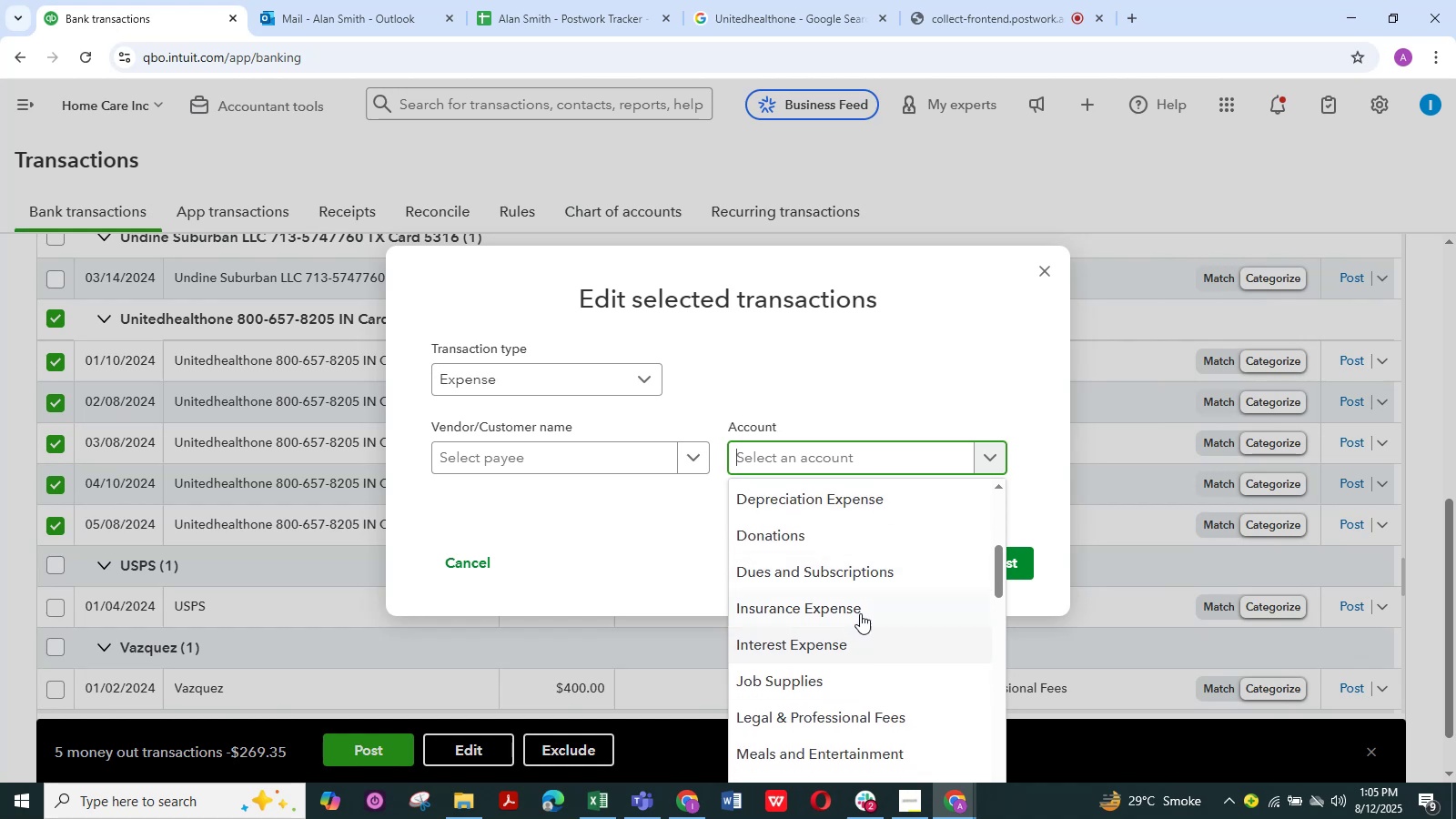 
left_click([860, 613])
 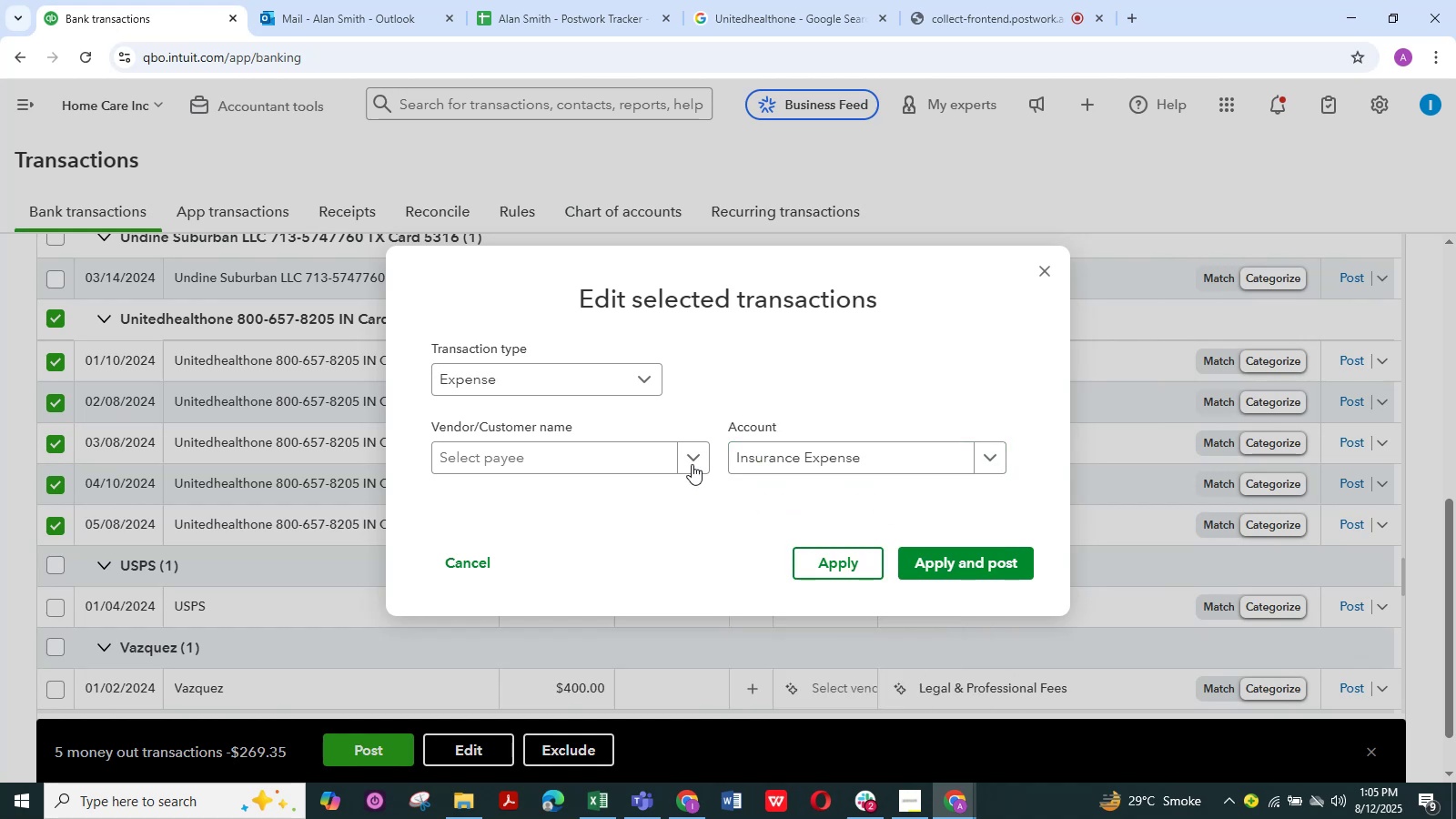 
left_click([693, 458])
 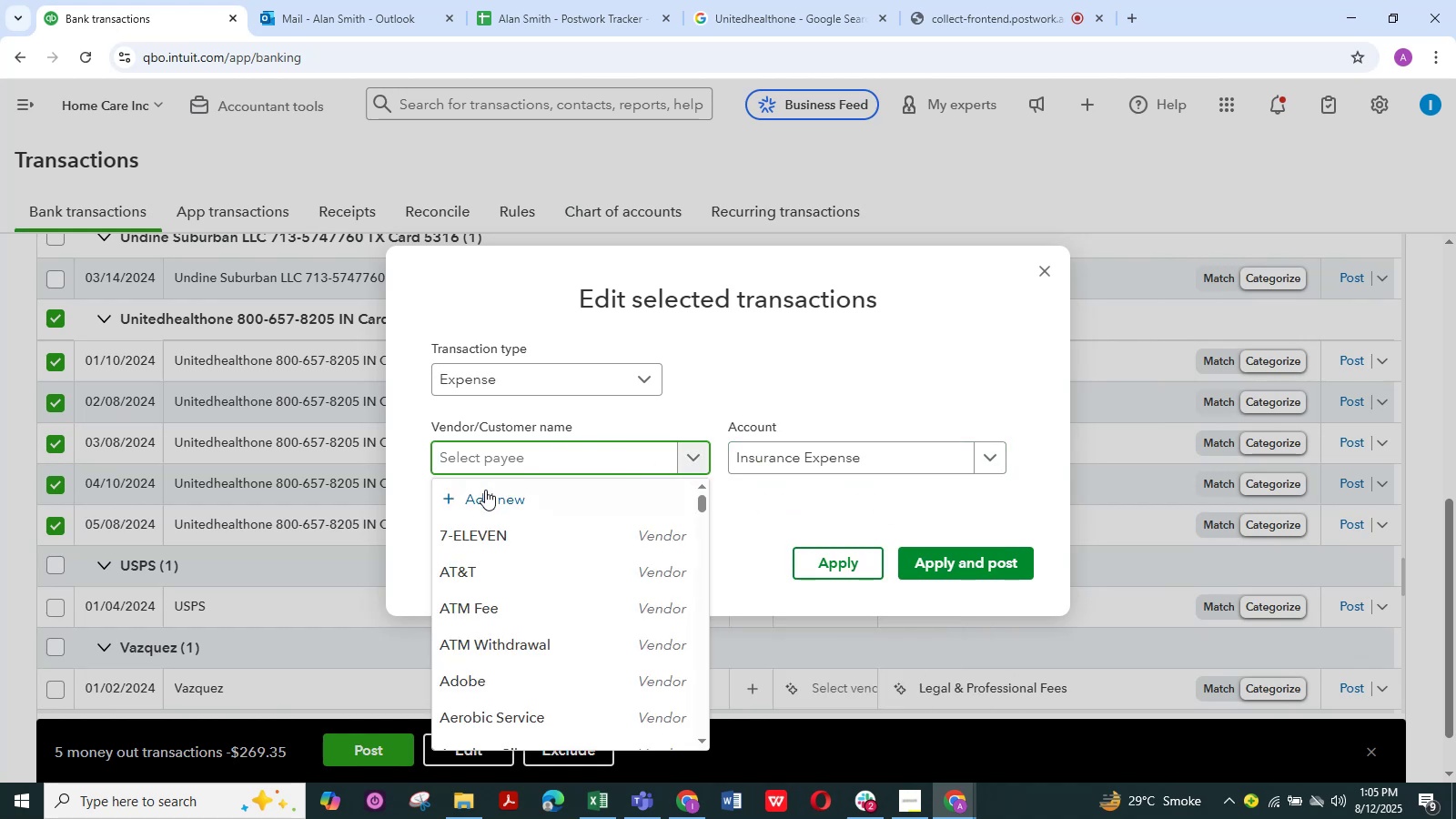 
left_click([484, 491])
 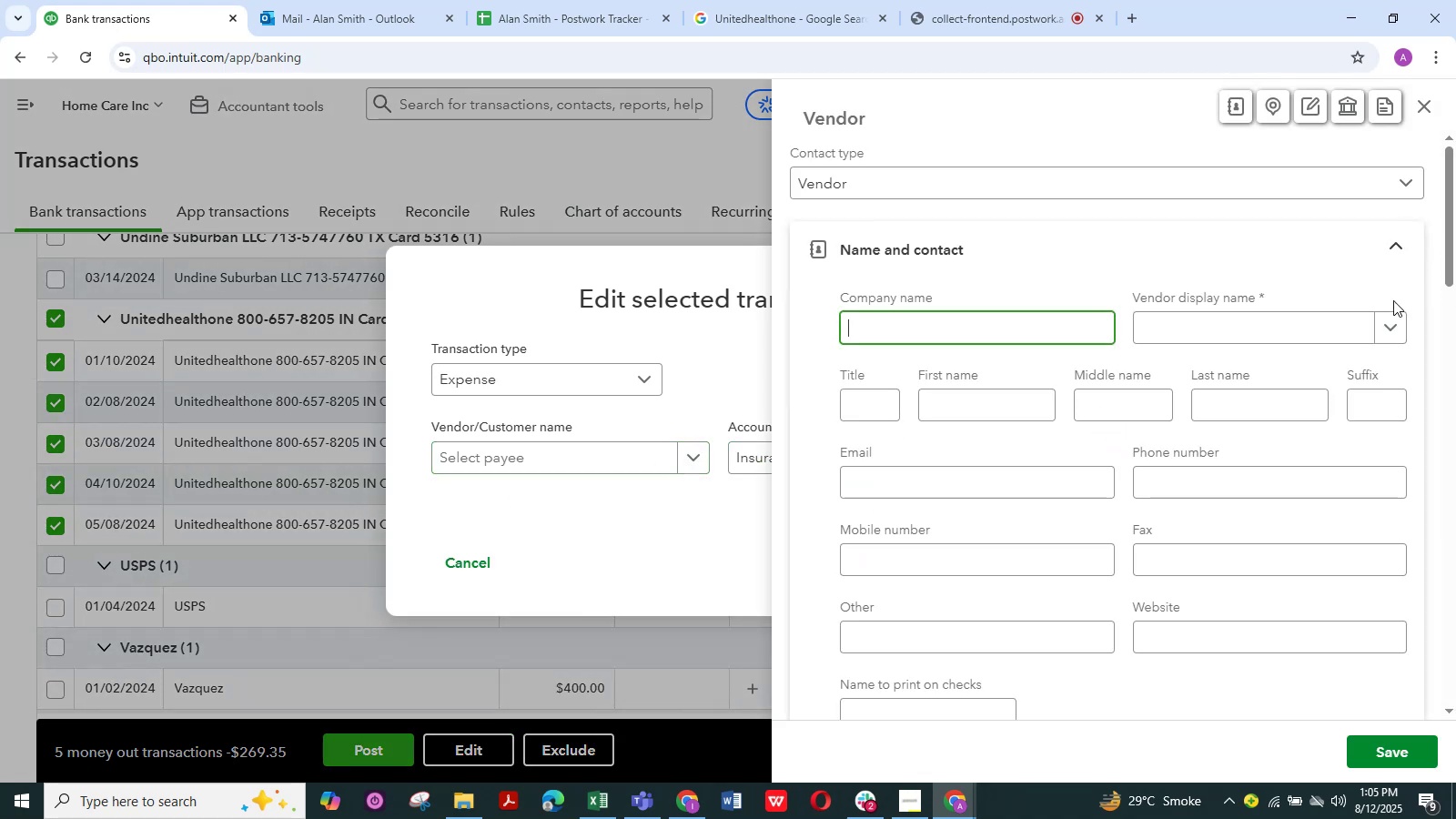 
left_click([1304, 328])
 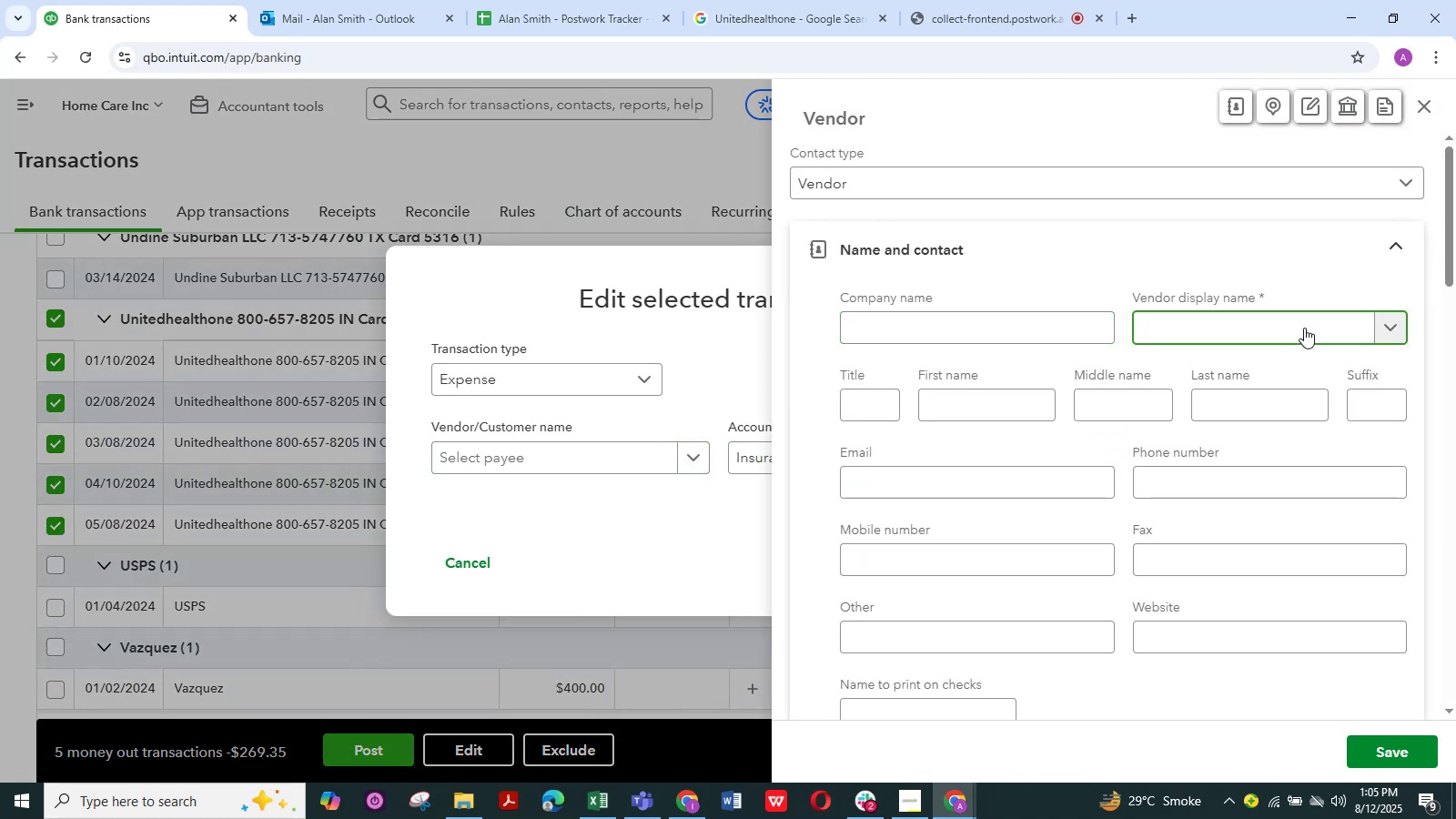 
key(Control+V)
 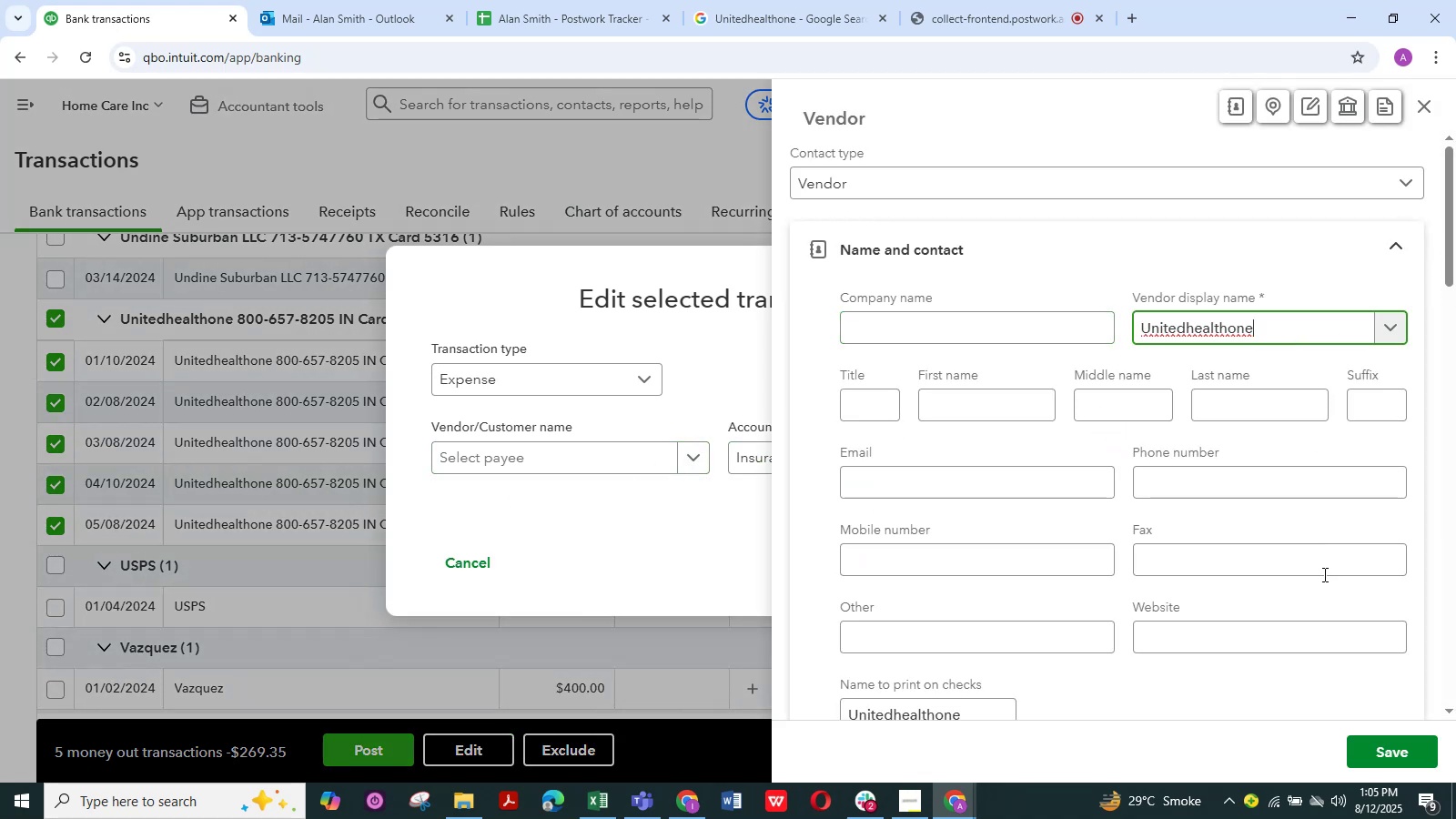 
left_click([1390, 748])
 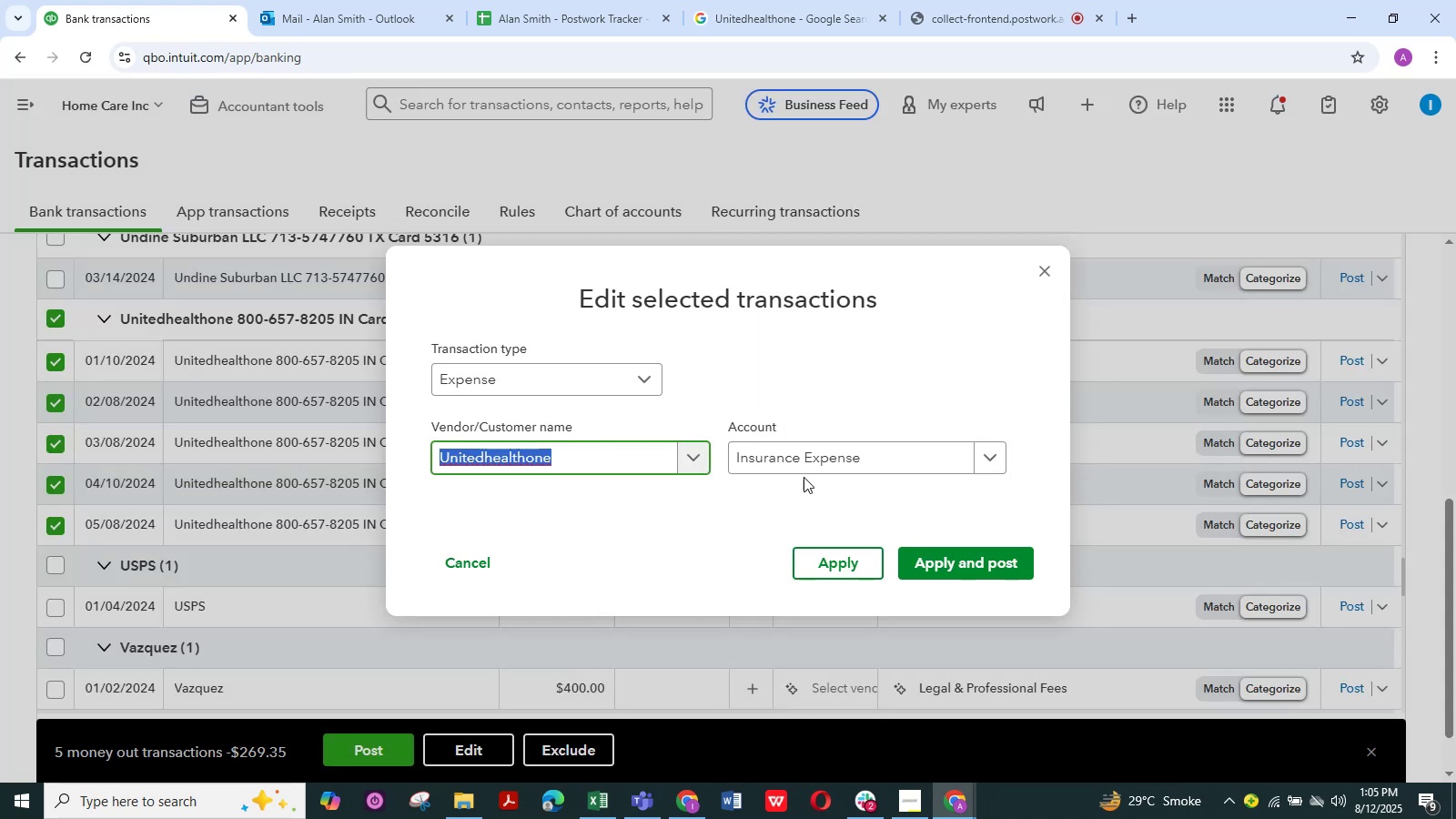 
wait(5.53)
 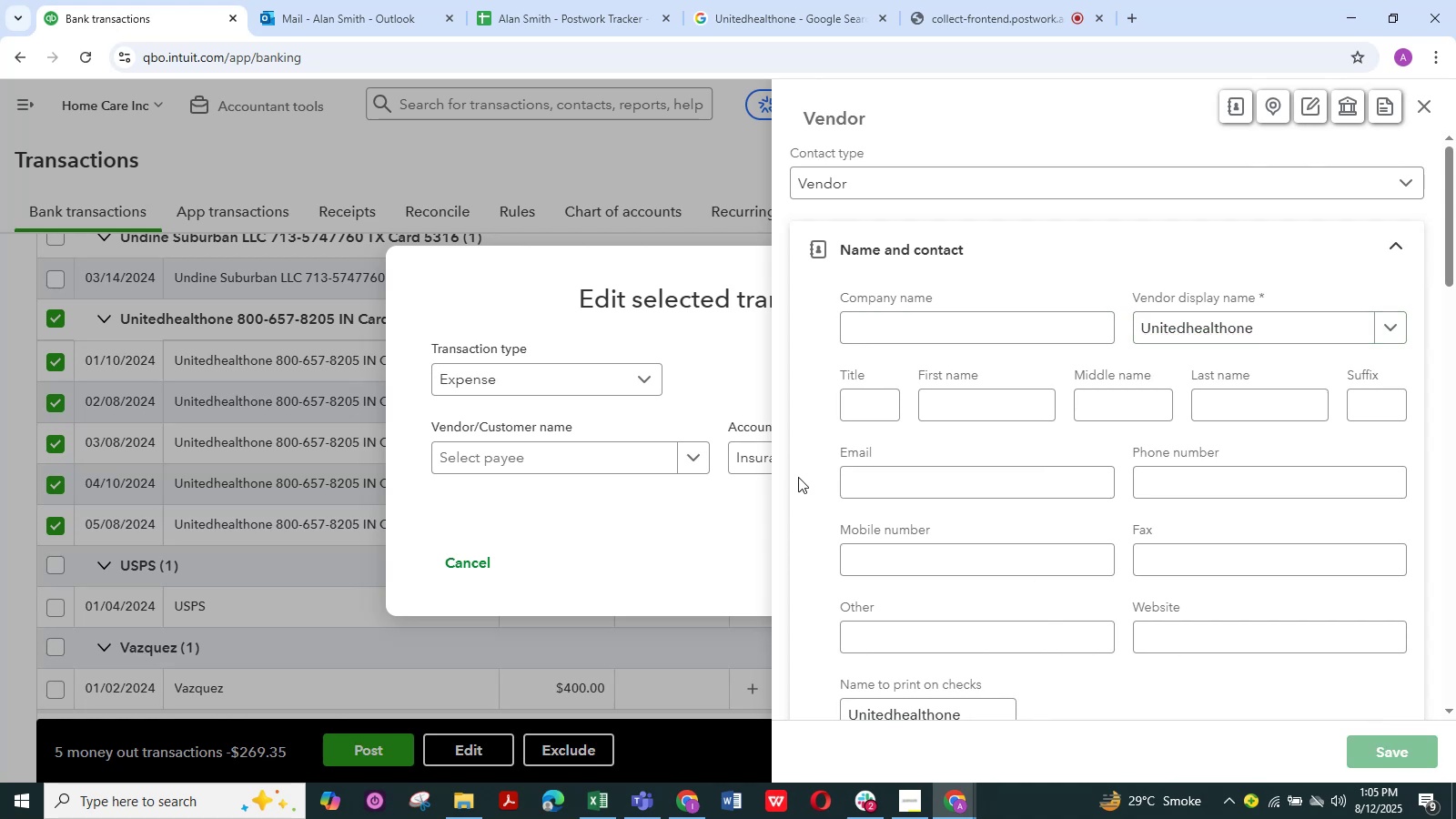 
left_click([1001, 562])
 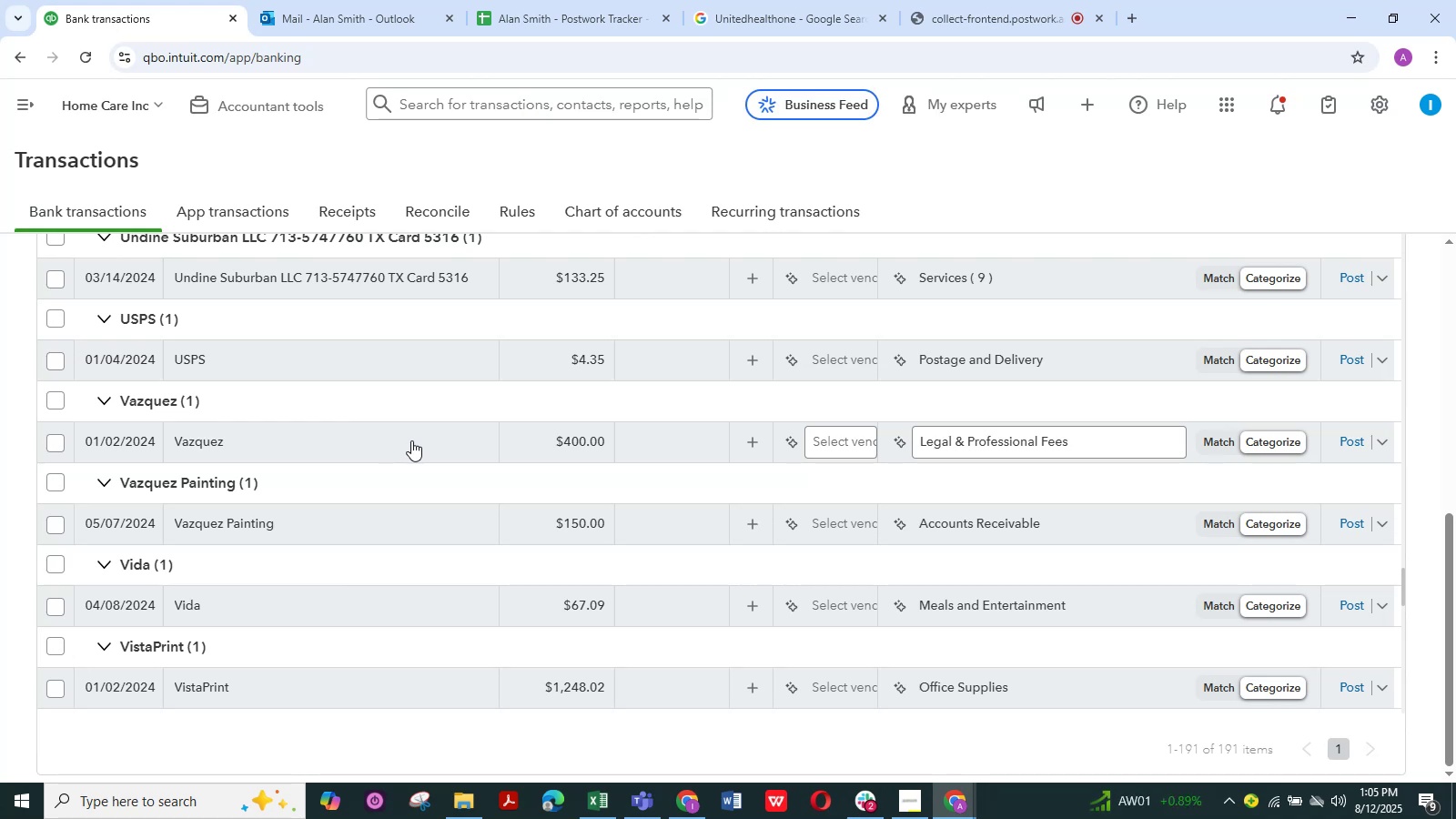 
wait(14.51)
 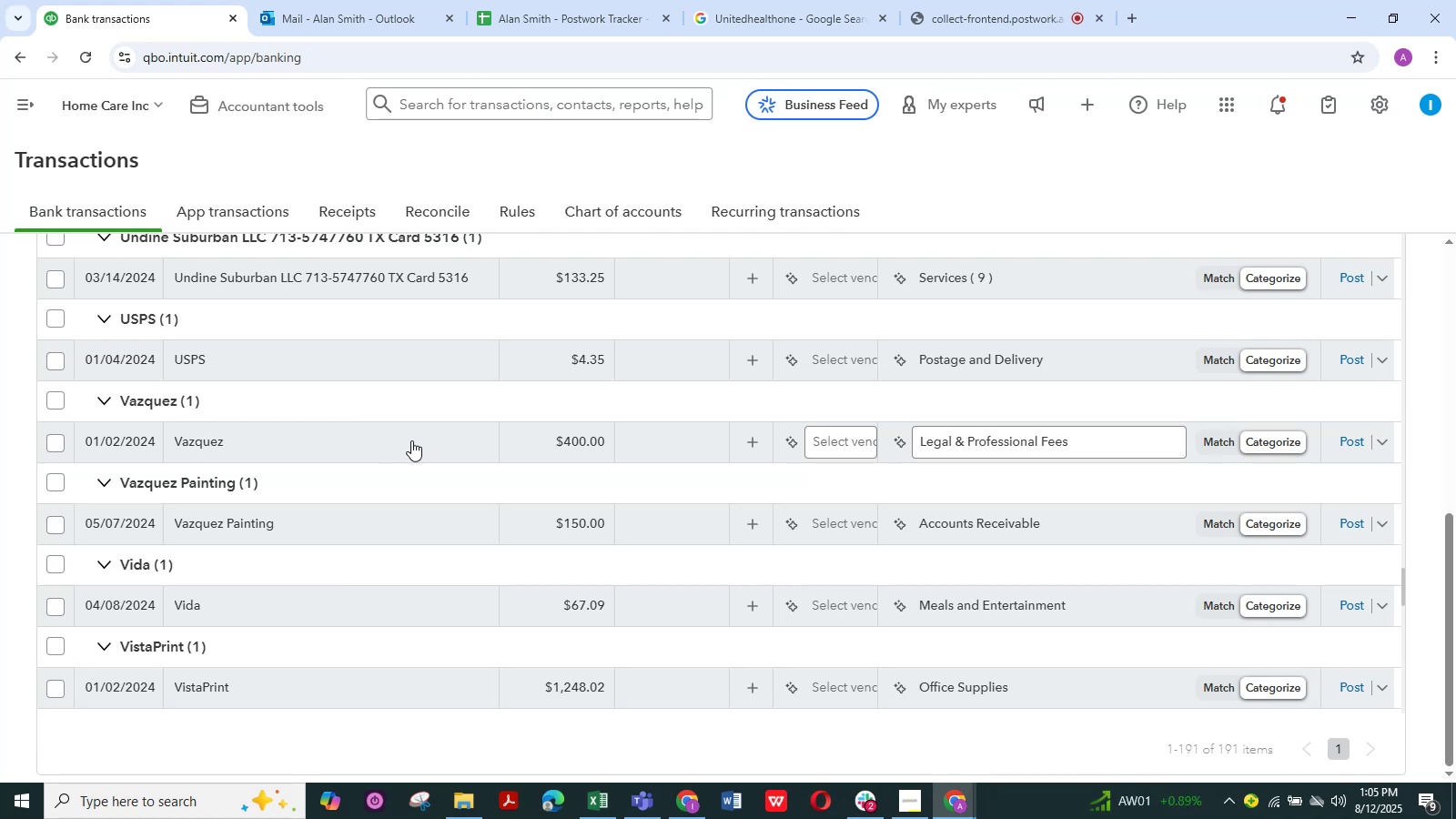 
scroll: coordinate [271, 442], scroll_direction: up, amount: 7.0
 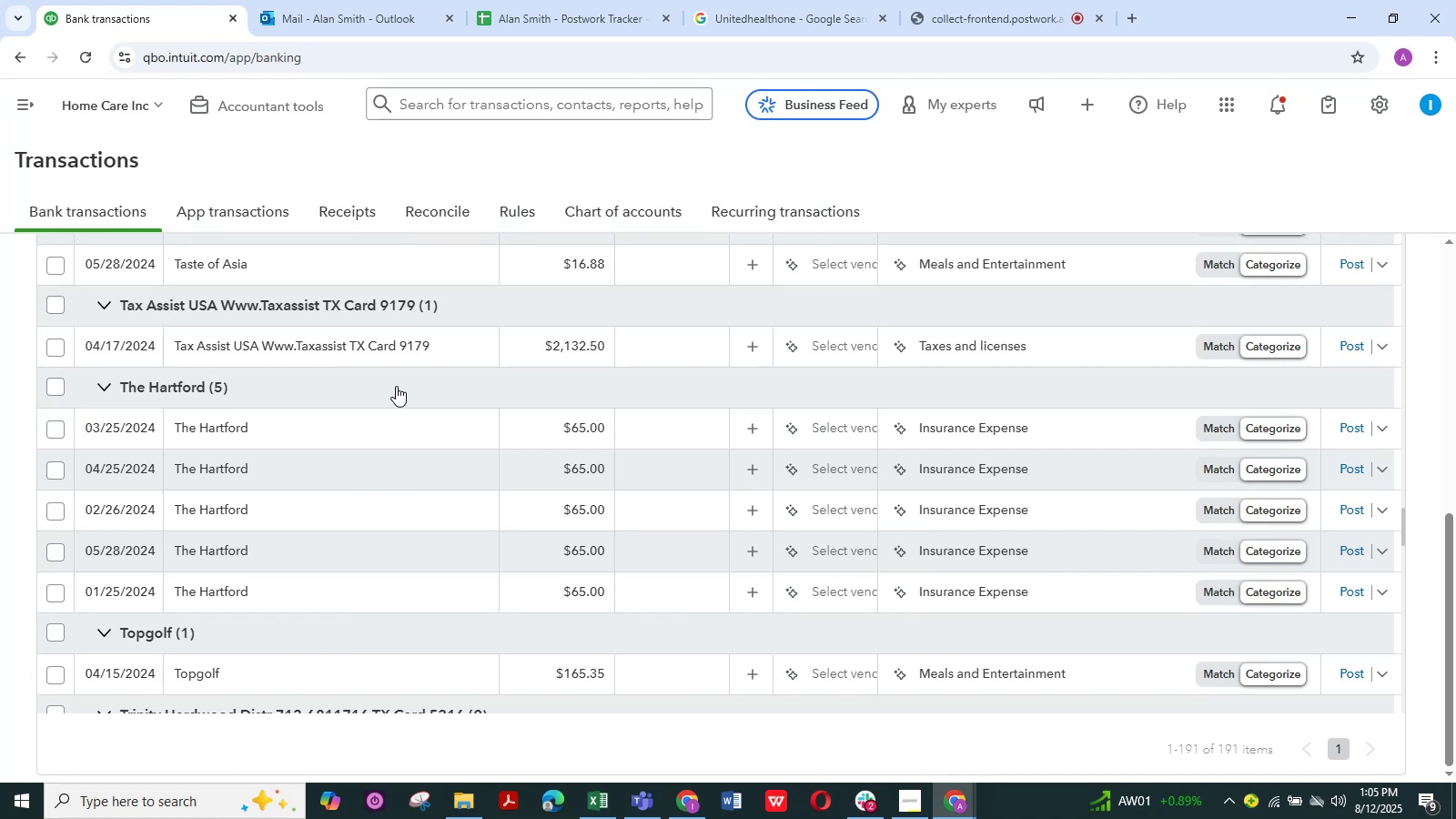 
left_click([228, 432])
 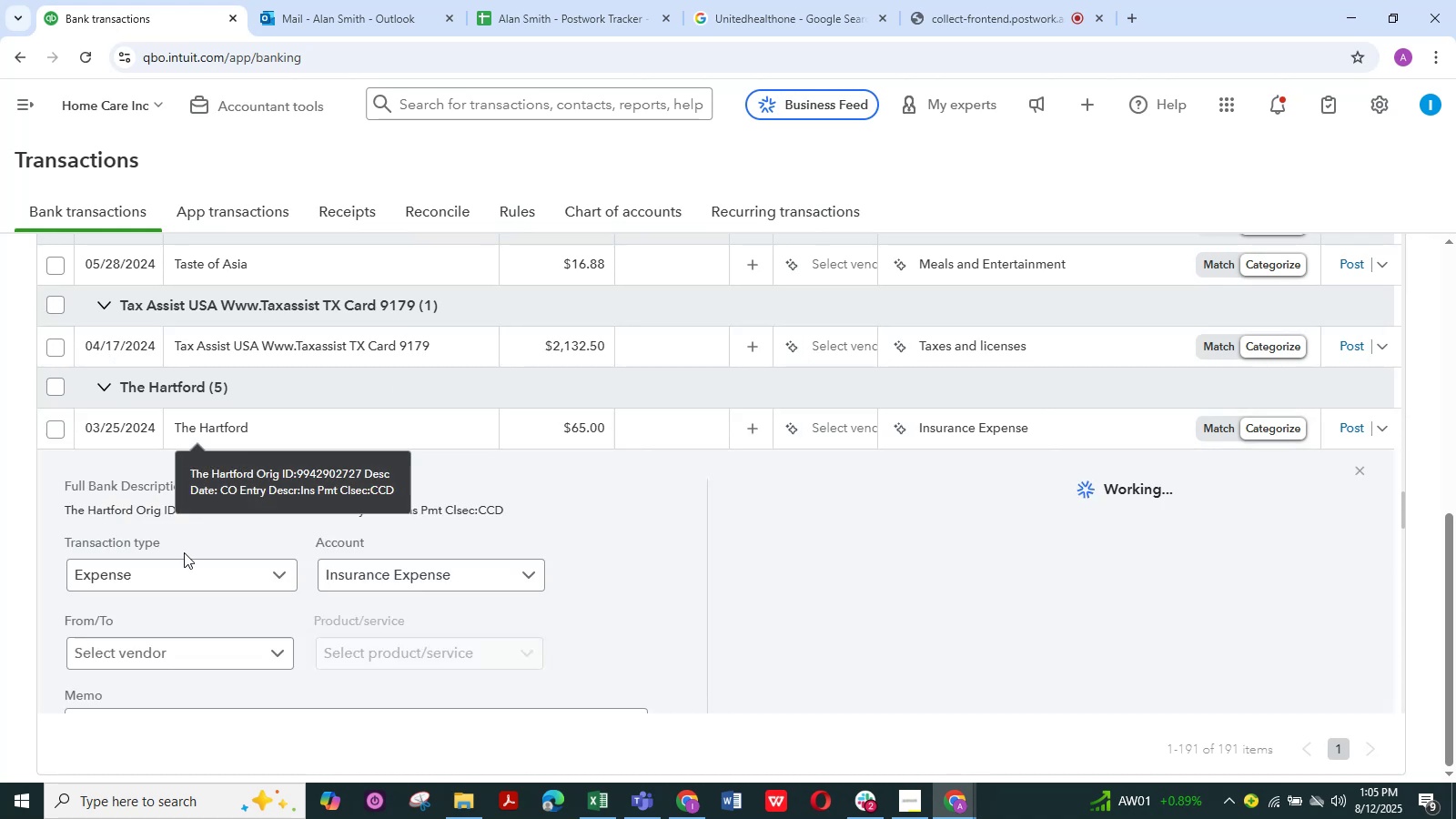 
scroll: coordinate [151, 623], scroll_direction: down, amount: 2.0
 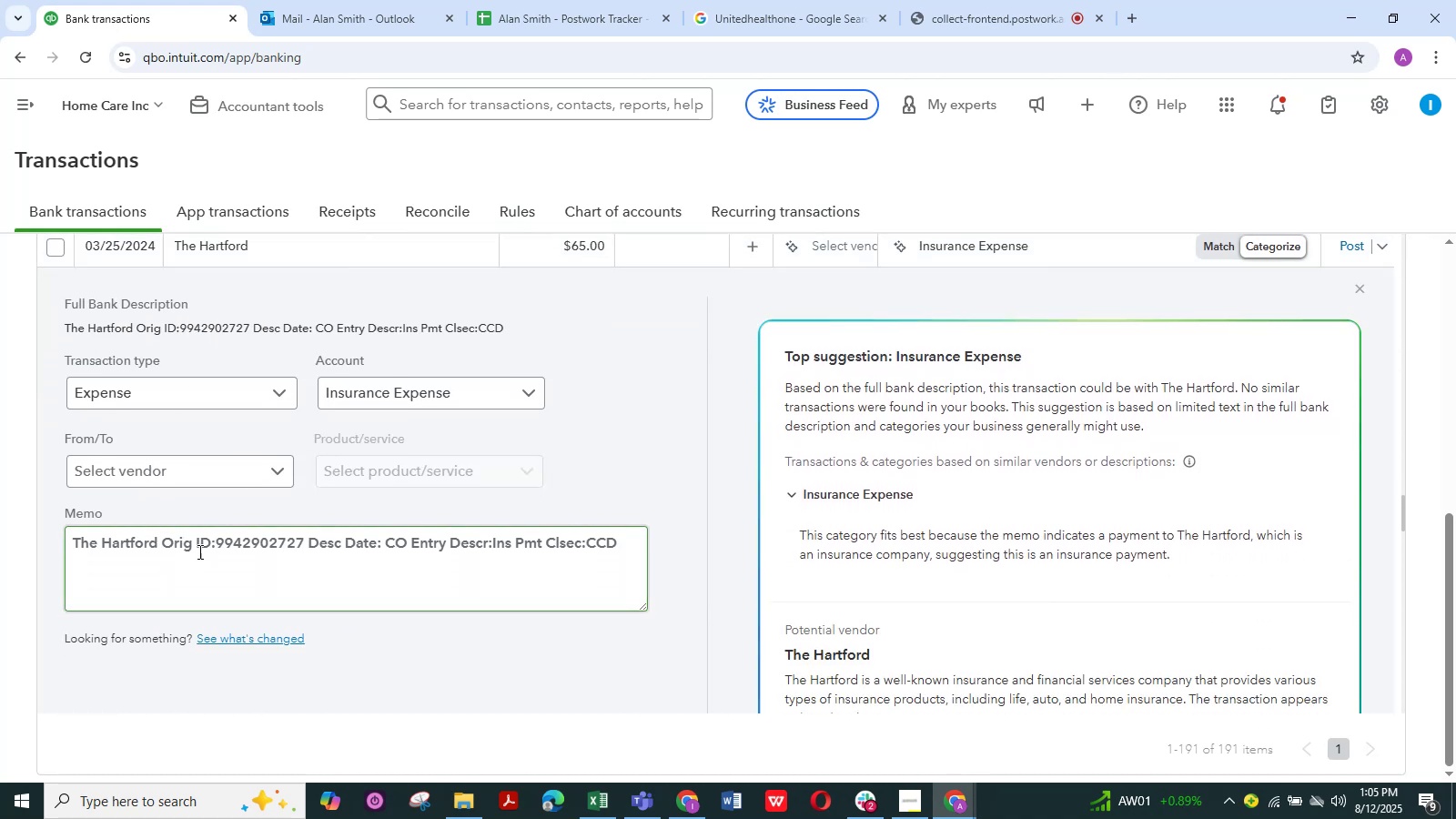 
left_click_drag(start_coordinate=[194, 547], to_coordinate=[40, 546])
 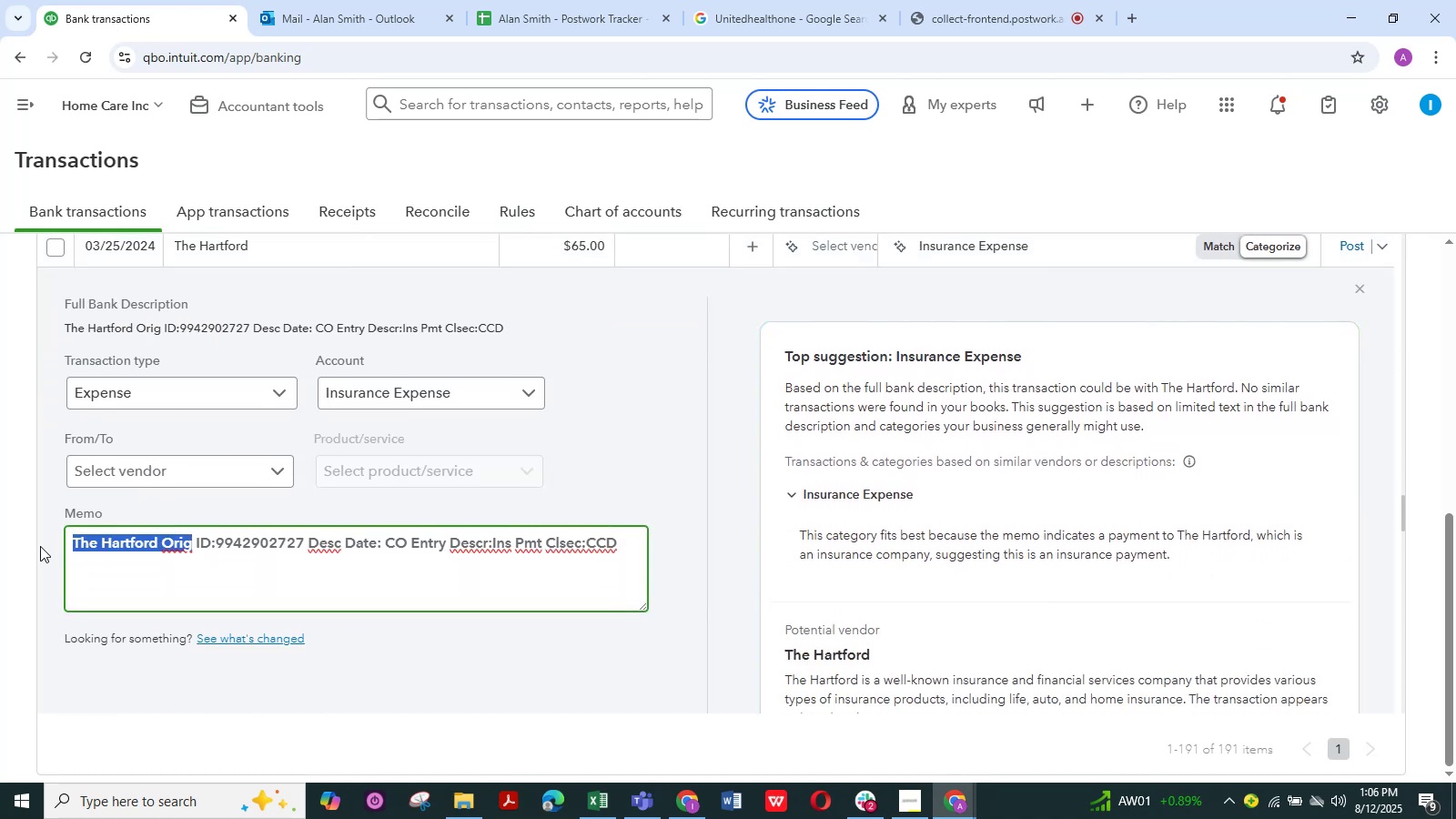 
key(Control+C)
 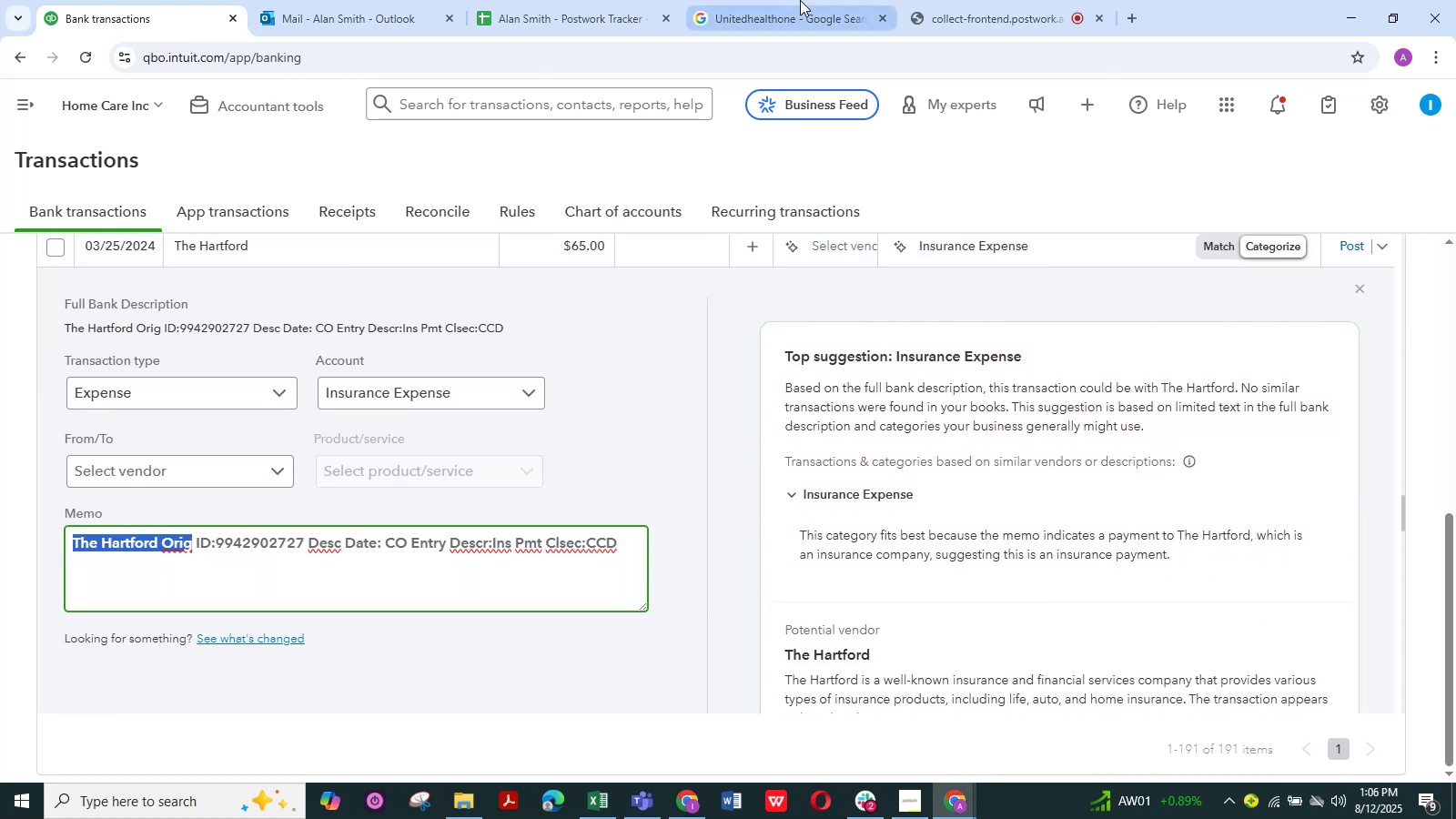 
left_click([811, 0])
 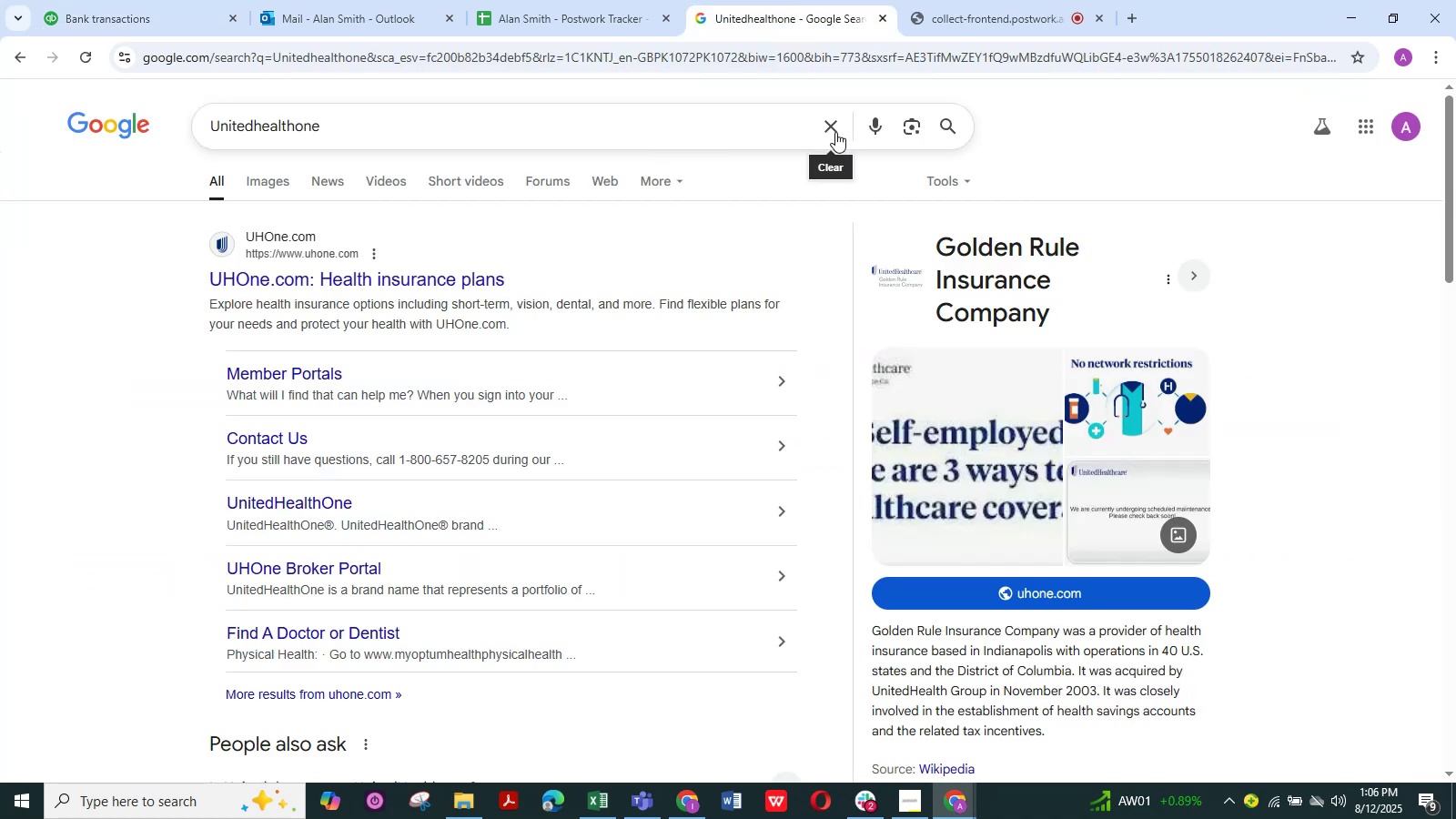 
double_click([797, 129])
 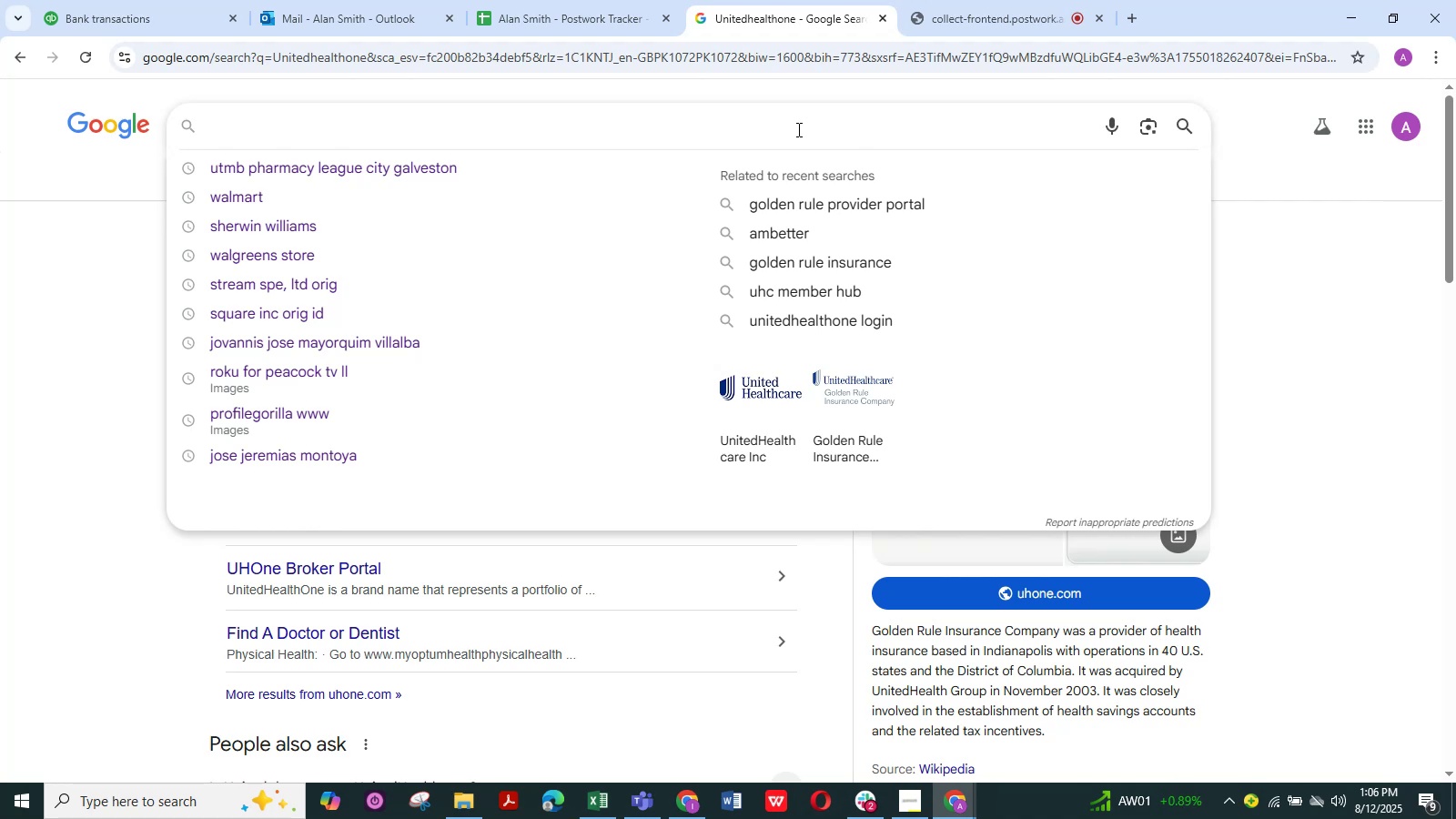 
key(Control+V)
 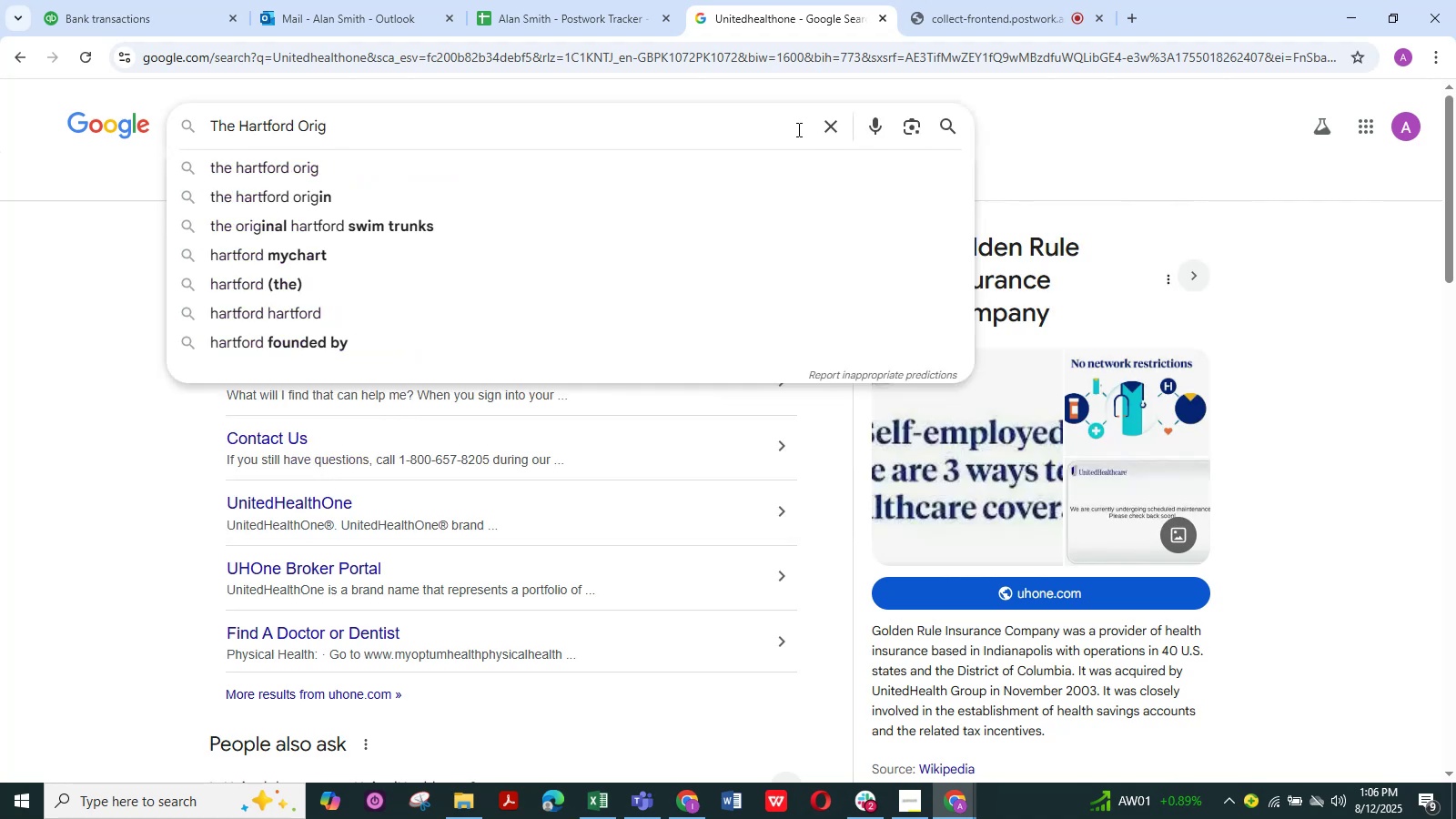 
key(NumpadEnter)
 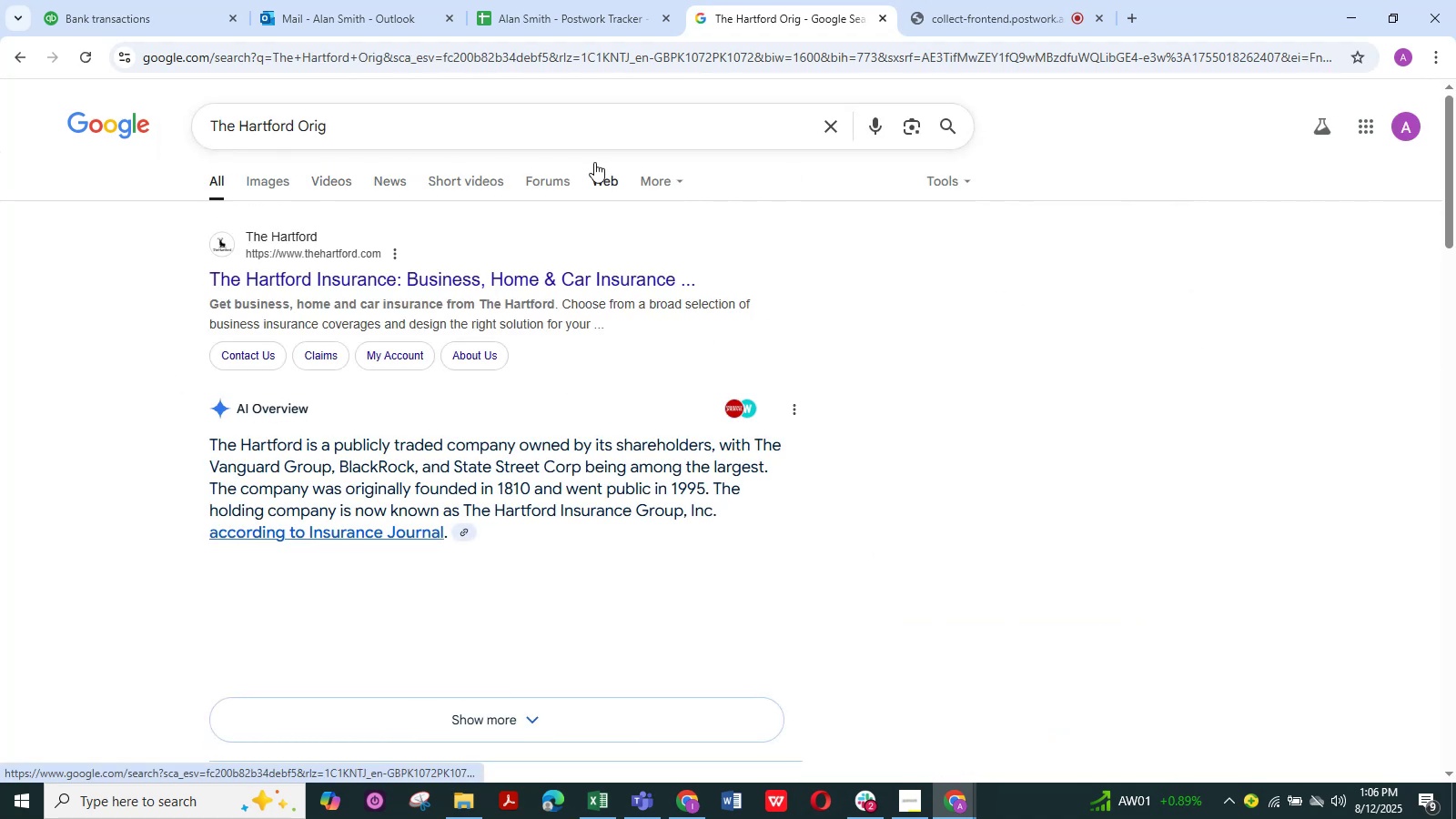 
wait(6.73)
 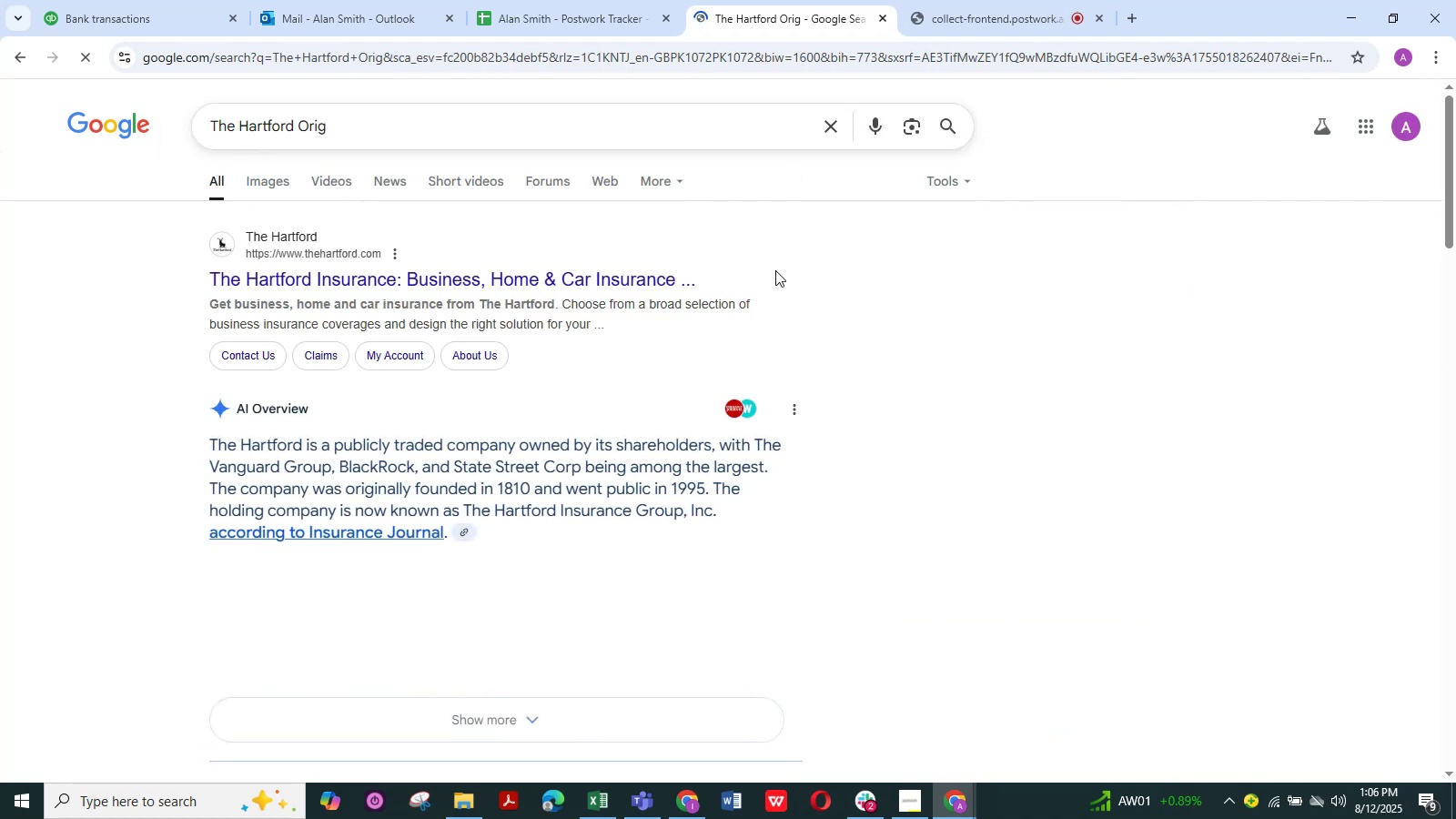 
left_click([164, 13])
 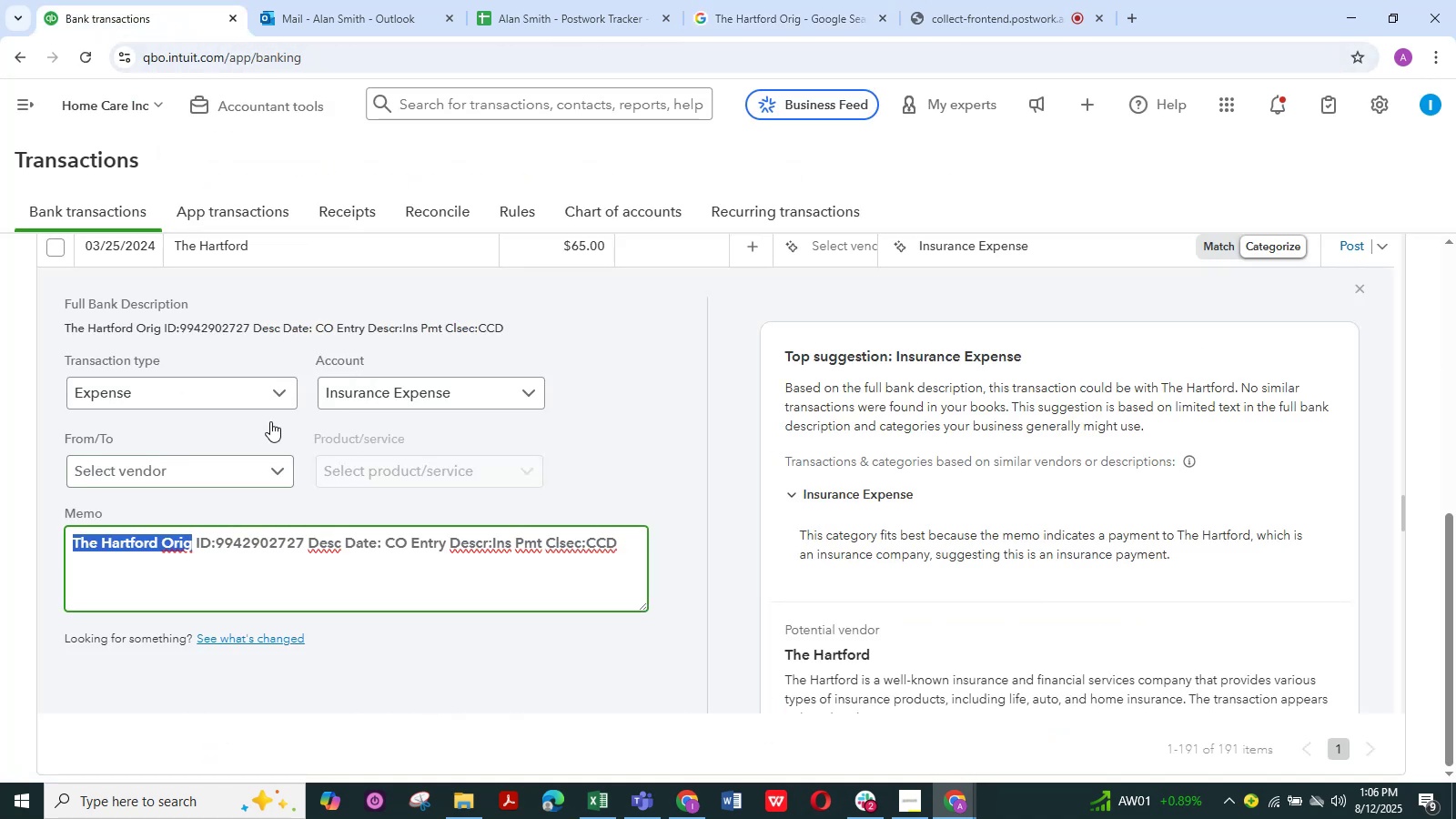 
scroll: coordinate [257, 404], scroll_direction: up, amount: 1.0
 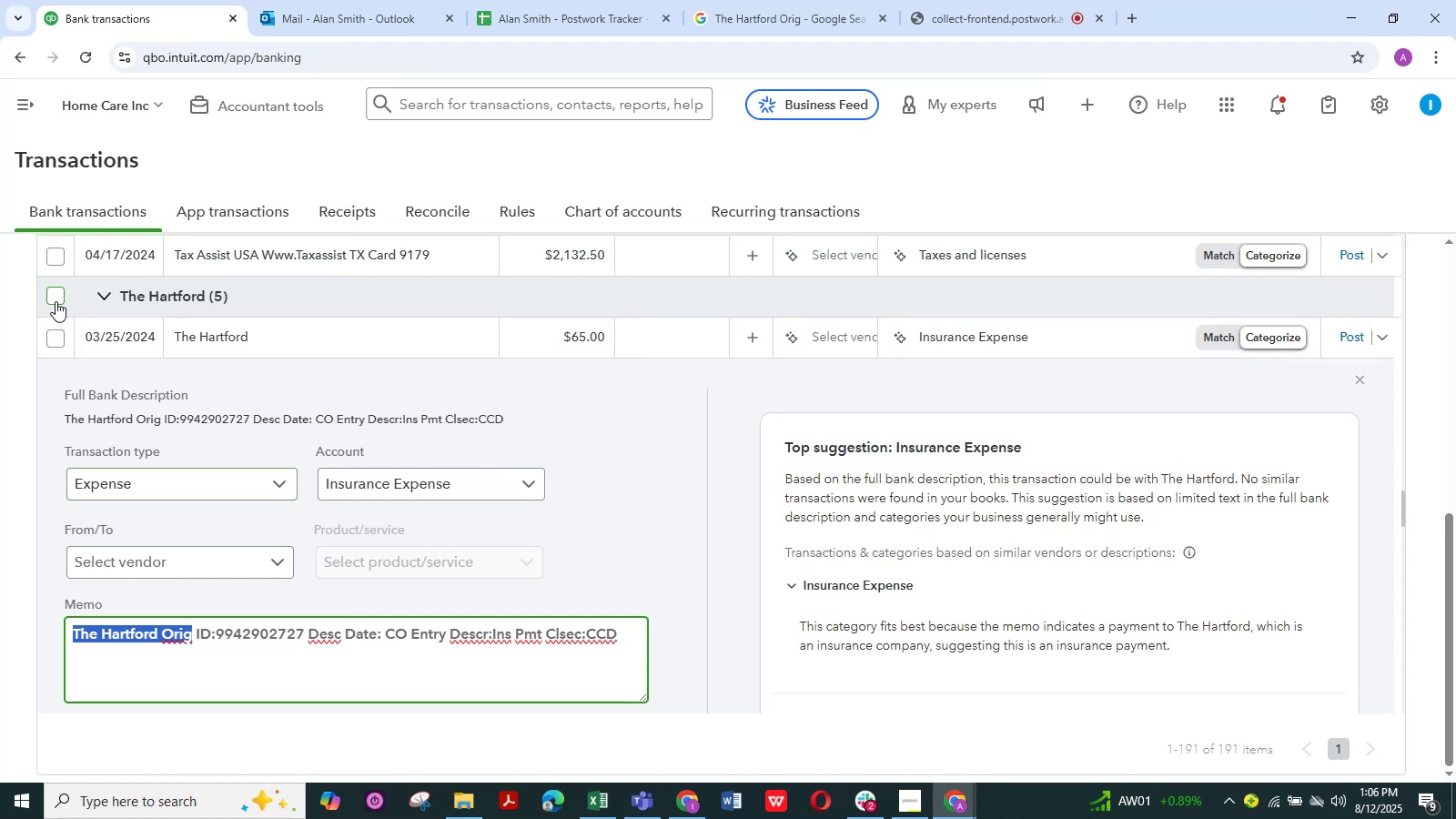 
left_click([54, 298])
 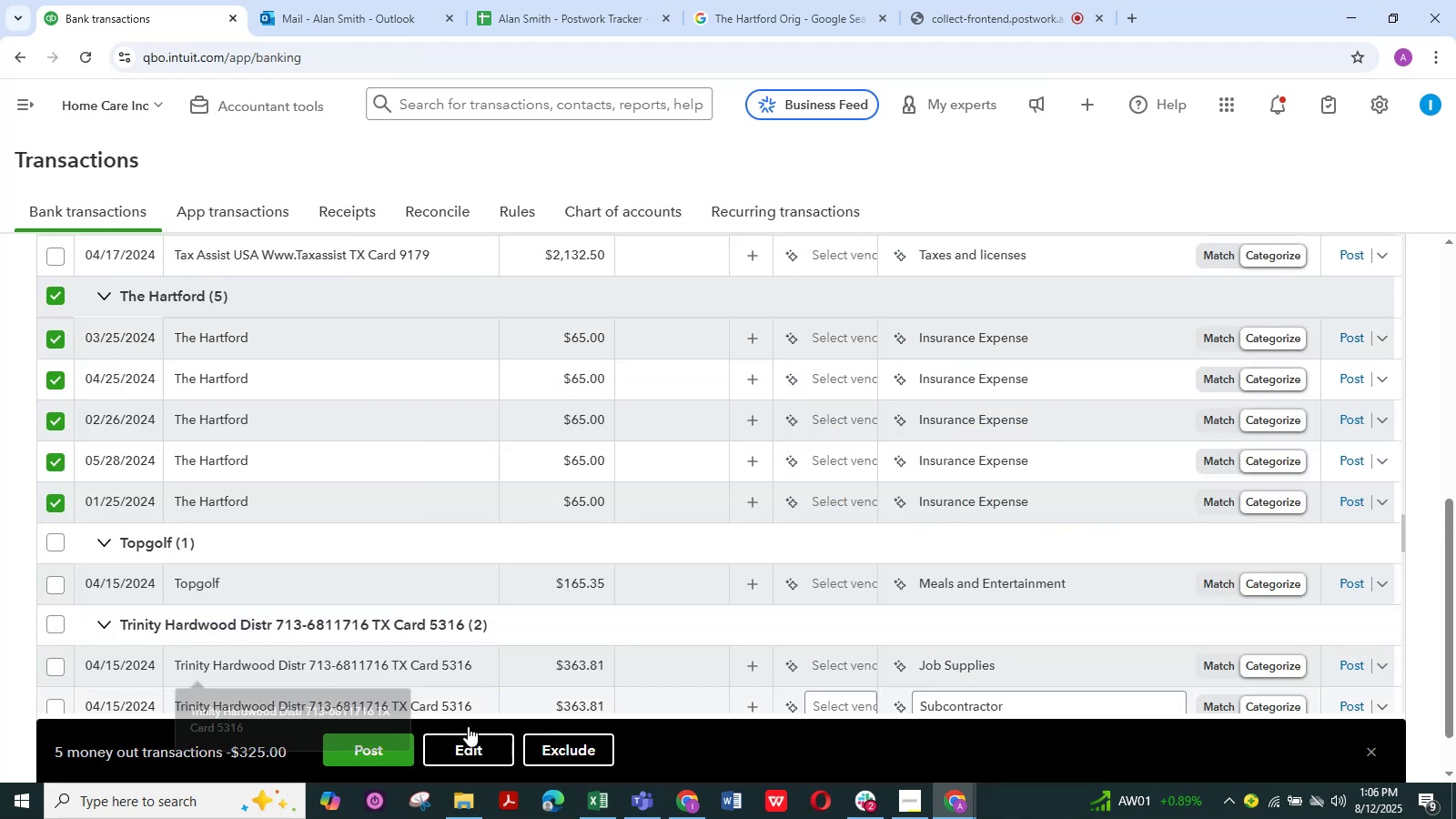 
left_click([481, 750])
 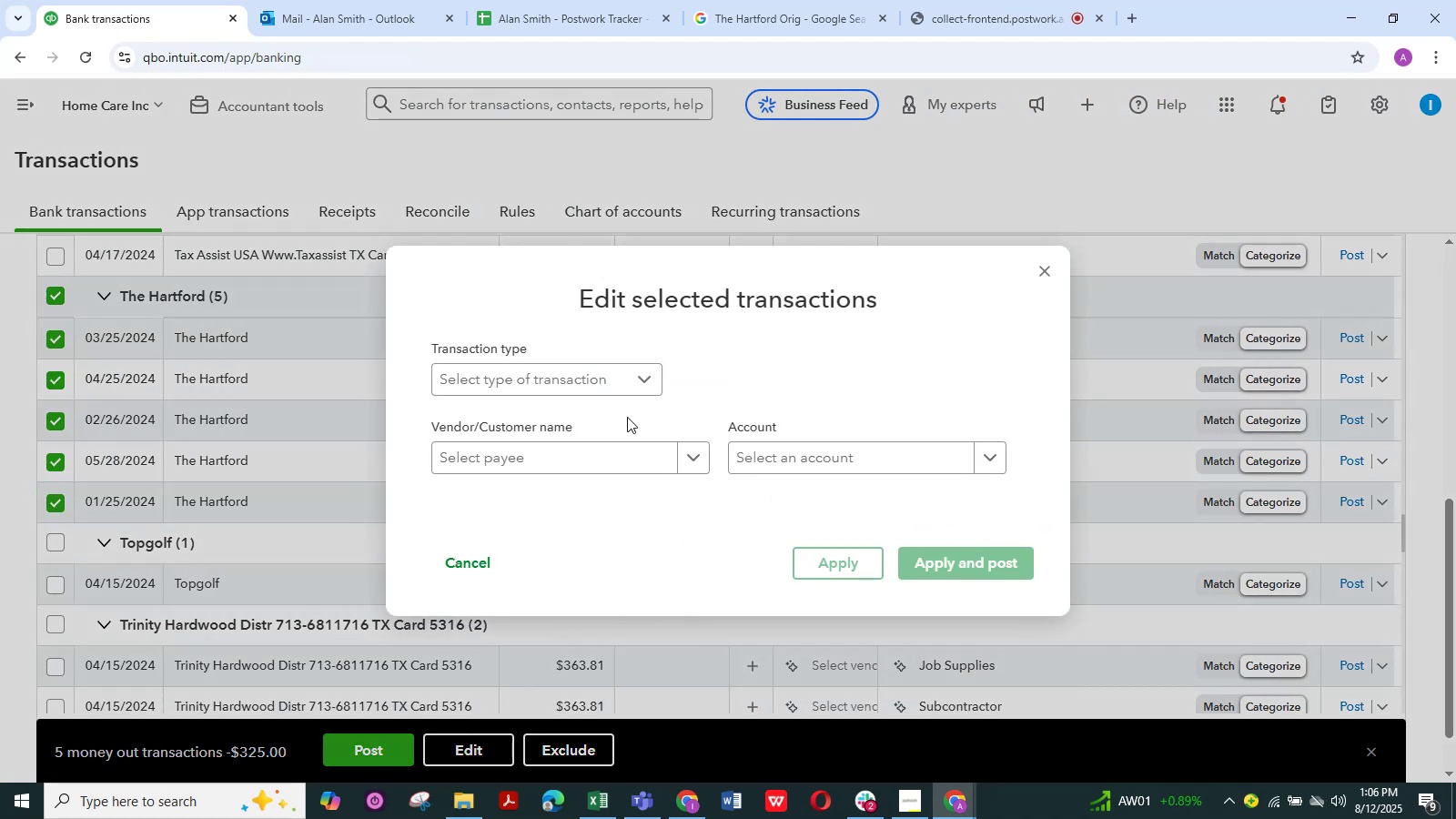 
left_click([647, 385])
 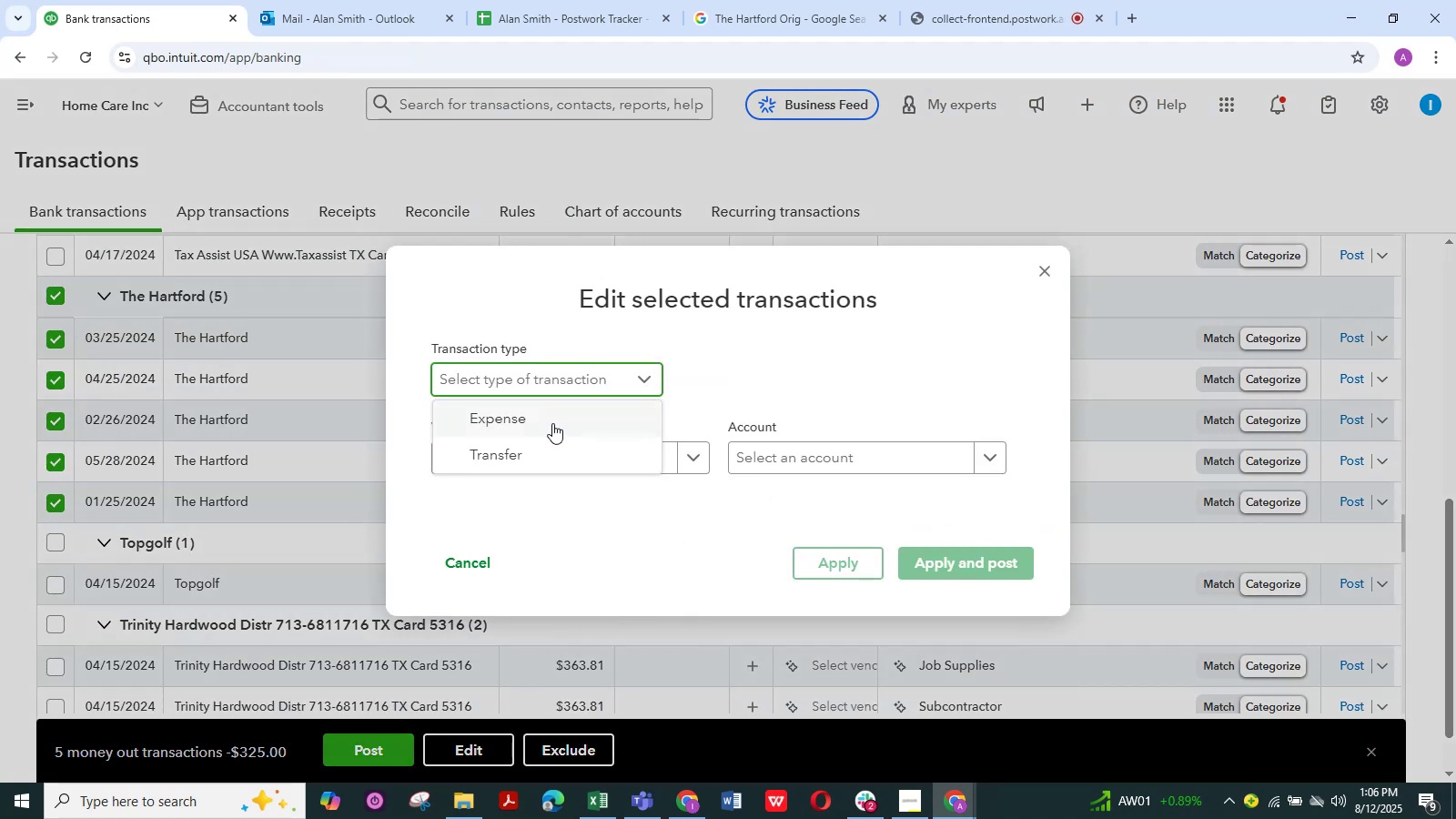 
left_click([541, 419])
 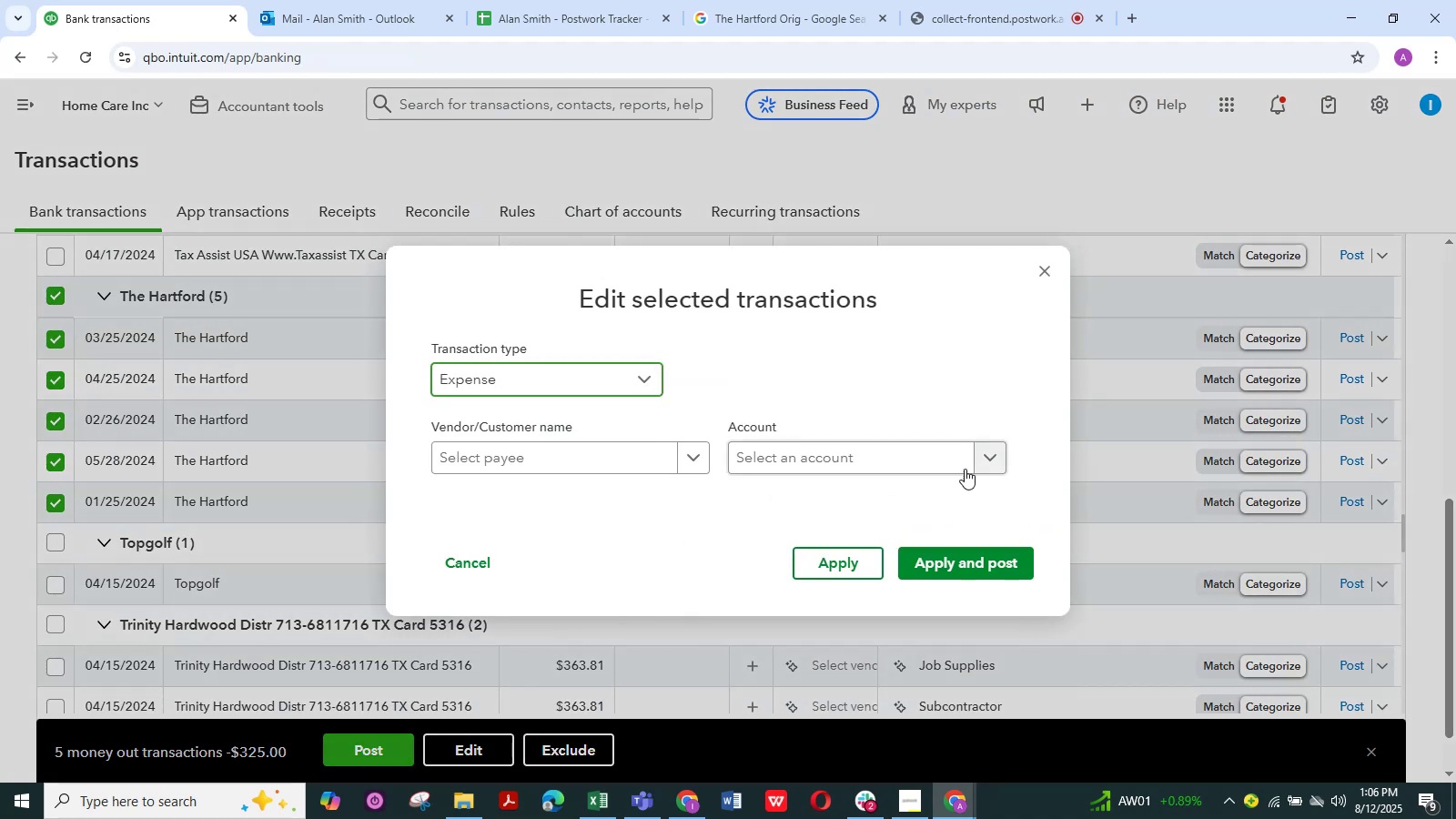 
left_click([992, 464])
 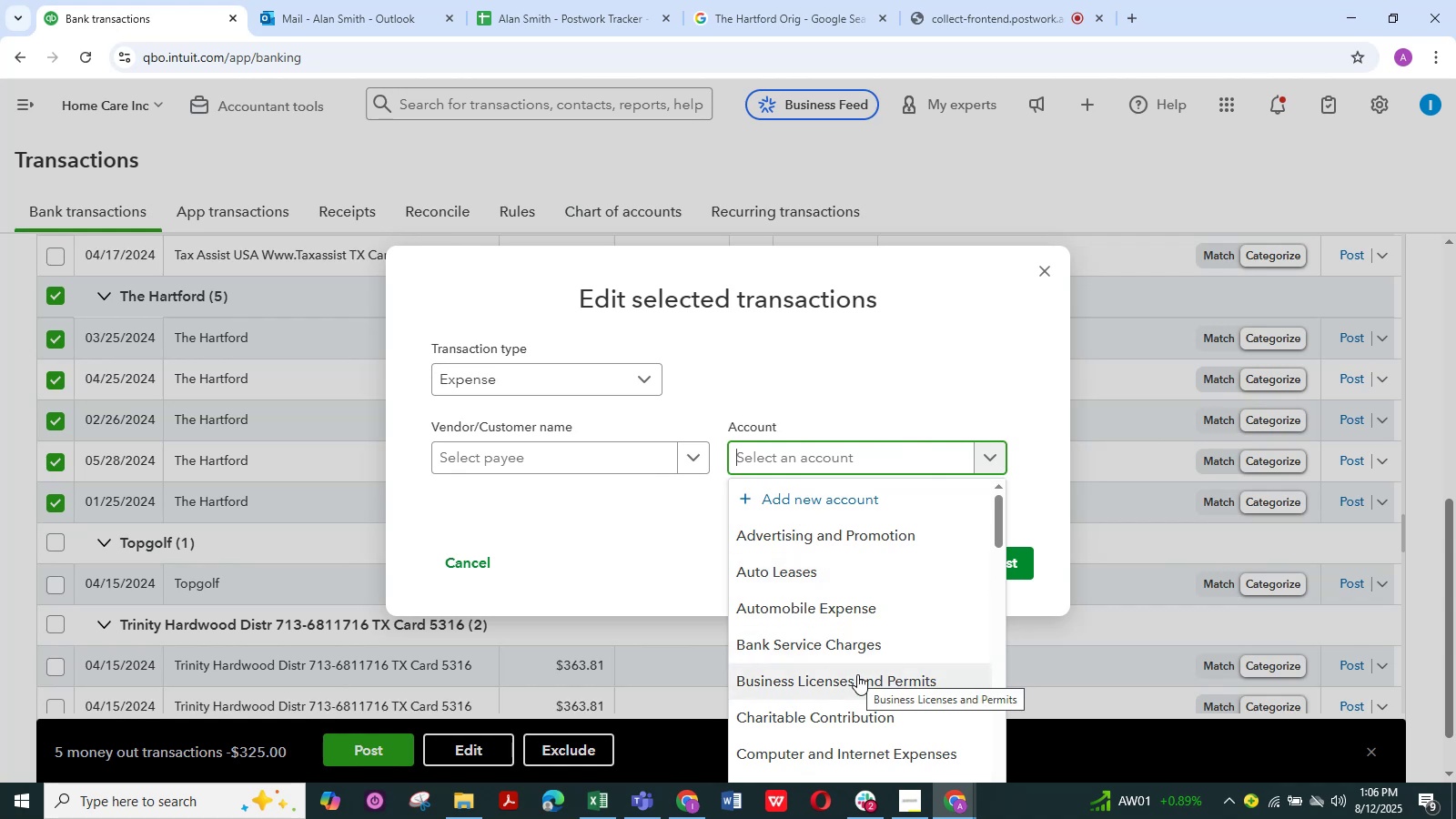 
scroll: coordinate [860, 679], scroll_direction: down, amount: 1.0
 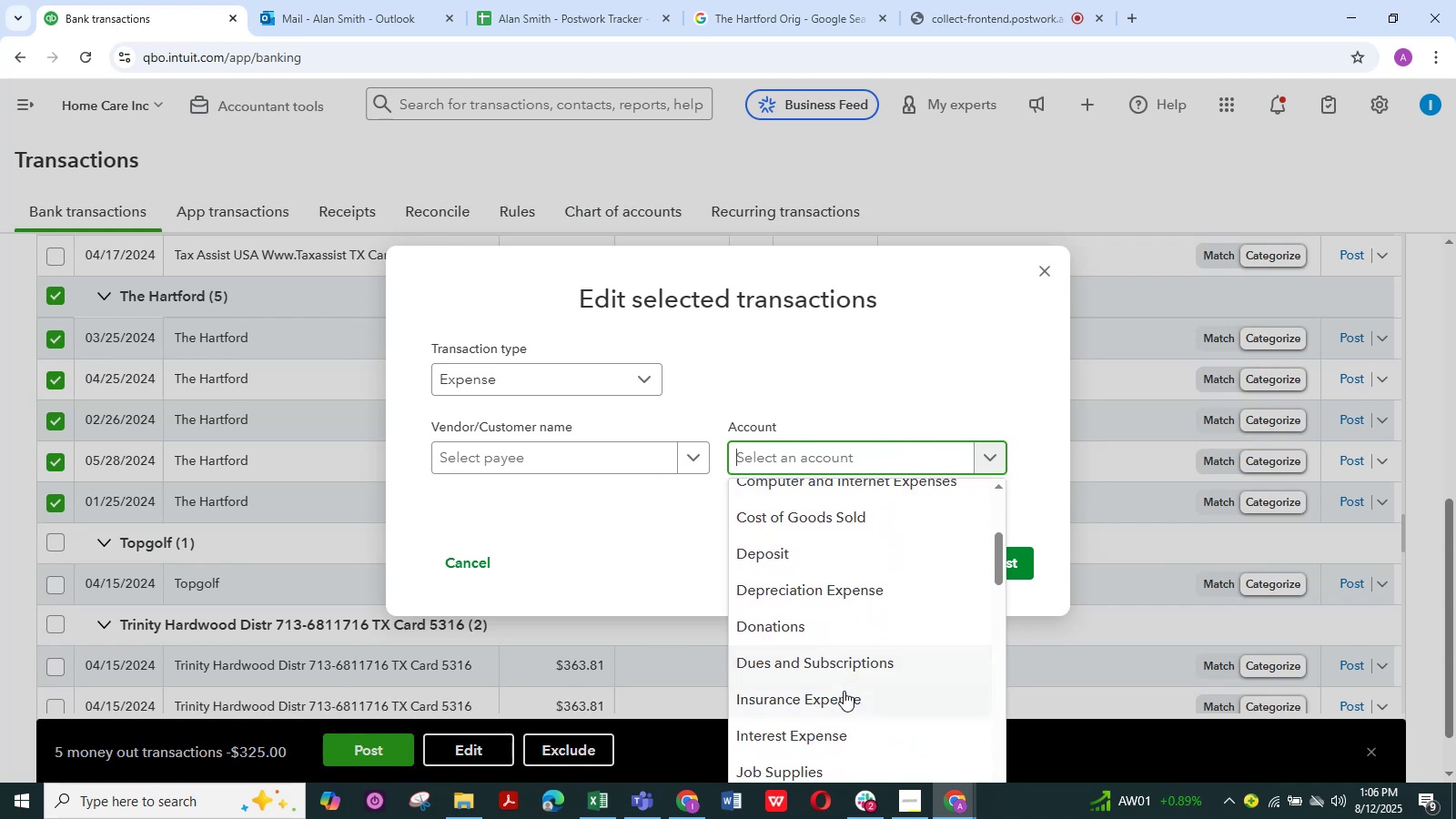 
left_click([841, 694])
 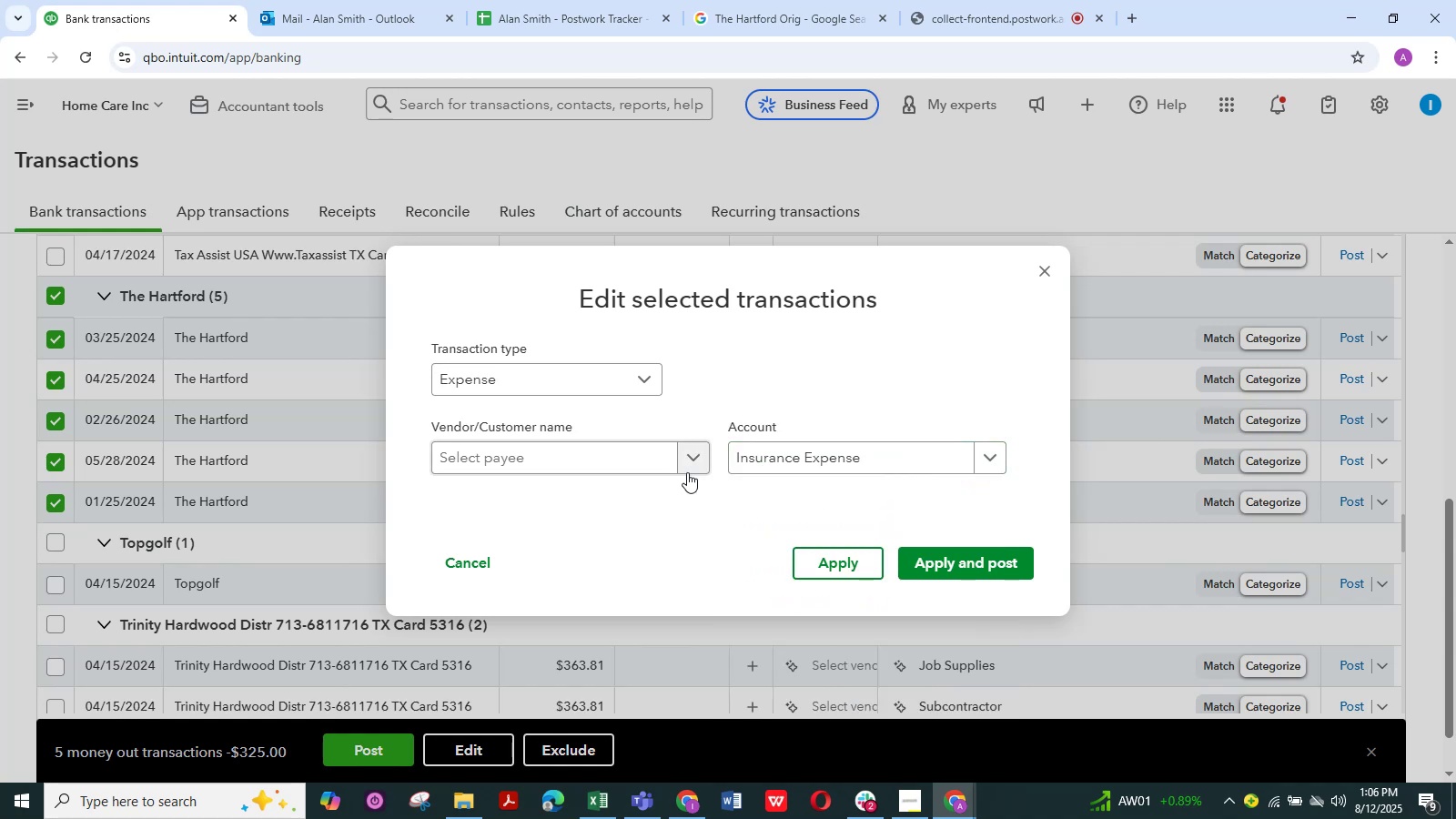 
left_click([693, 462])
 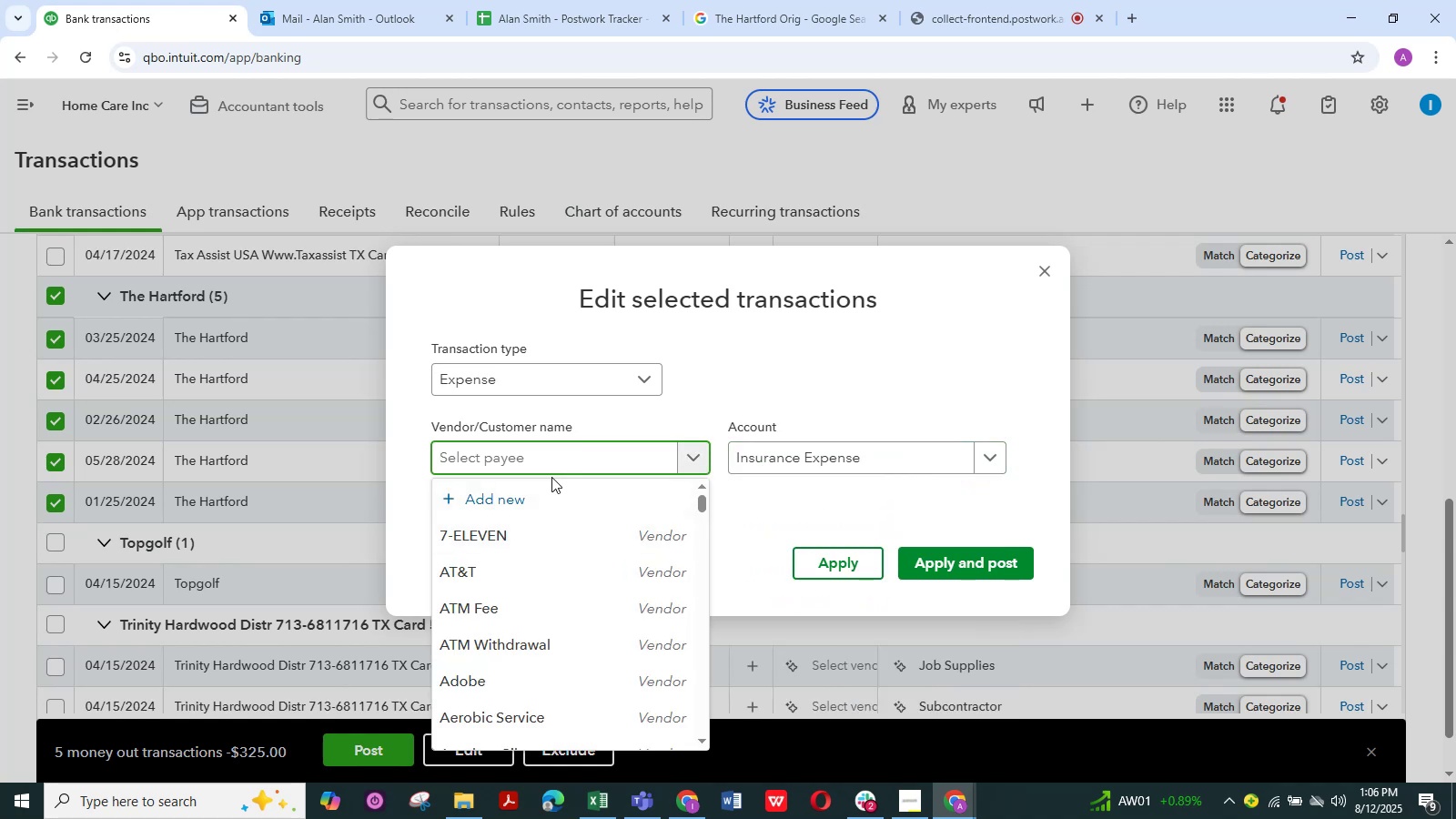 
left_click([523, 490])
 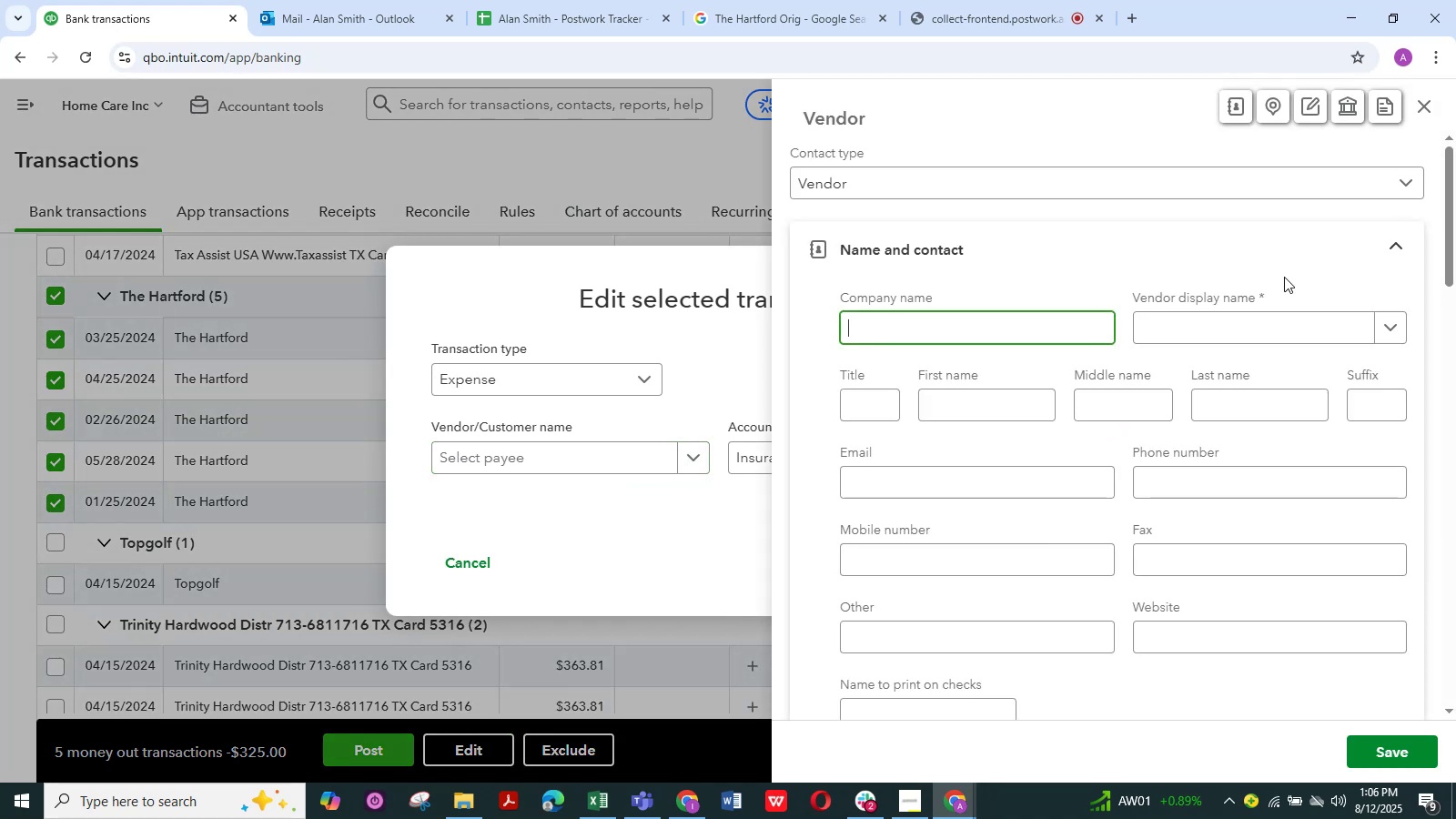 
left_click([1244, 316])
 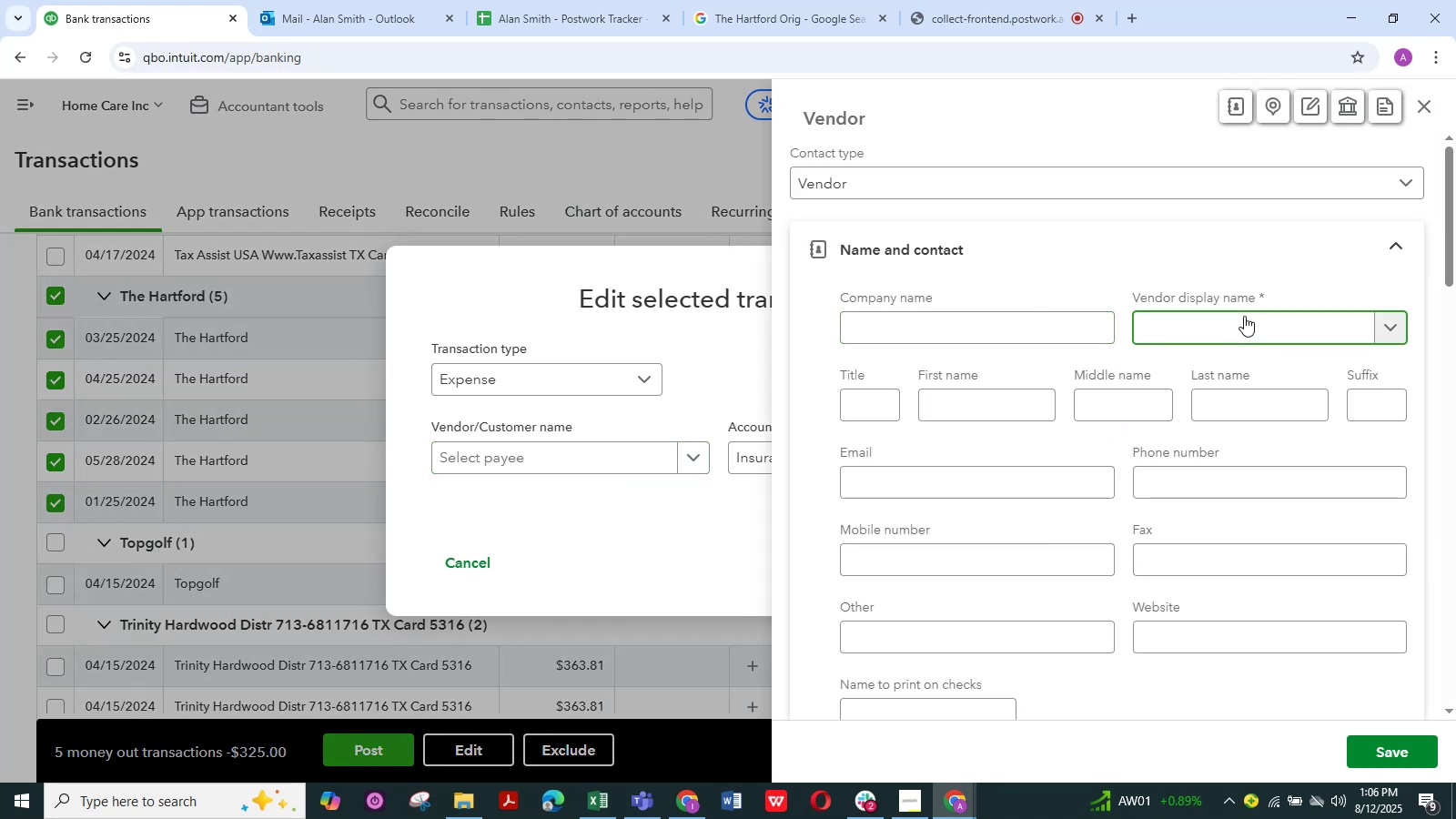 
key(Control+V)
 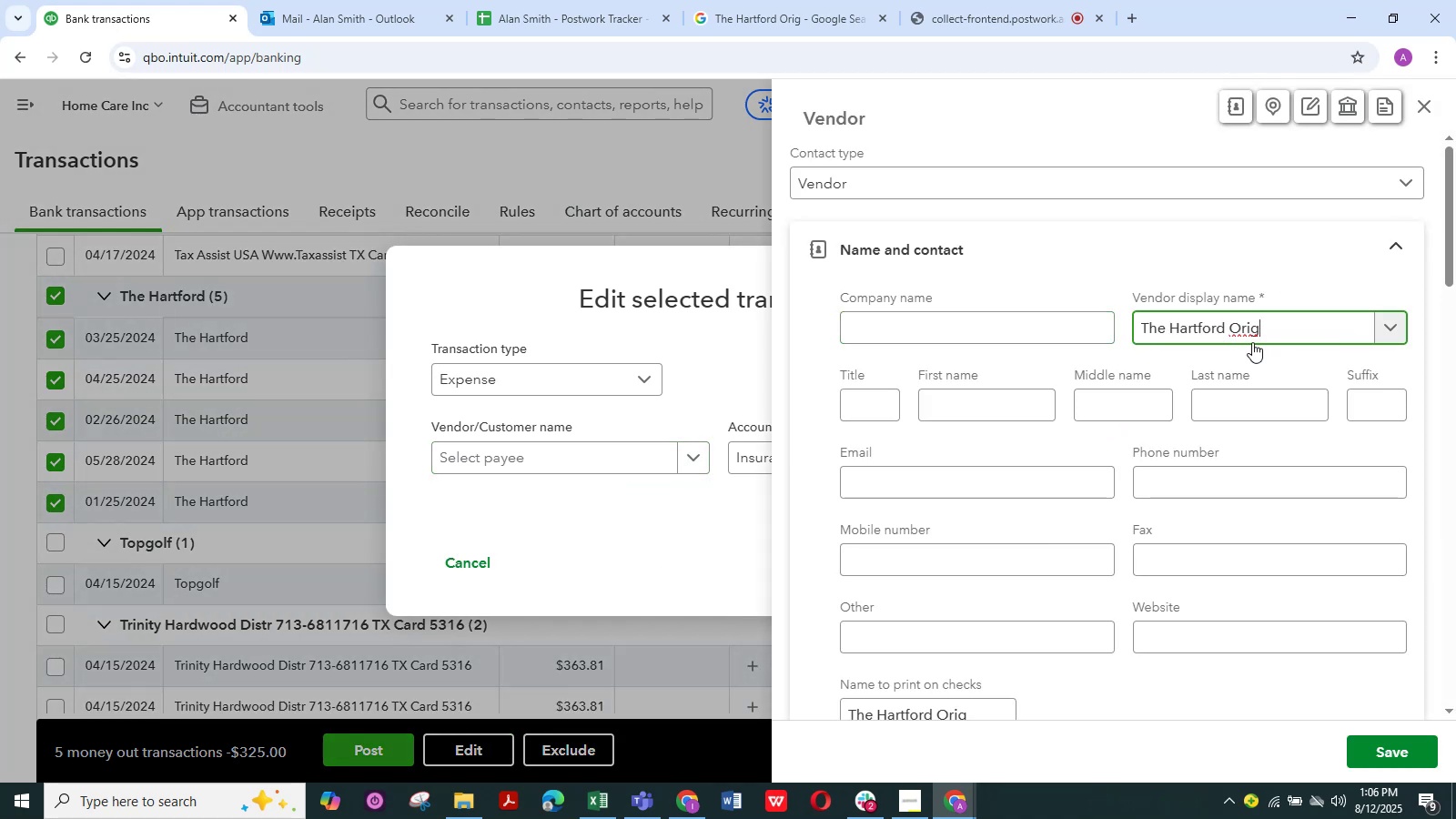 
left_click_drag(start_coordinate=[1173, 327], to_coordinate=[1113, 328])
 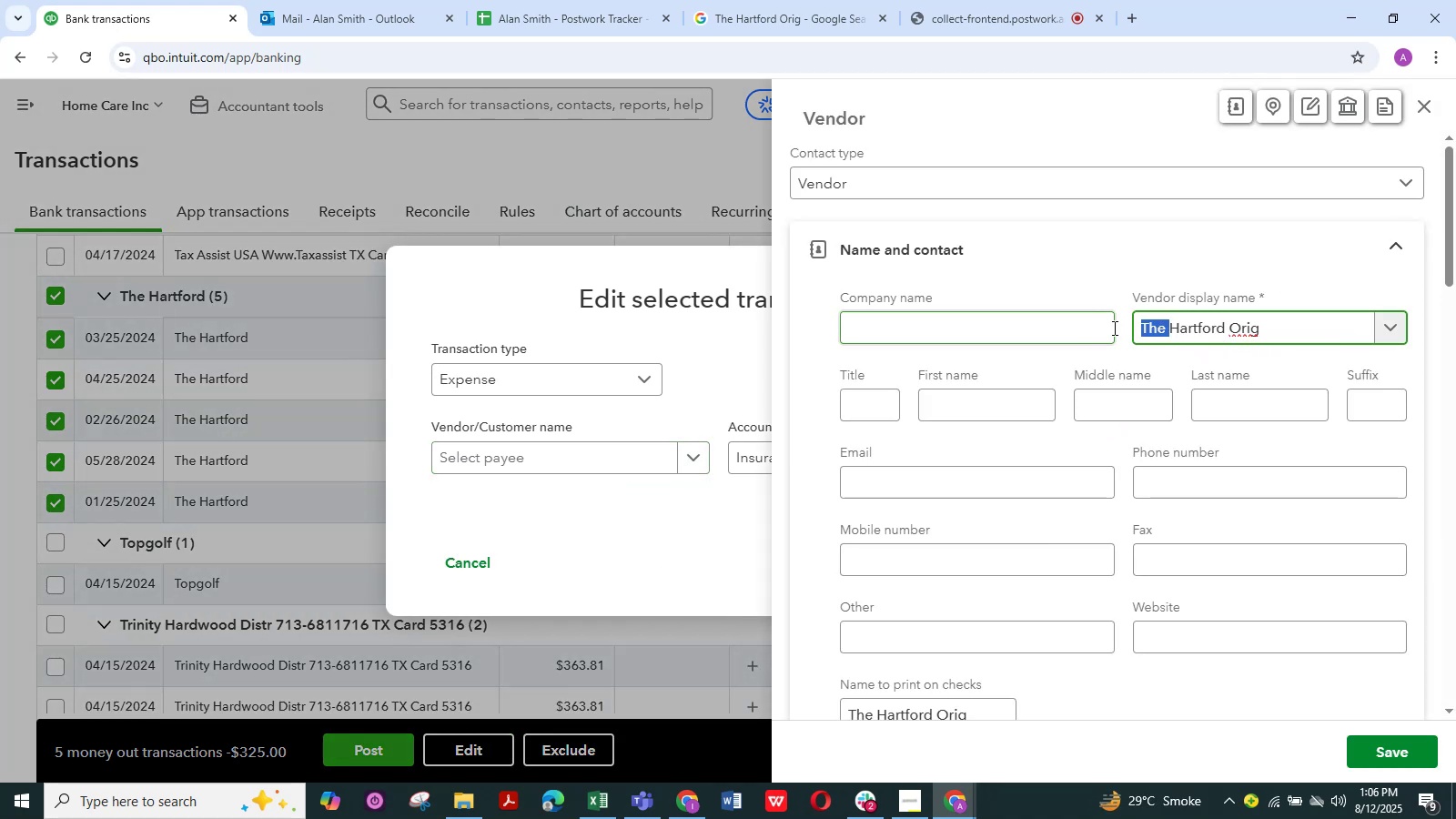 
key(Backspace)
 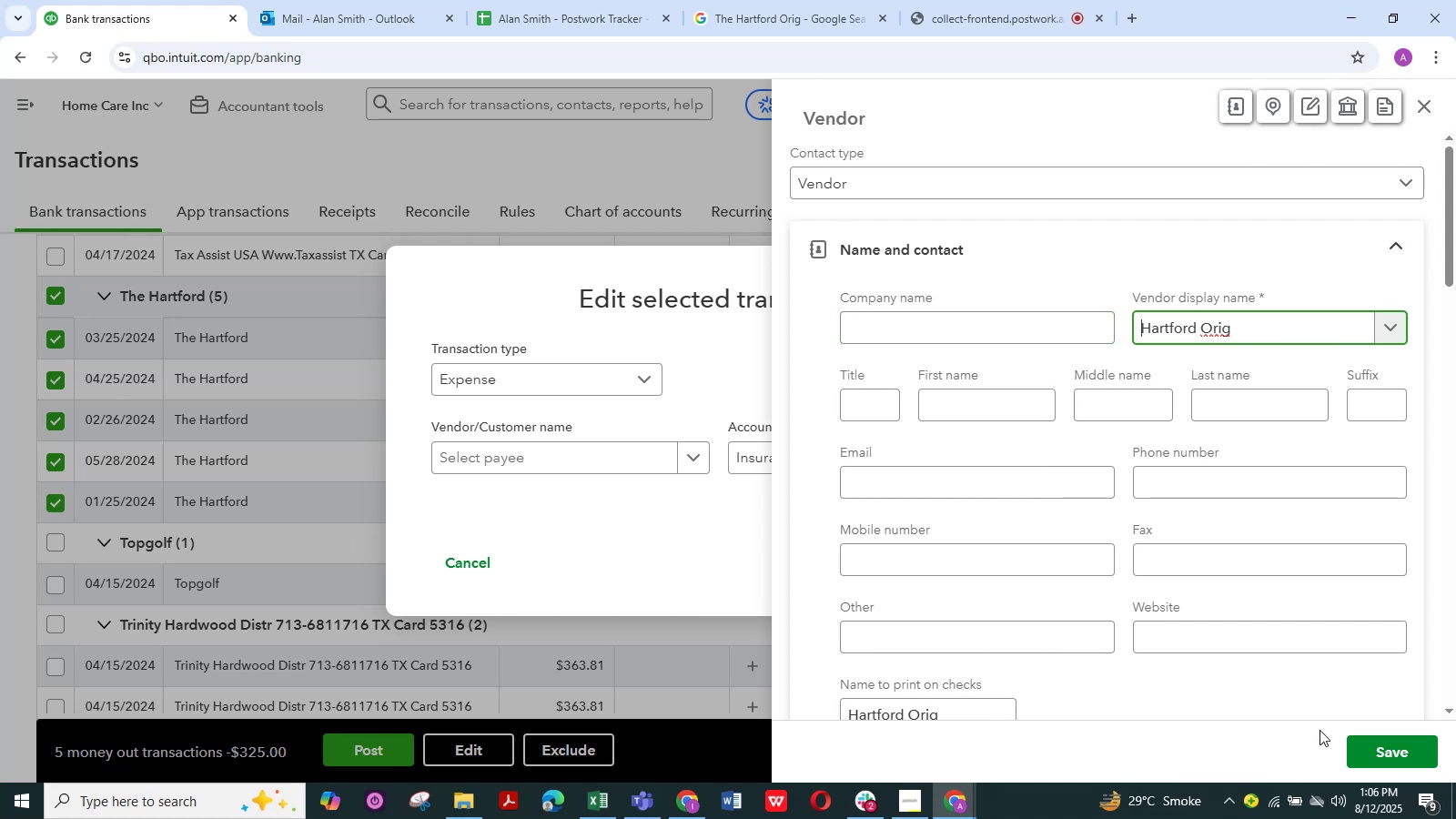 
left_click([1376, 738])
 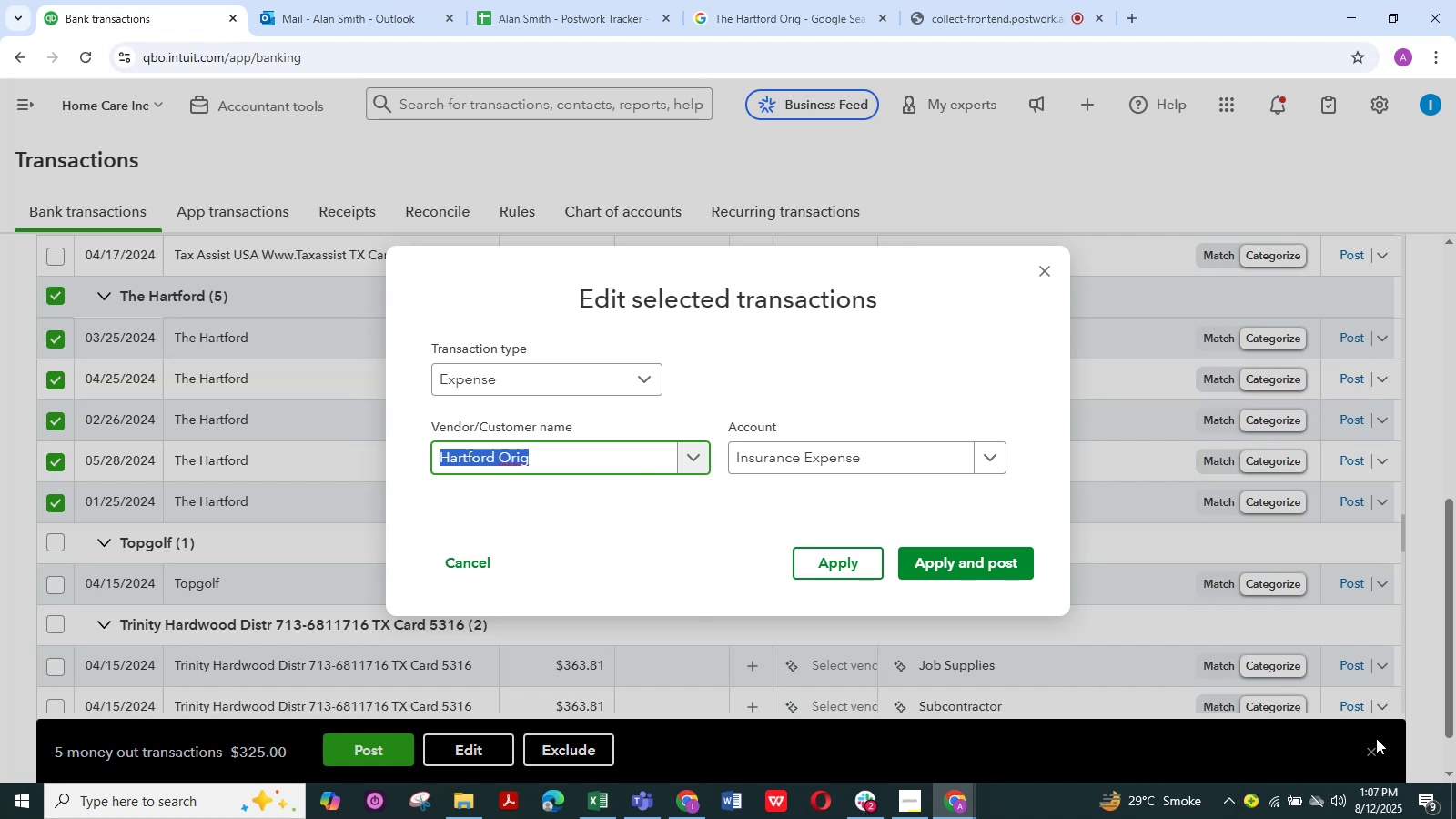 
wait(21.1)
 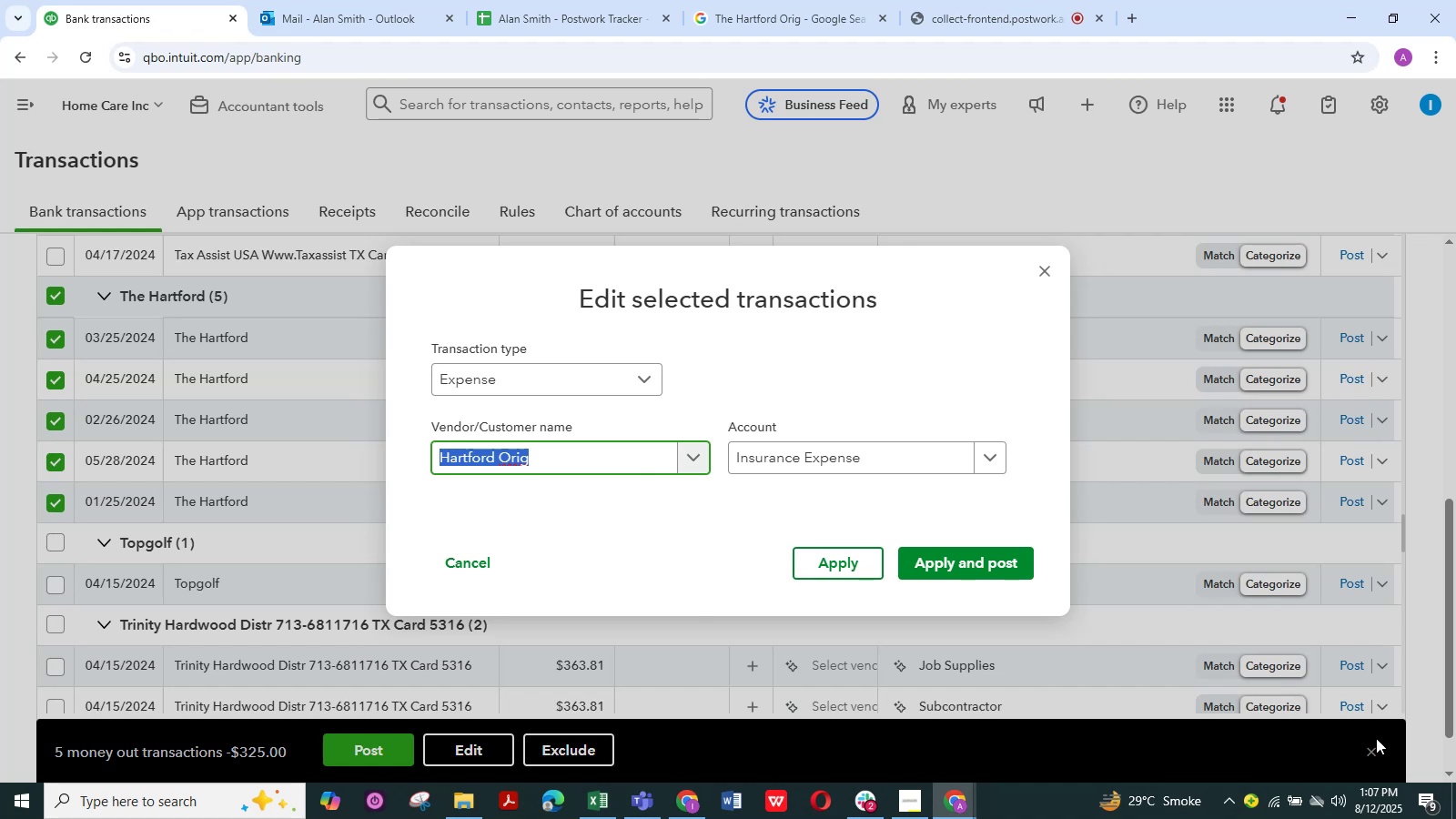 
left_click([985, 559])
 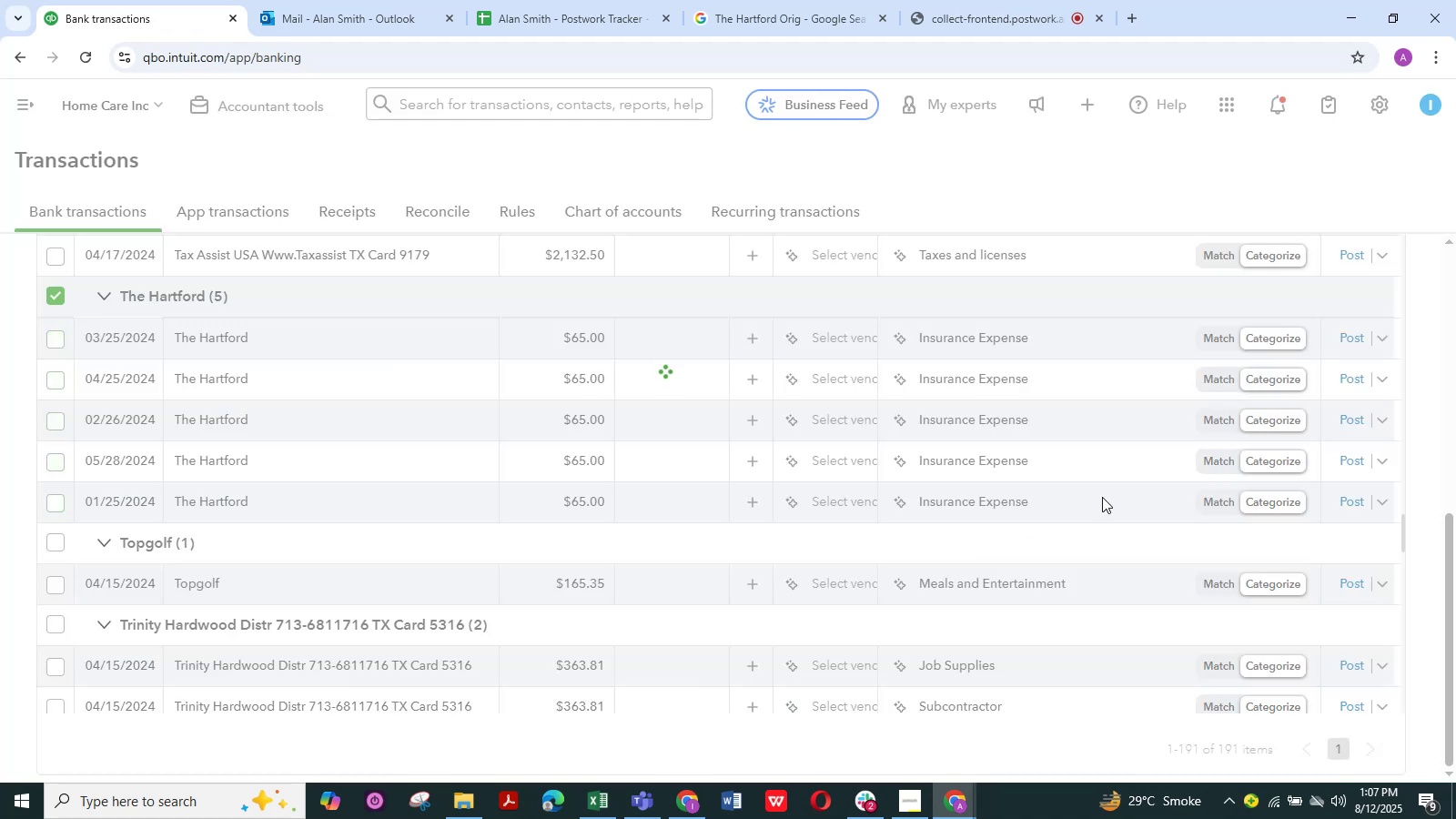 
mouse_move([333, 460])
 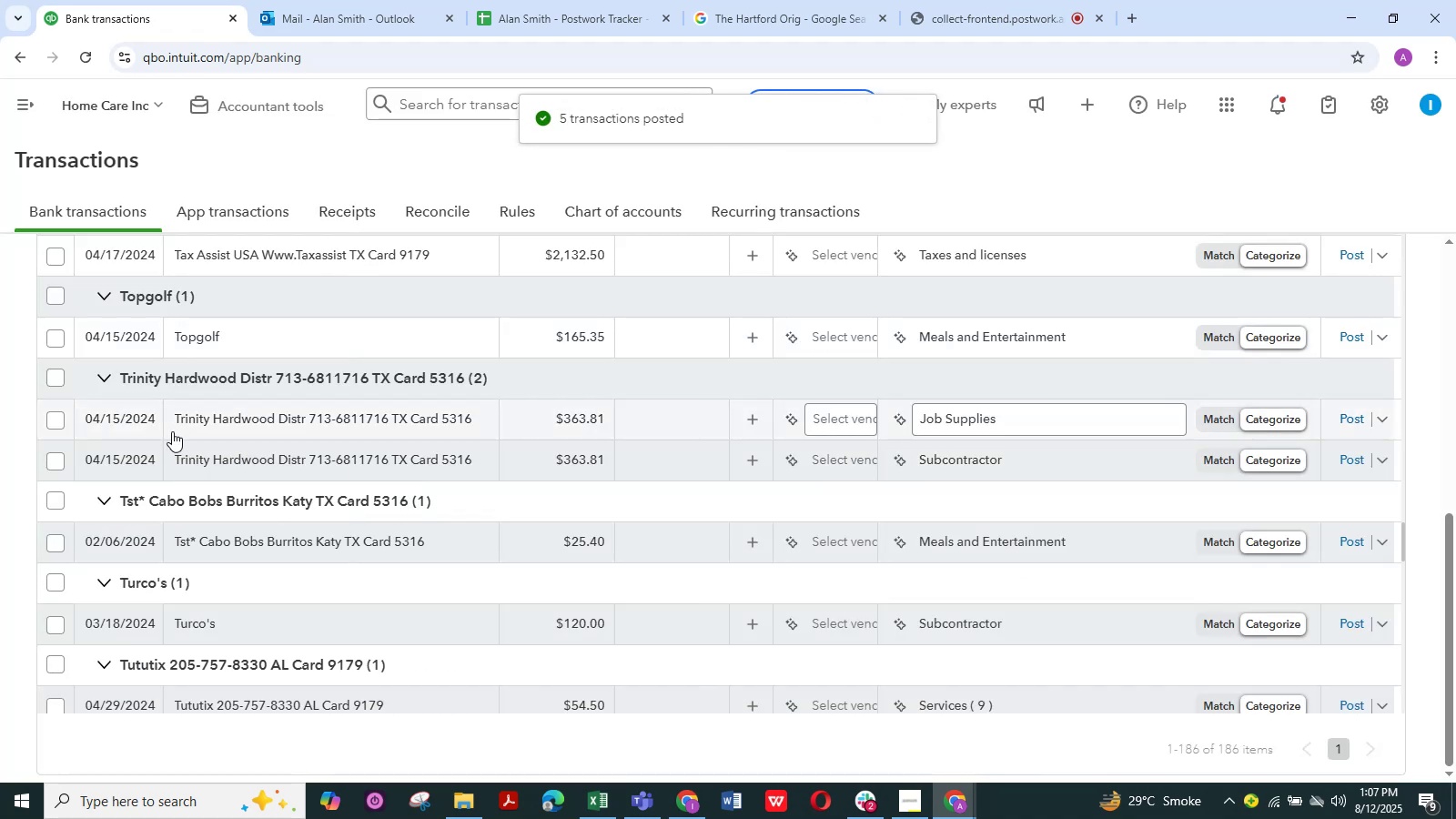 
scroll: coordinate [172, 431], scroll_direction: up, amount: 3.0
 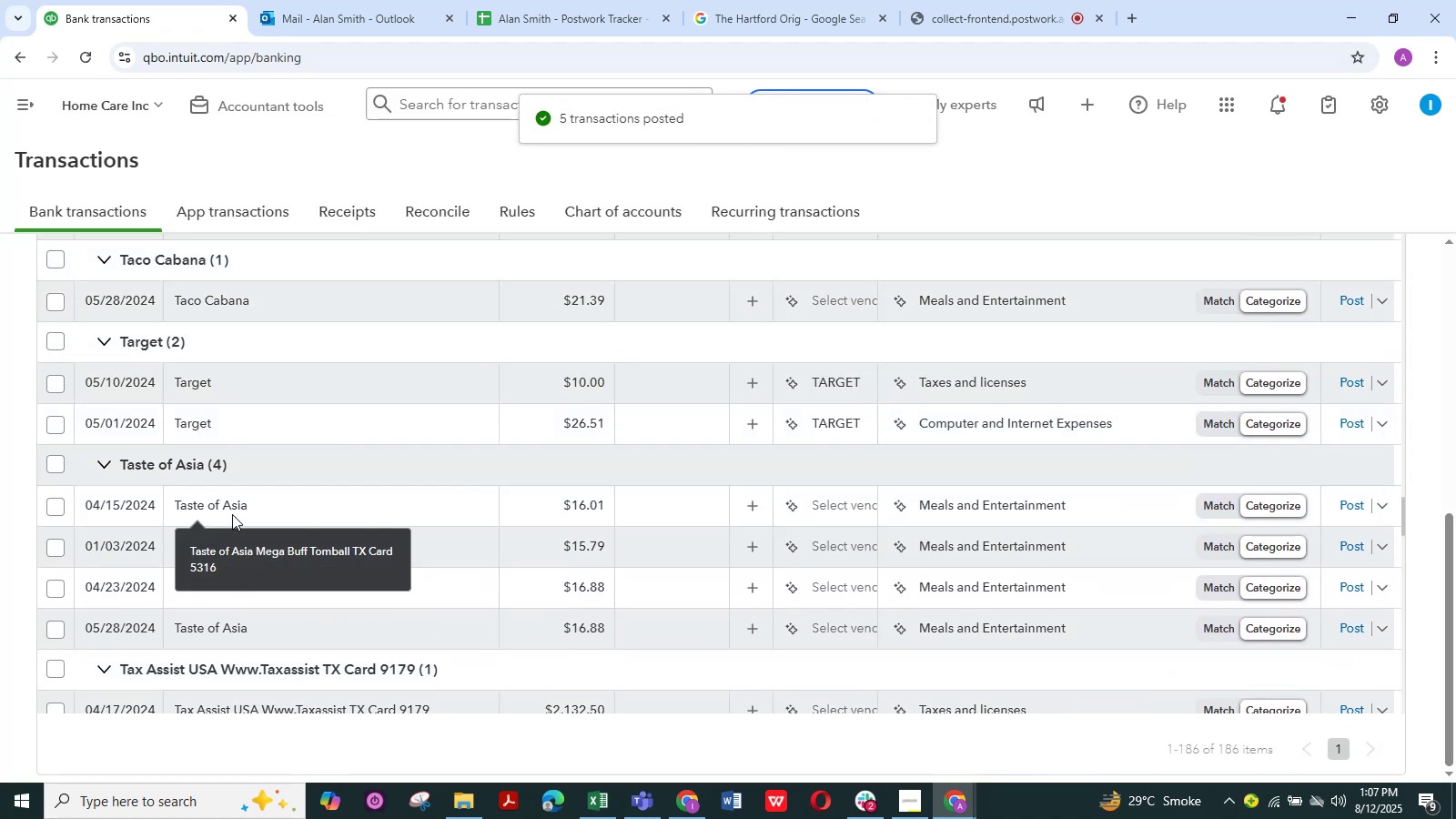 
left_click([234, 505])
 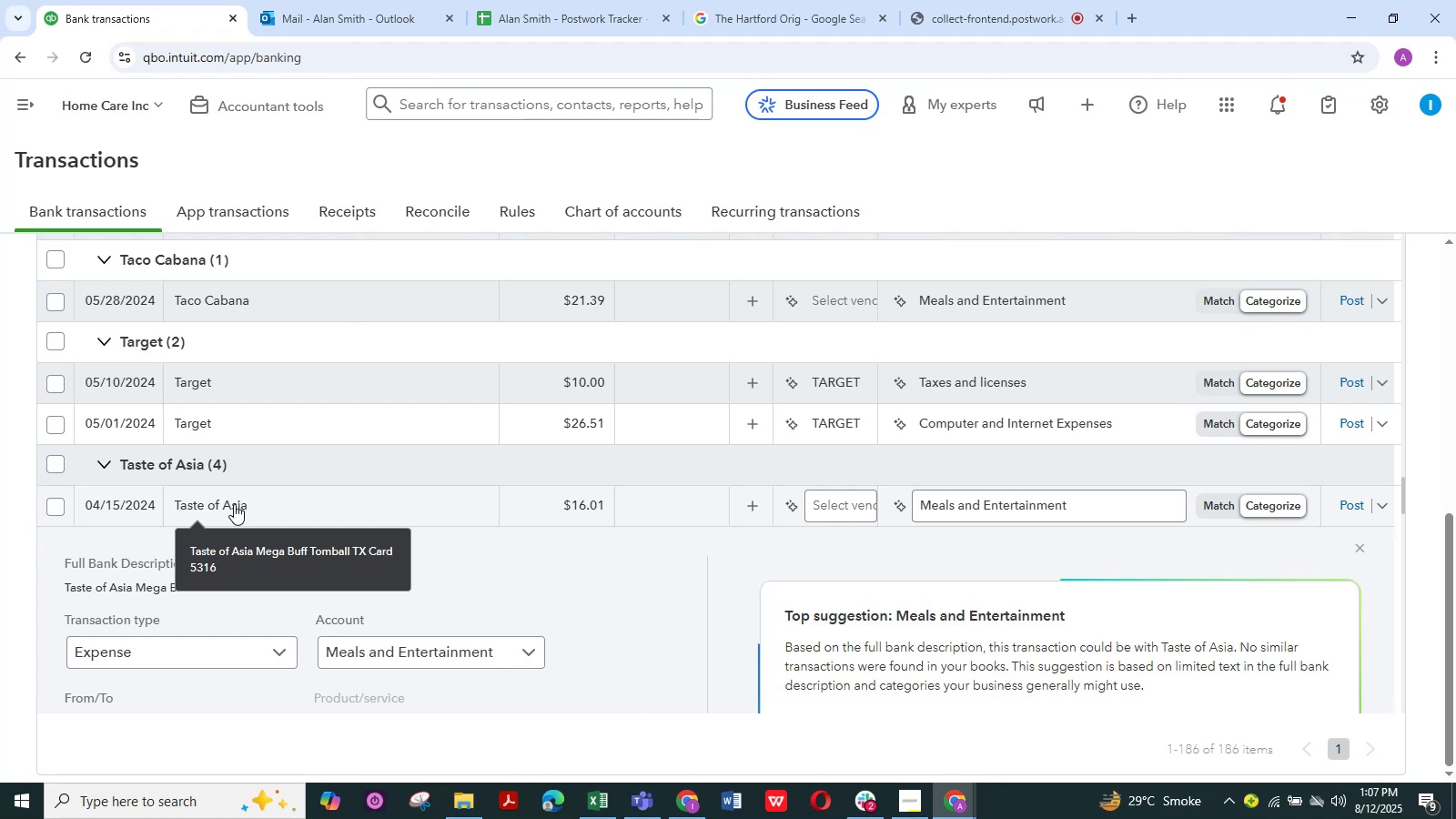 
scroll: coordinate [241, 499], scroll_direction: down, amount: 3.0
 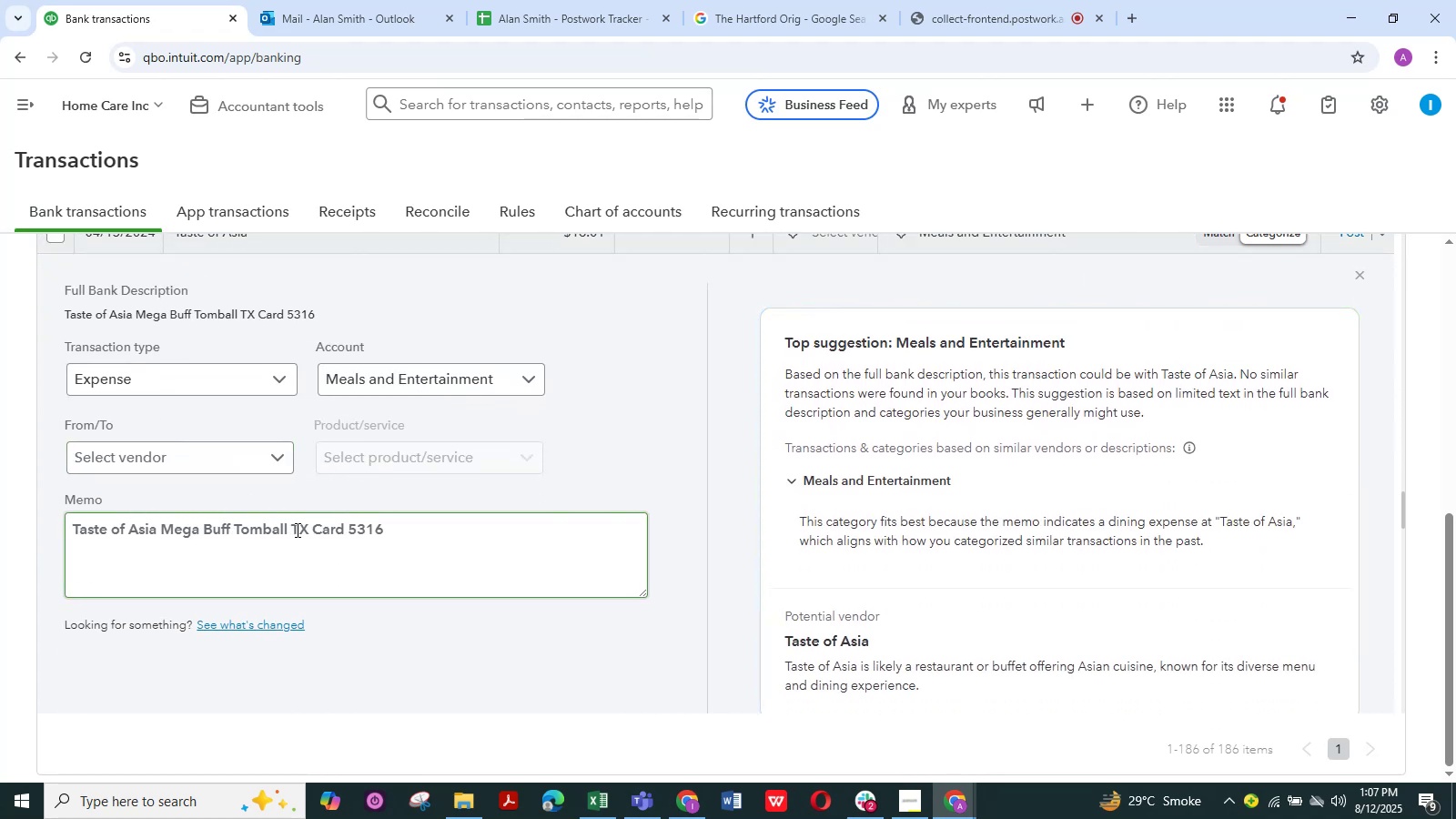 
left_click_drag(start_coordinate=[293, 530], to_coordinate=[36, 531])
 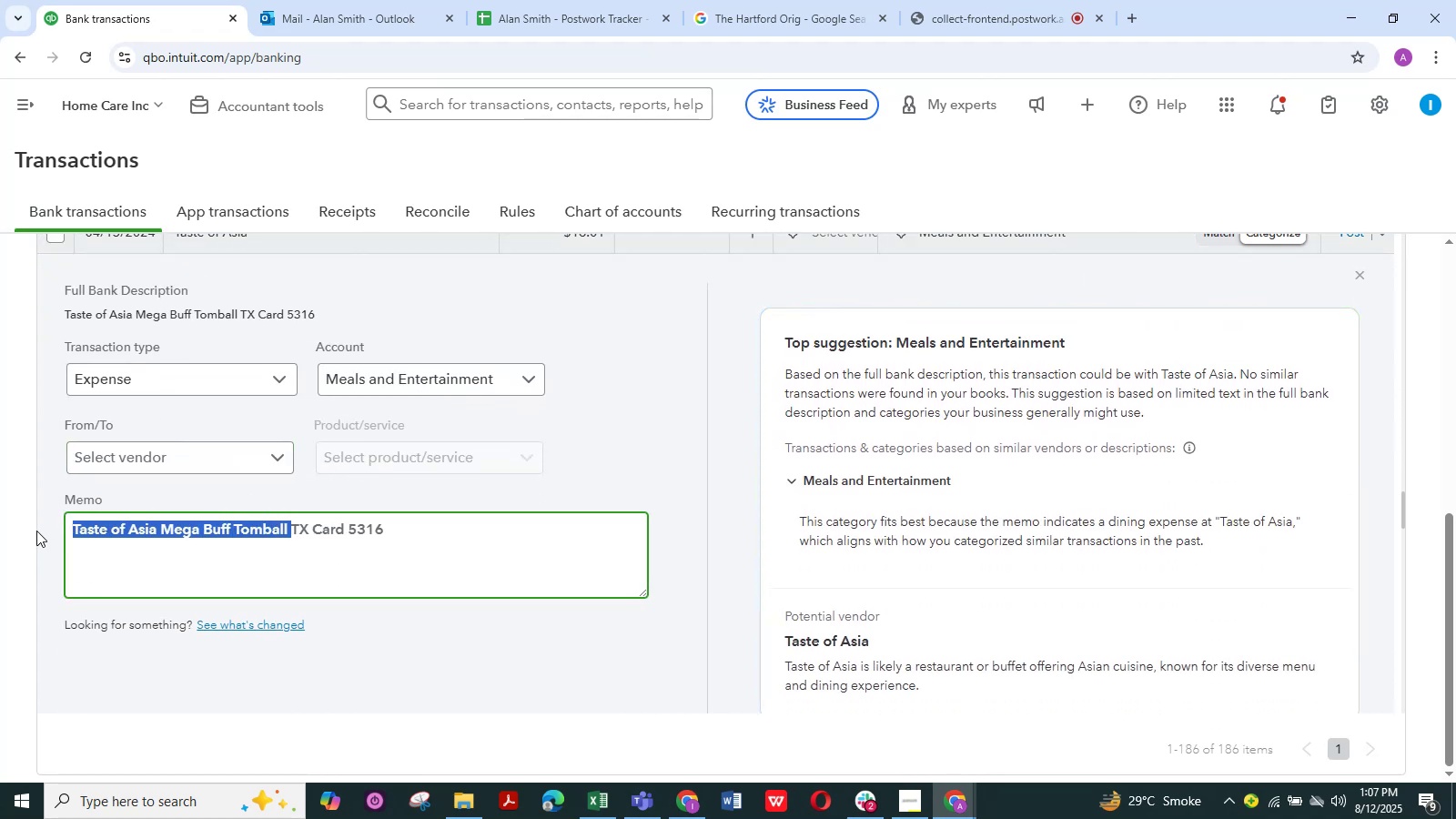 
key(Control+C)
 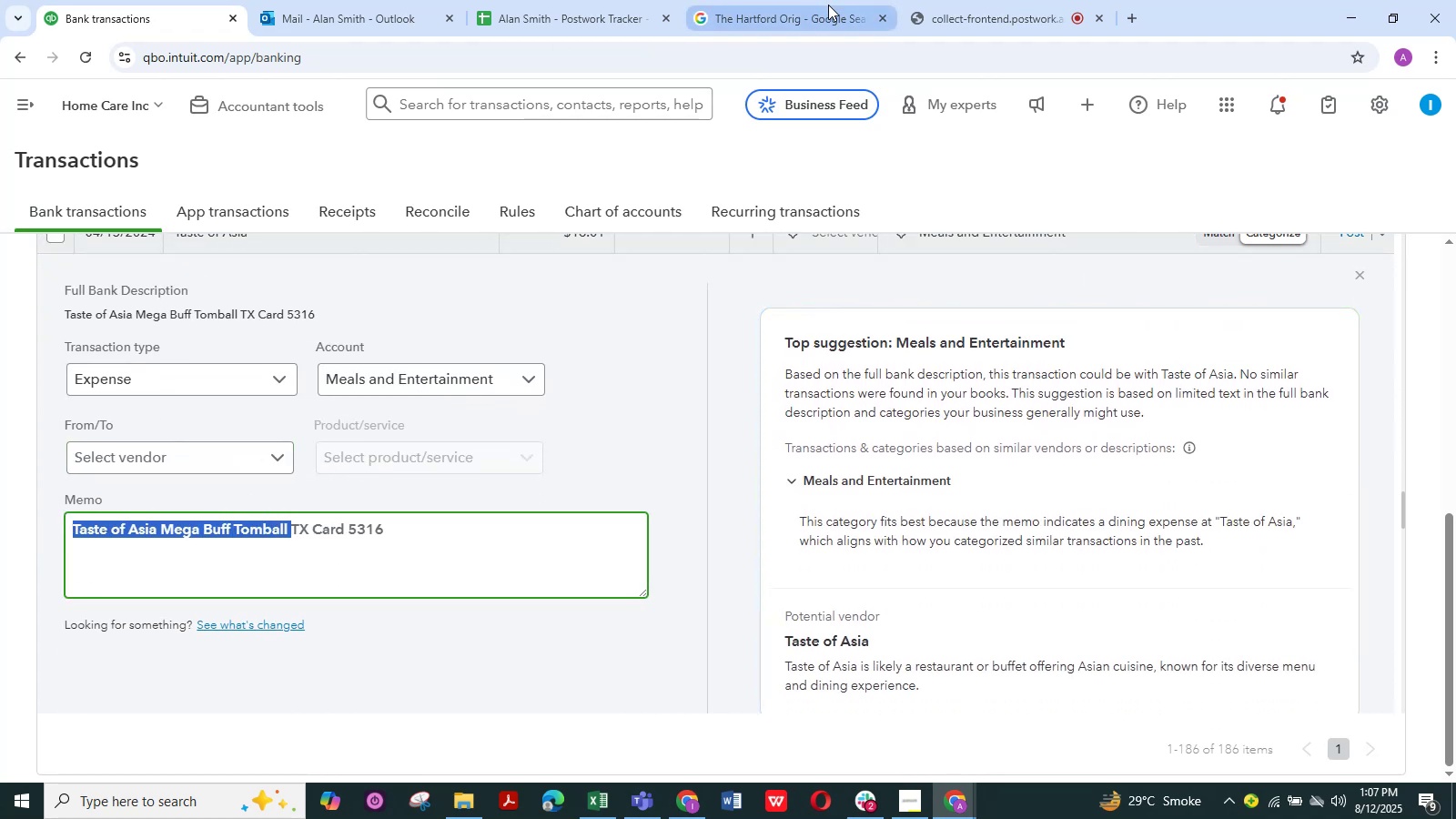 
left_click([814, 22])
 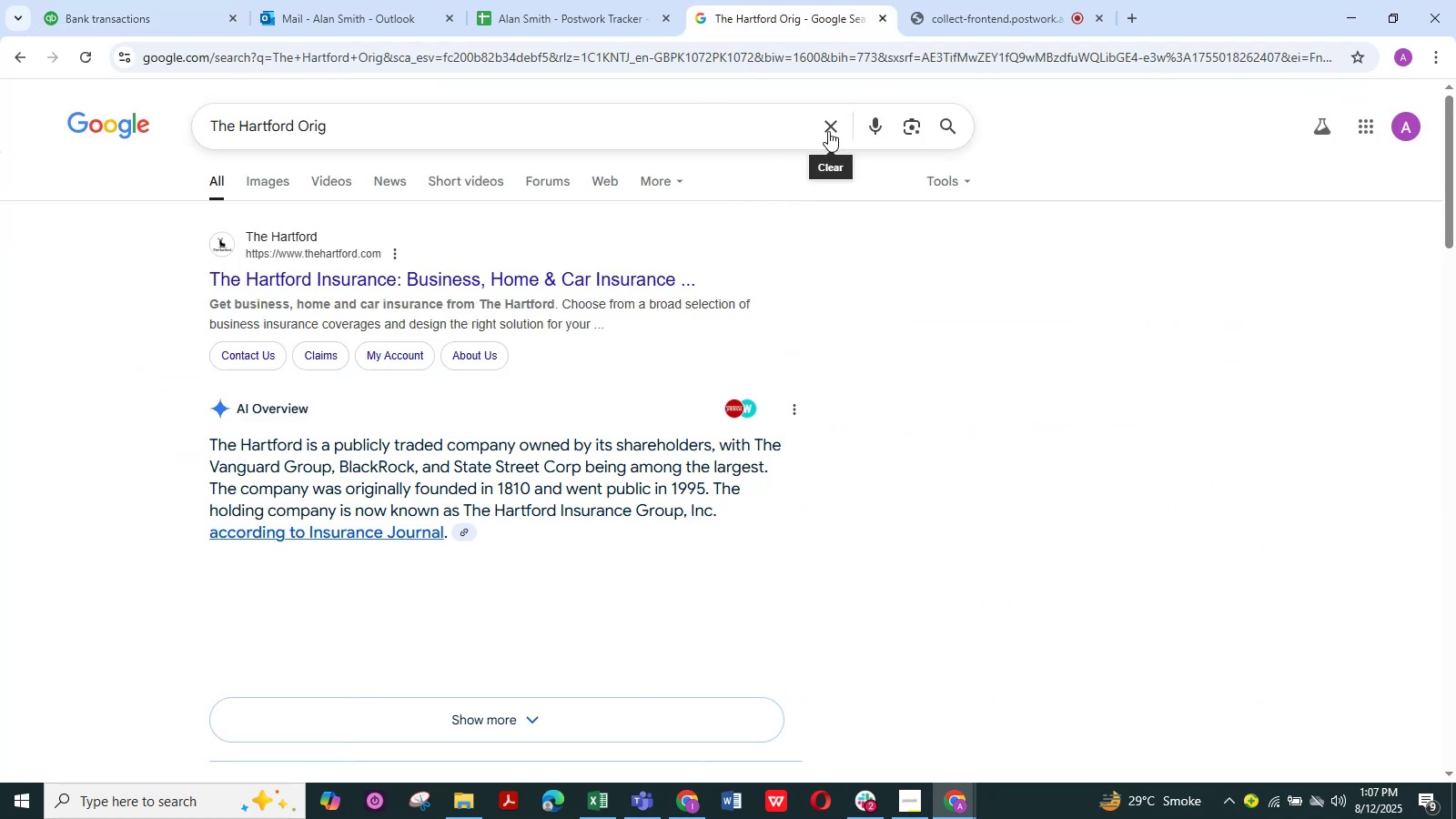 
double_click([788, 131])
 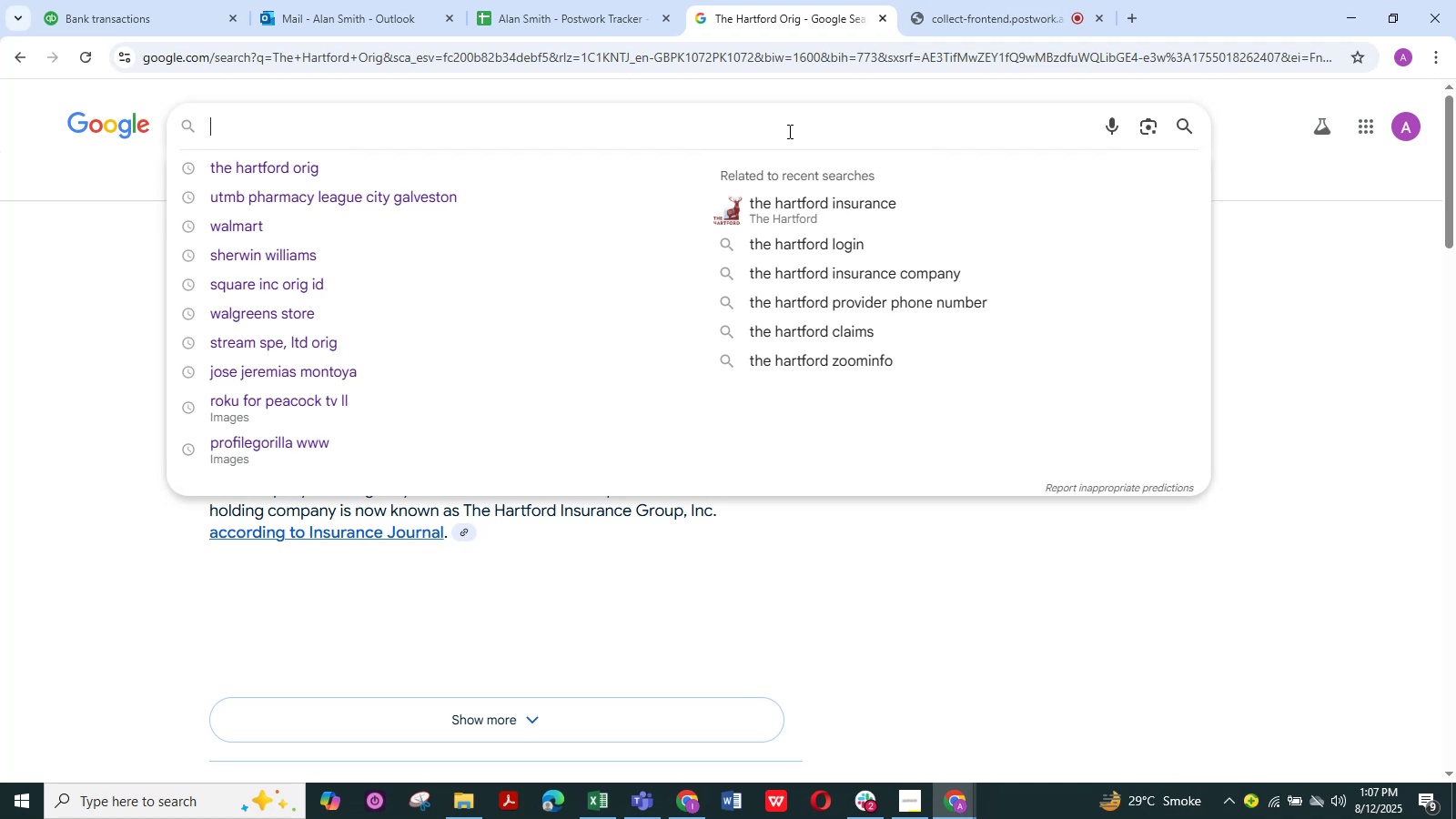 
key(Control+V)
 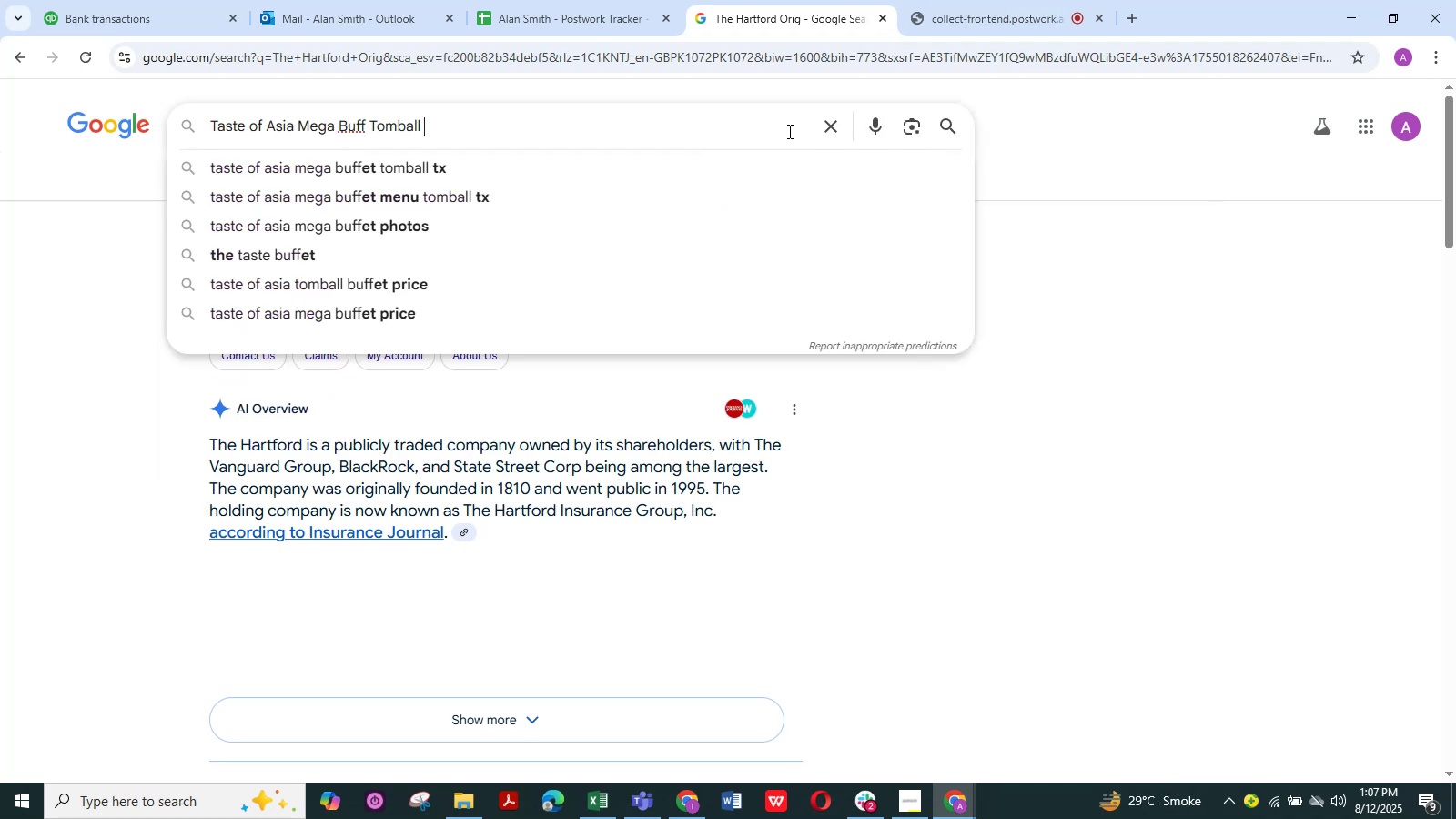 
key(NumpadEnter)
 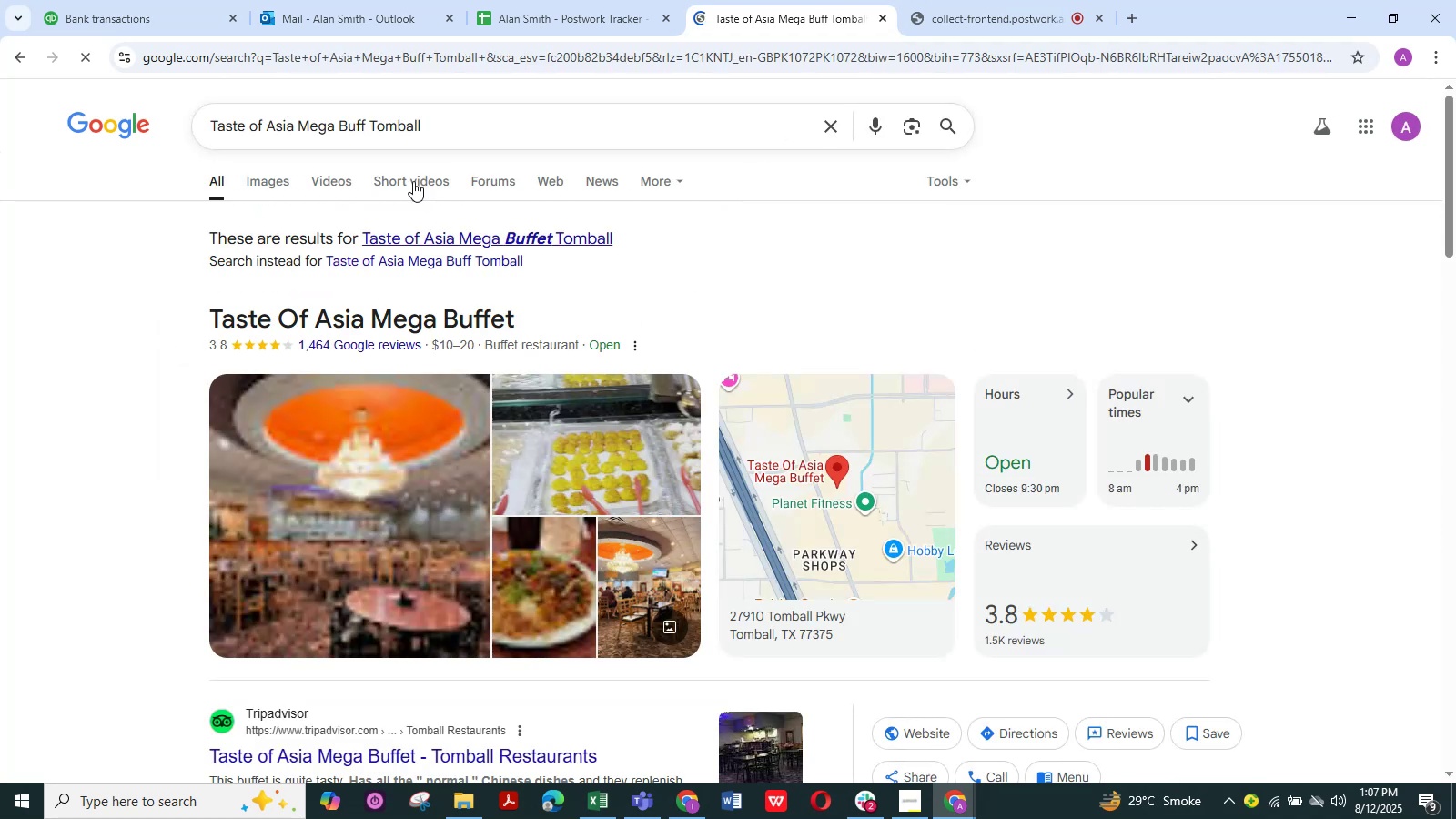 
left_click([128, 27])
 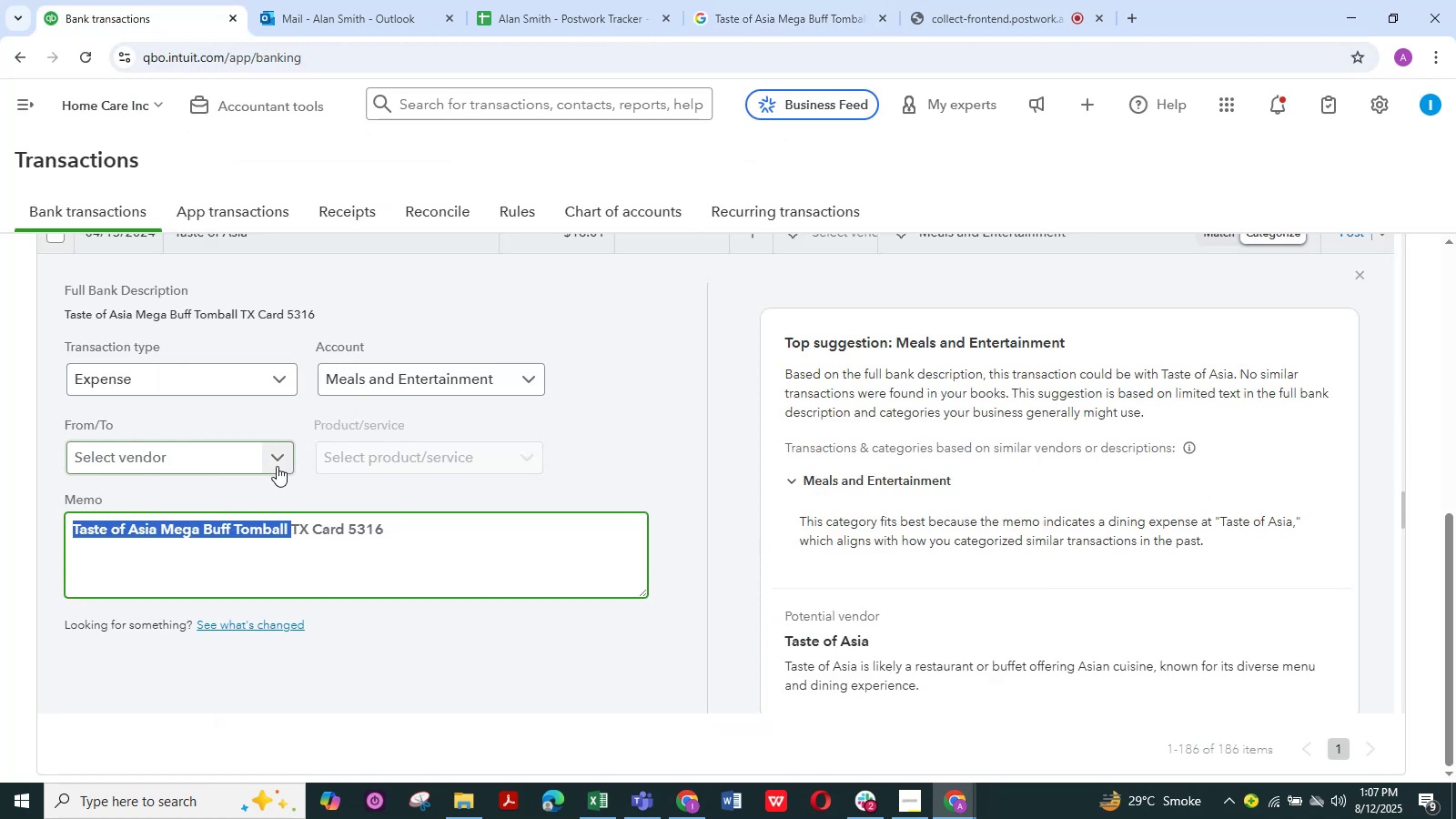 
left_click([279, 464])
 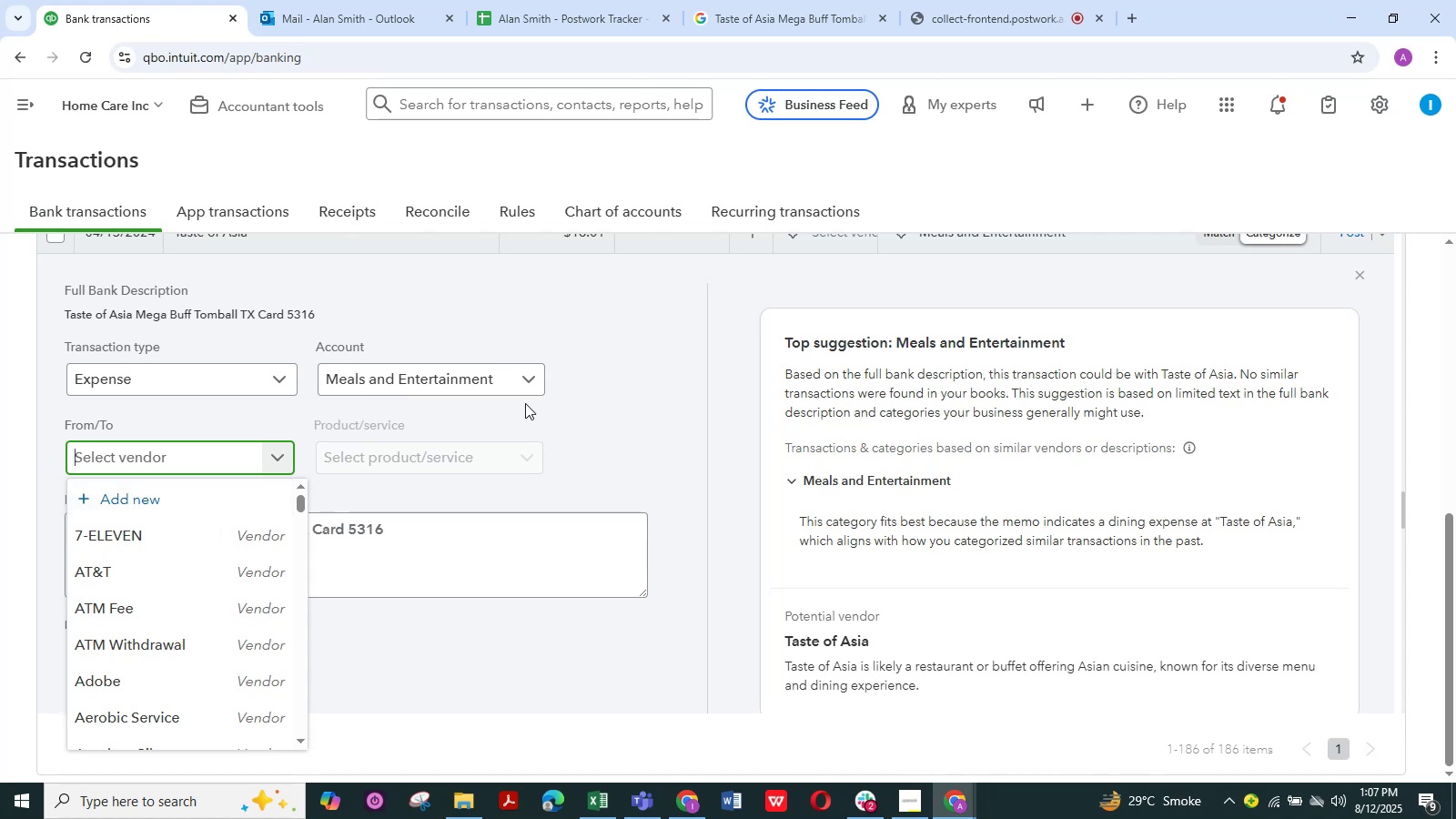 
left_click([616, 398])
 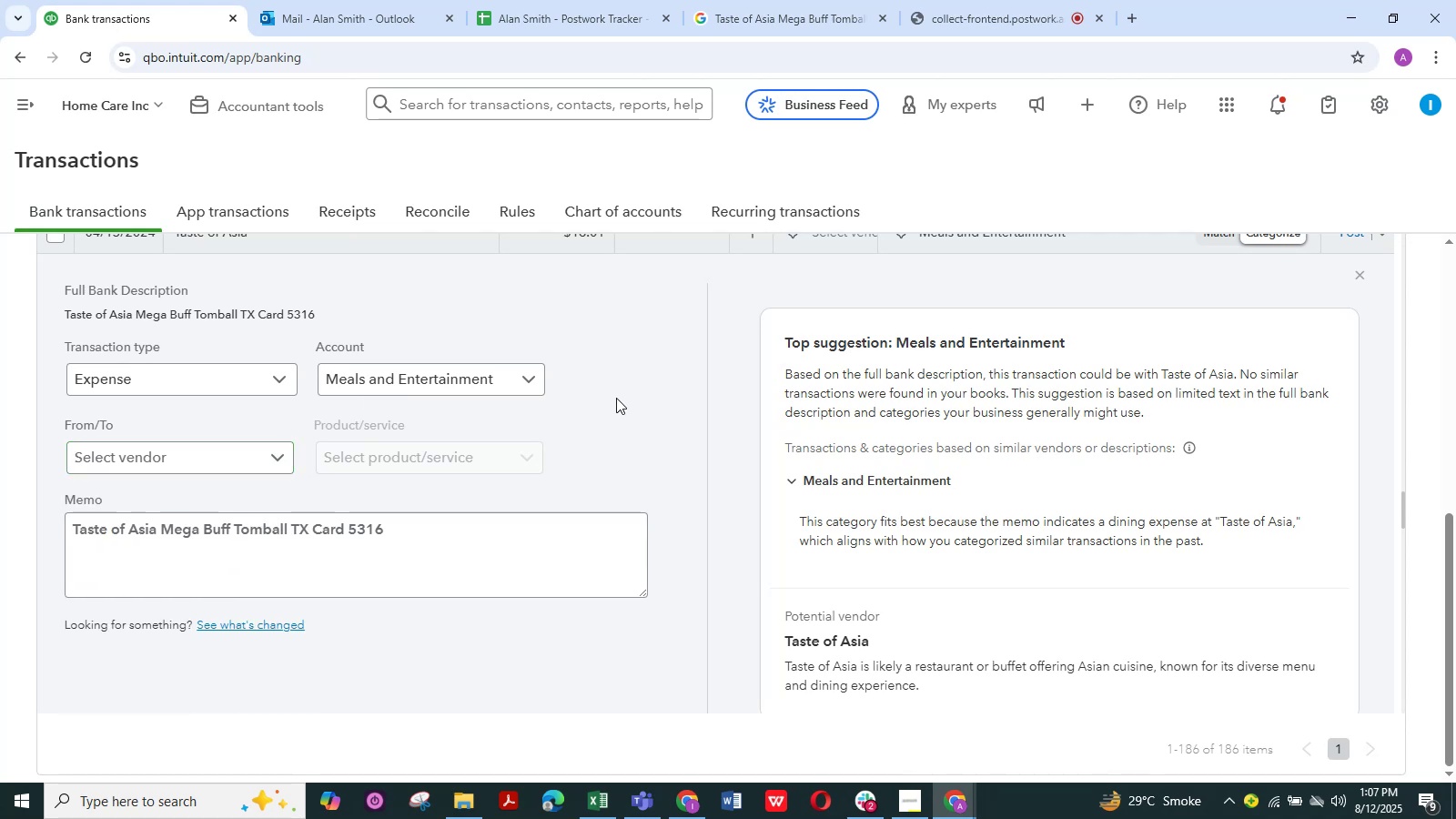 
scroll: coordinate [616, 398], scroll_direction: up, amount: 1.0
 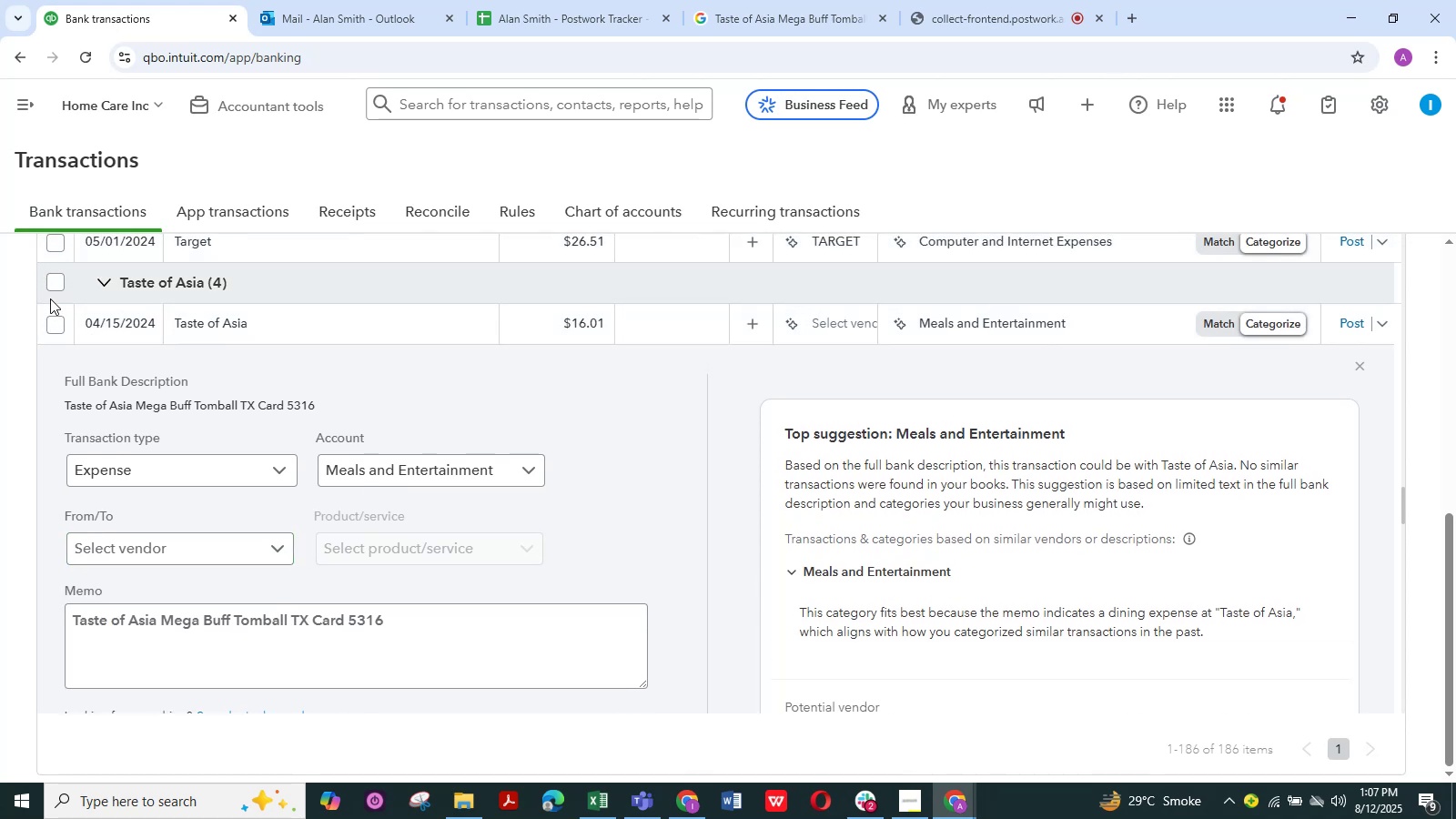 
left_click([53, 282])
 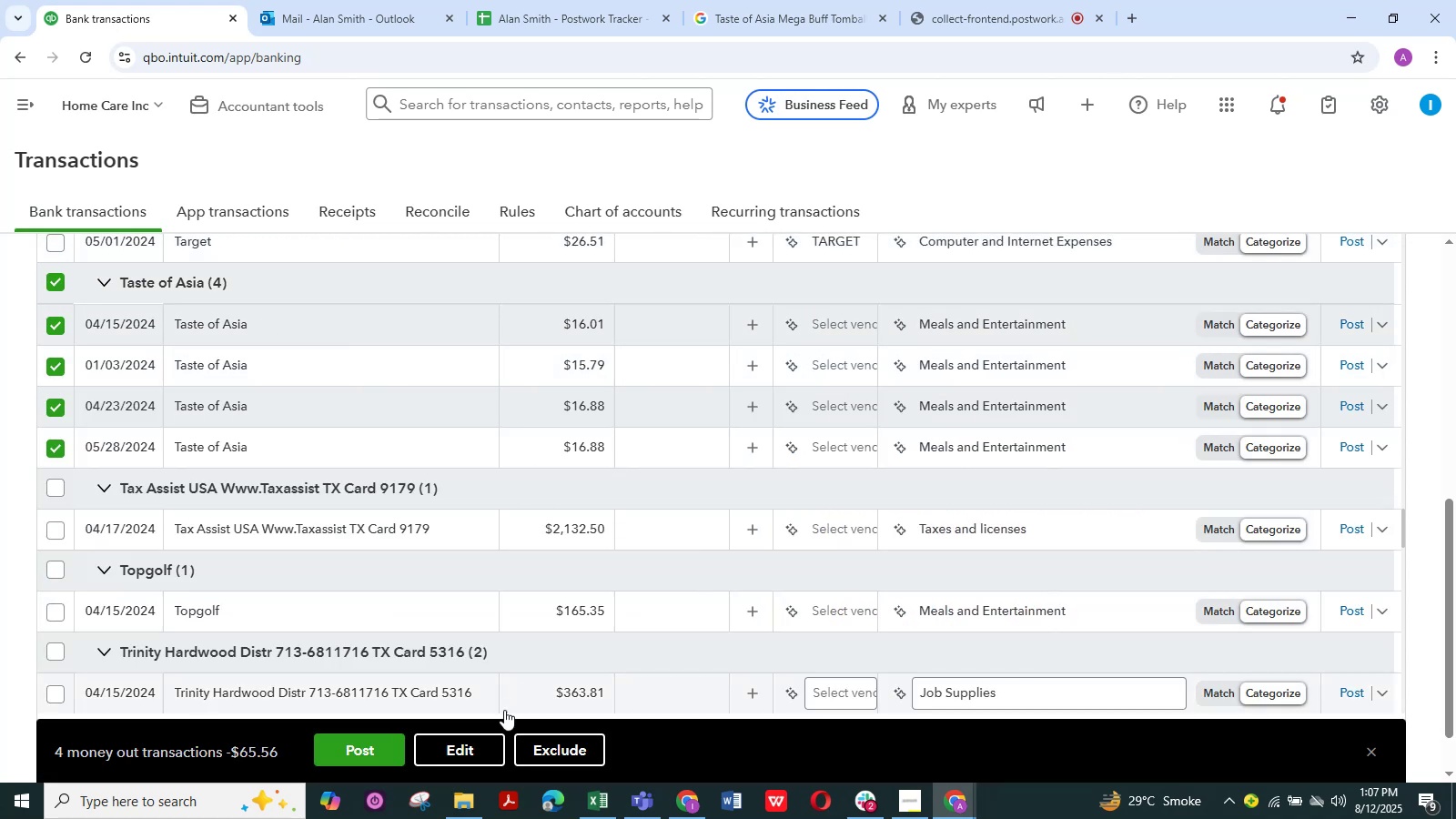 
left_click([484, 744])
 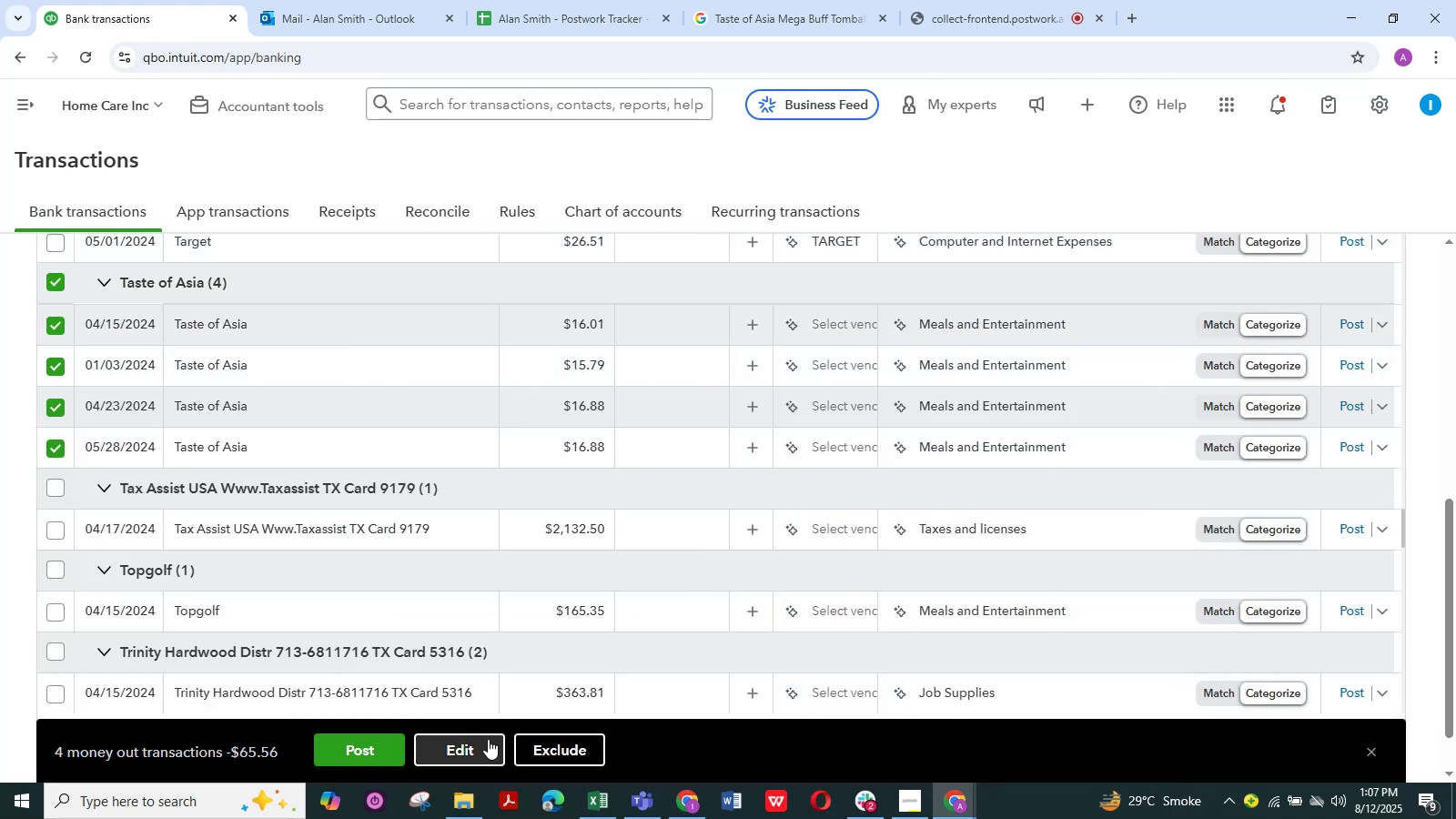 
mouse_move([524, 702])
 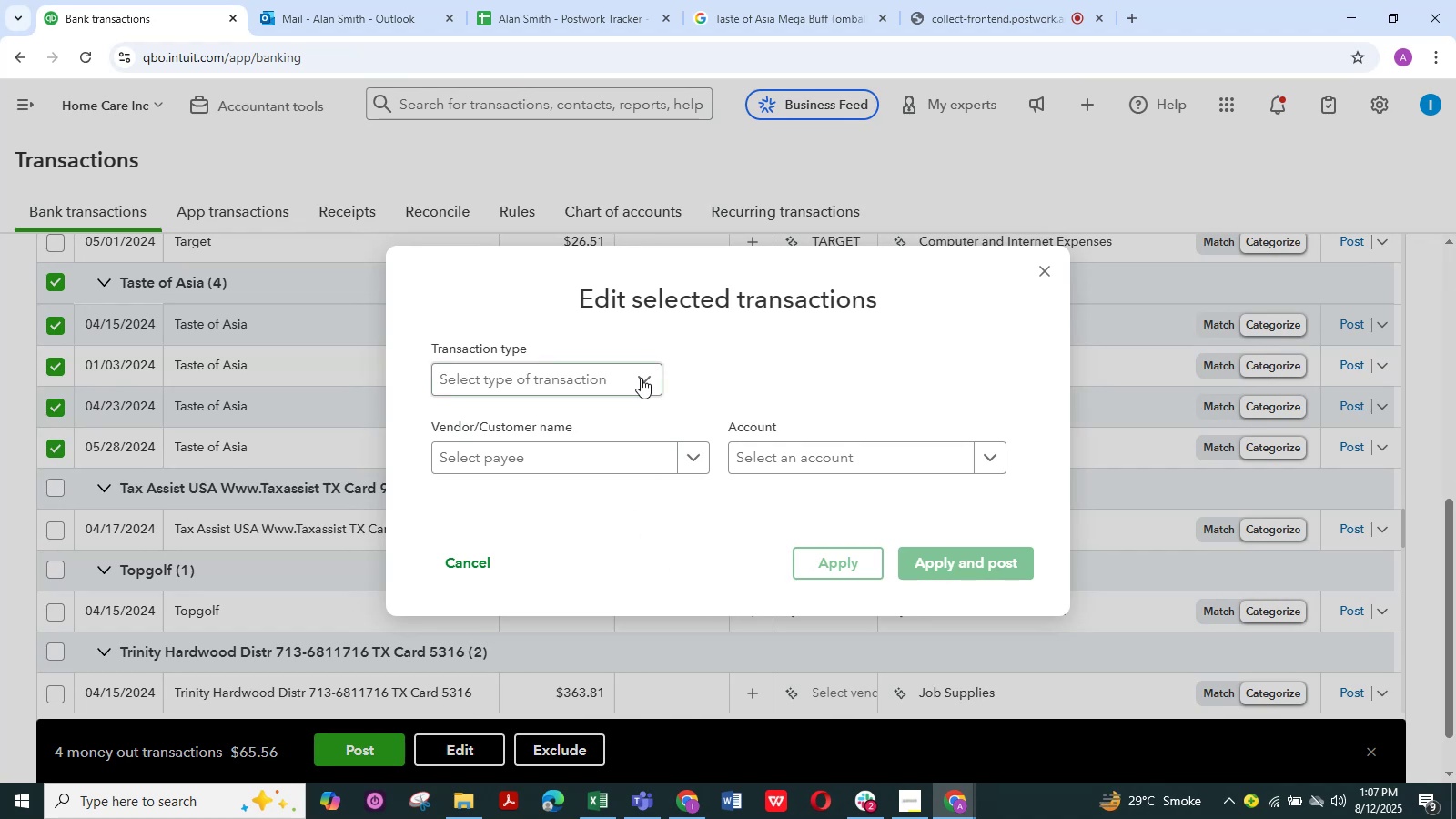 
left_click([640, 379])
 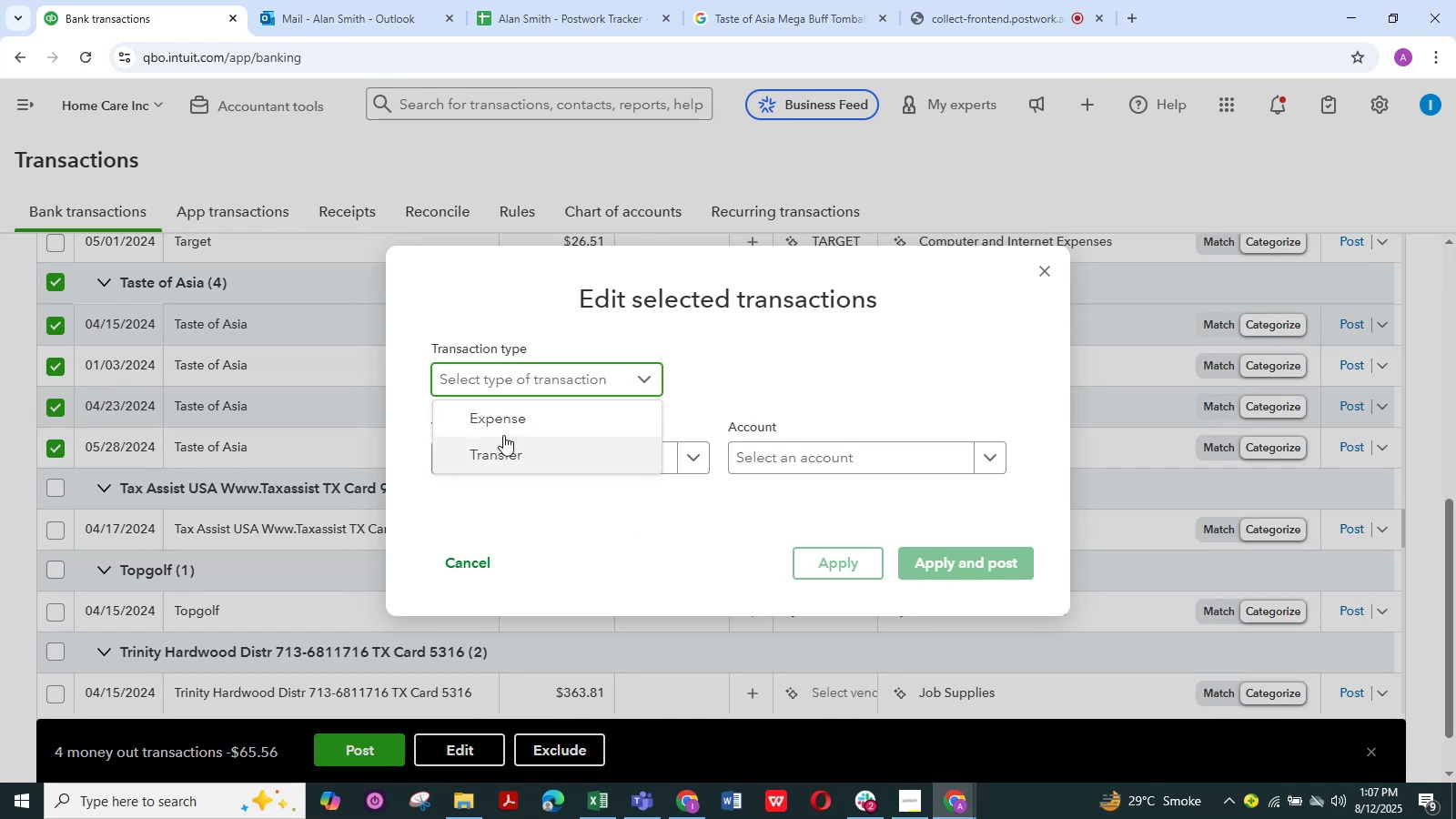 
left_click([503, 424])
 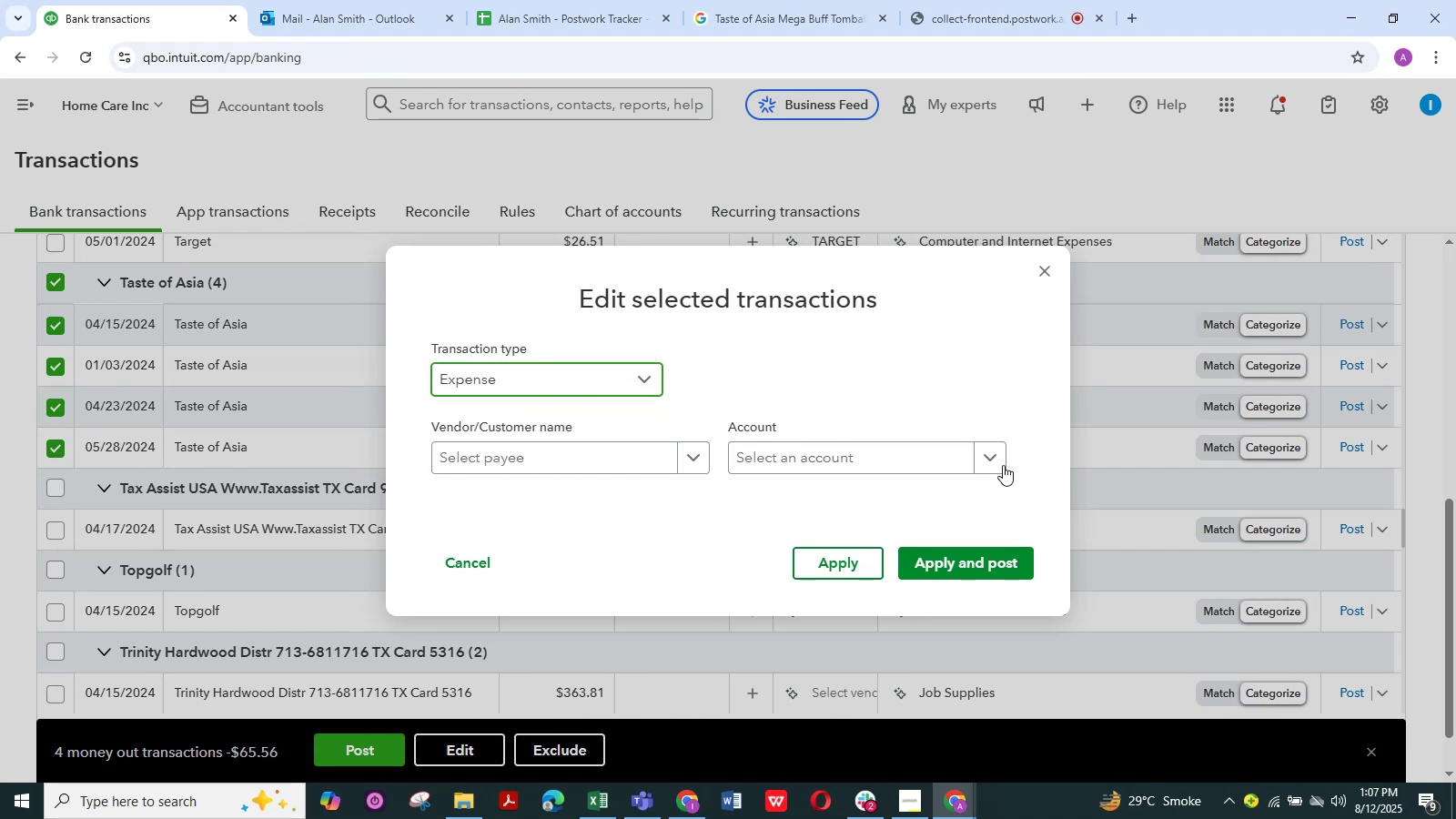 
left_click([996, 459])
 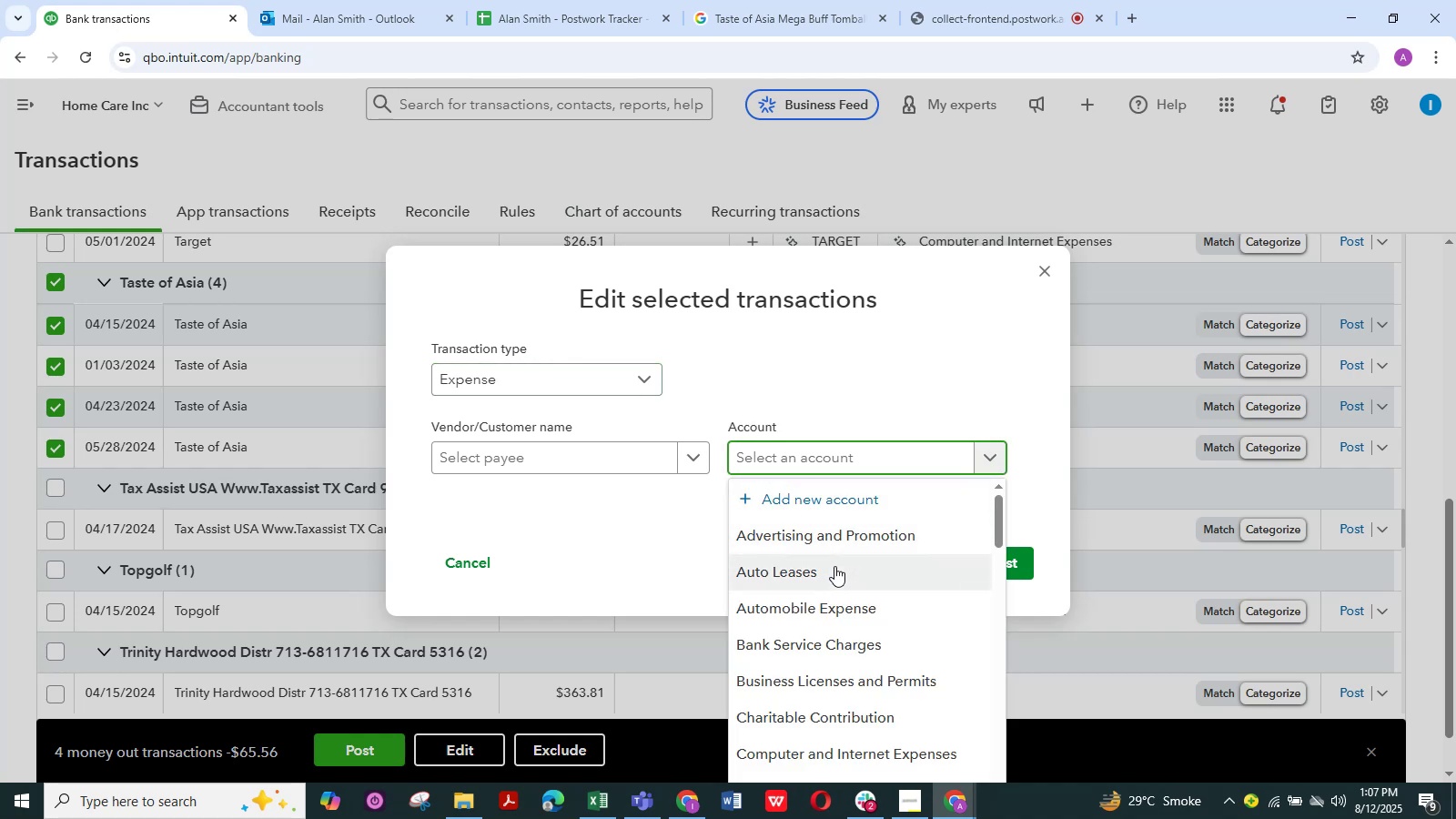 
scroll: coordinate [819, 627], scroll_direction: down, amount: 4.0
 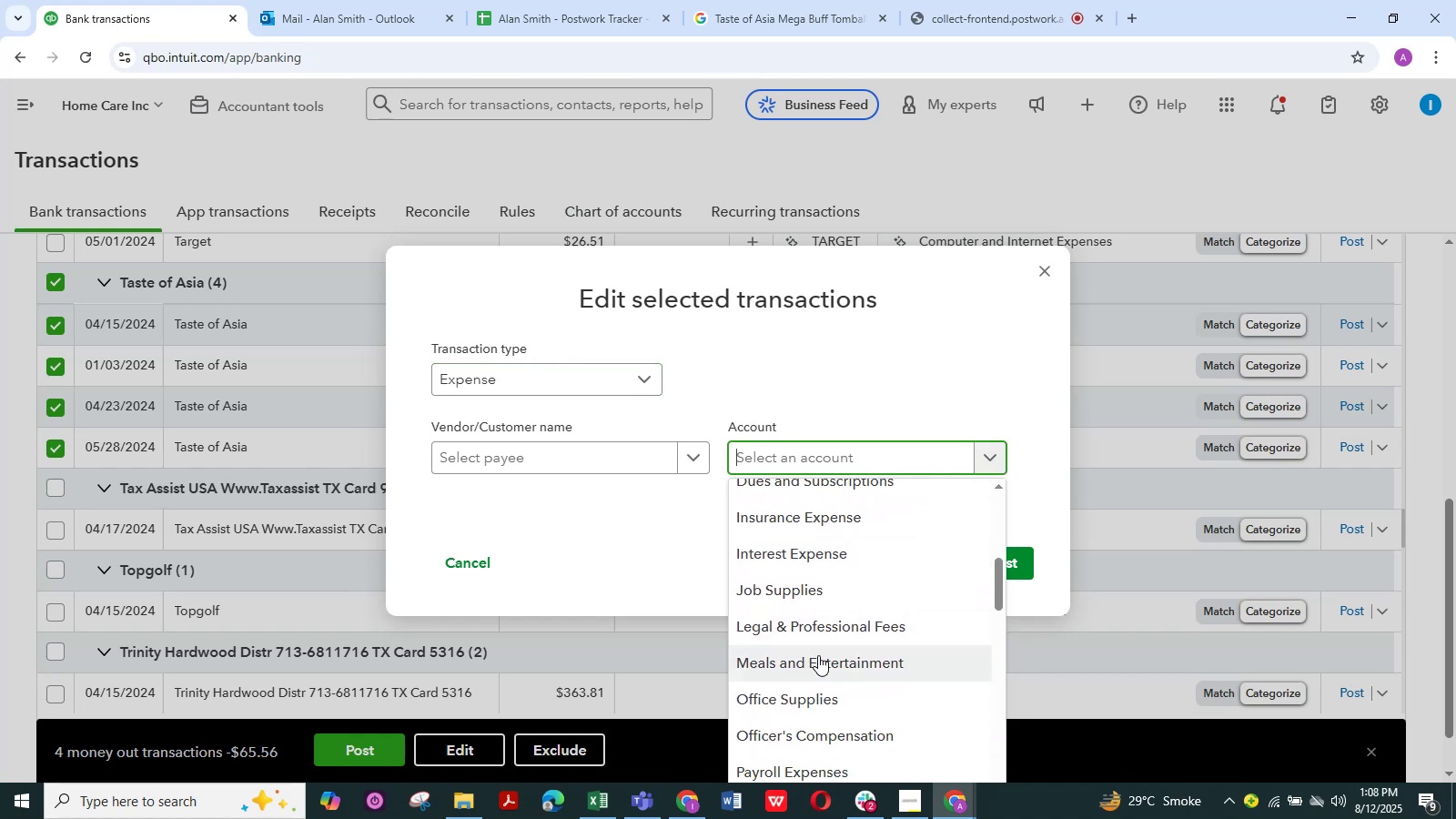 
left_click([818, 655])
 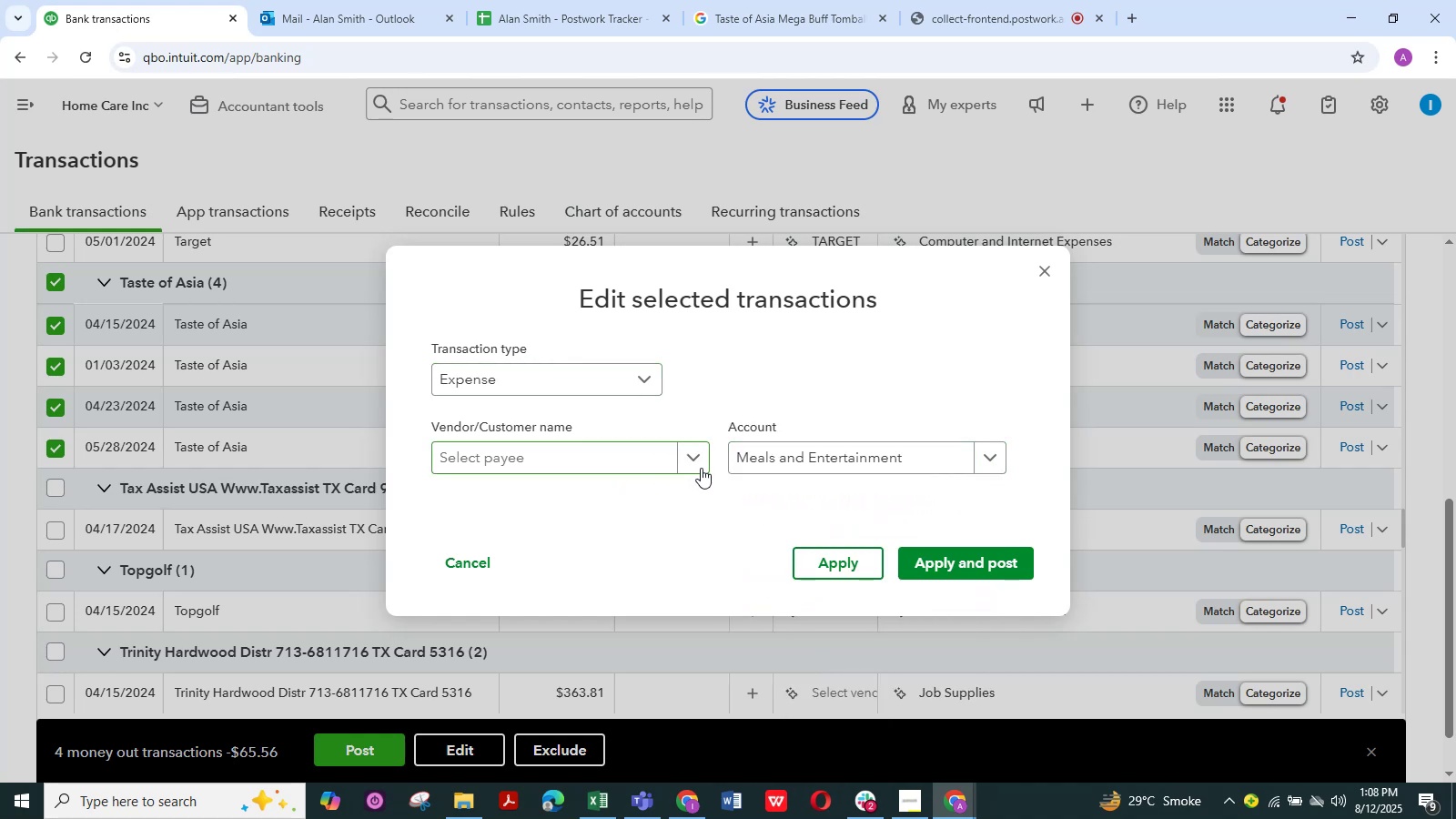 
left_click([701, 461])
 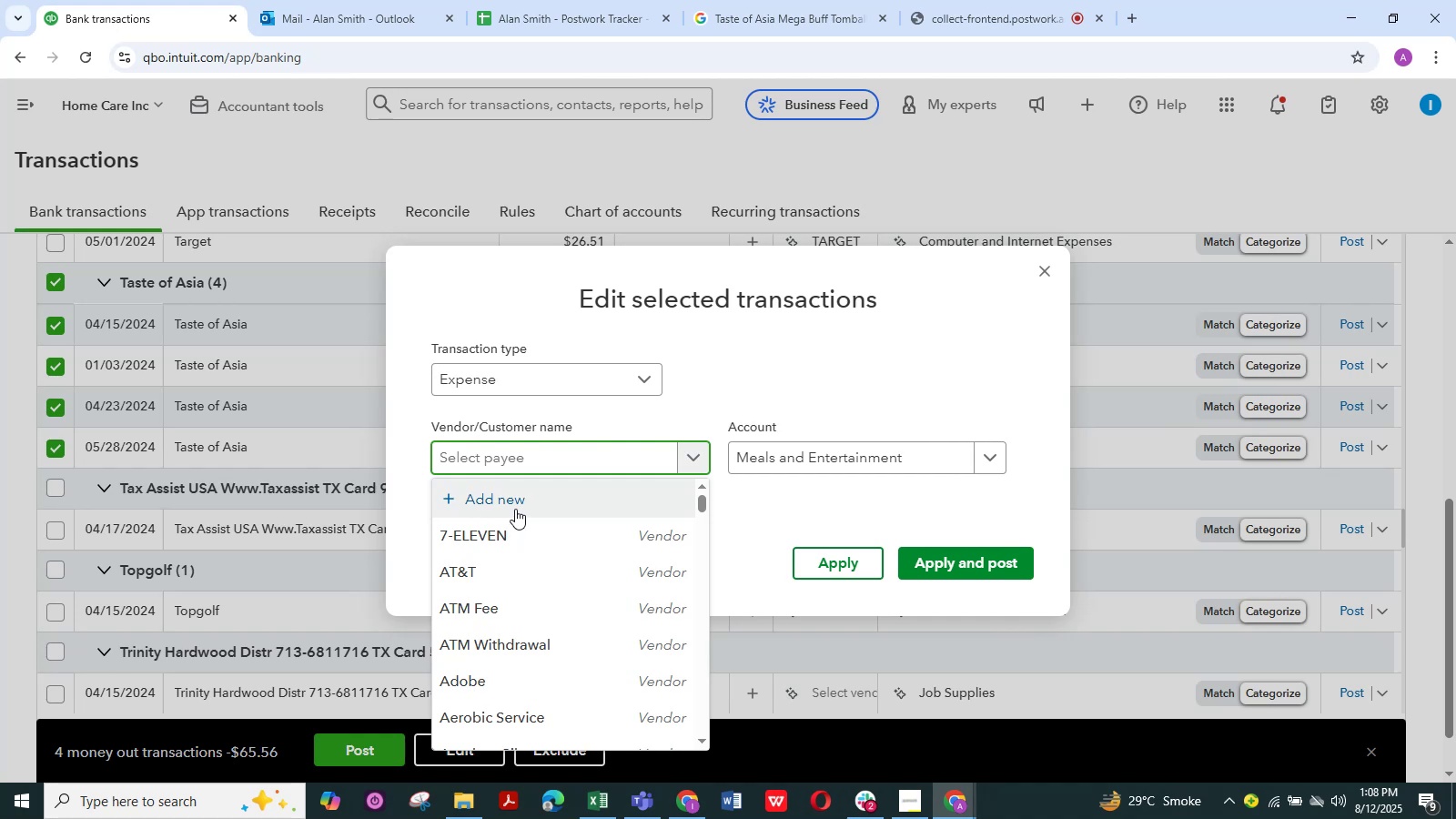 
wait(5.24)
 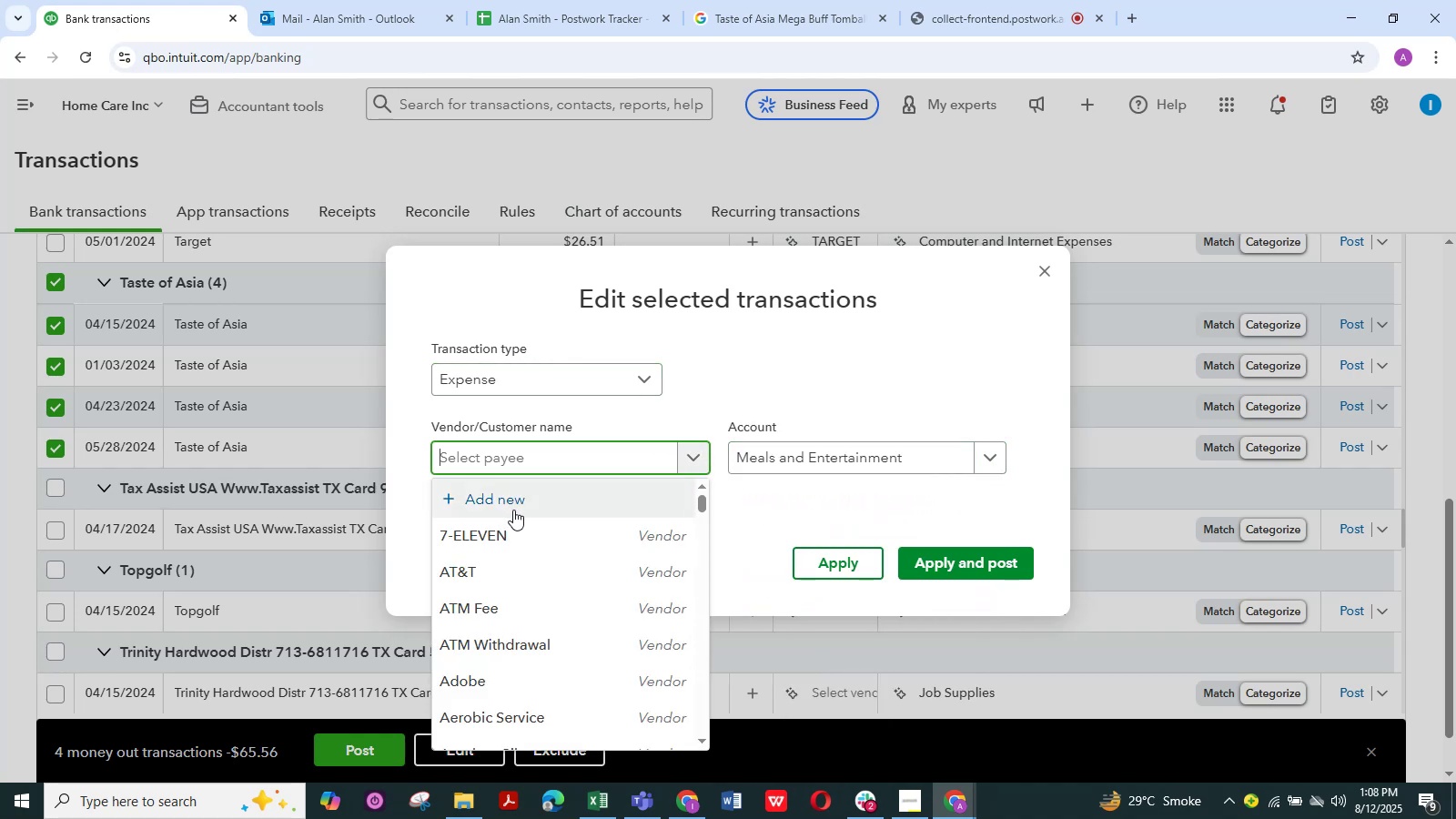 
left_click([531, 493])
 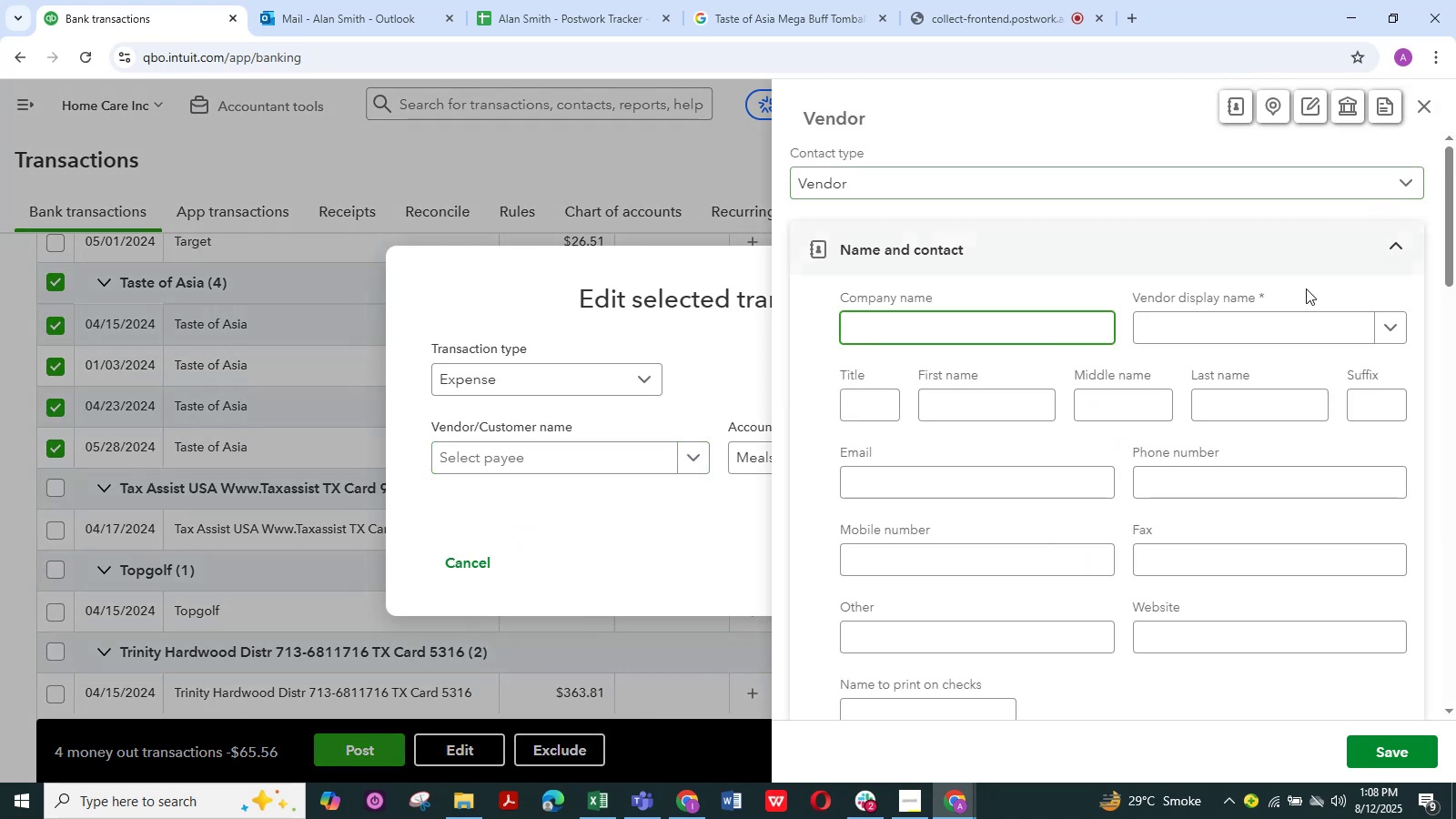 
left_click([1275, 326])
 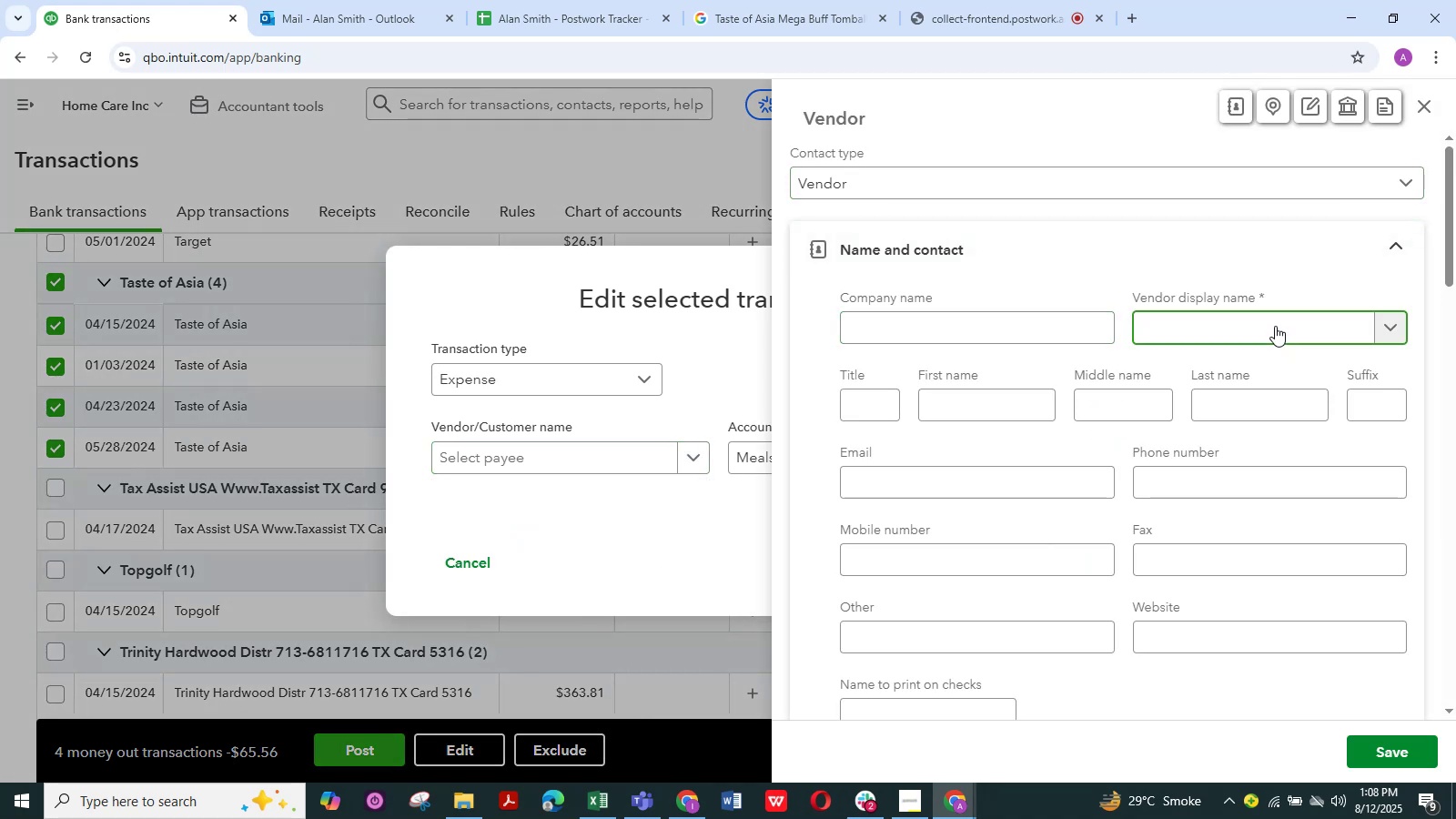 
key(Control+V)
 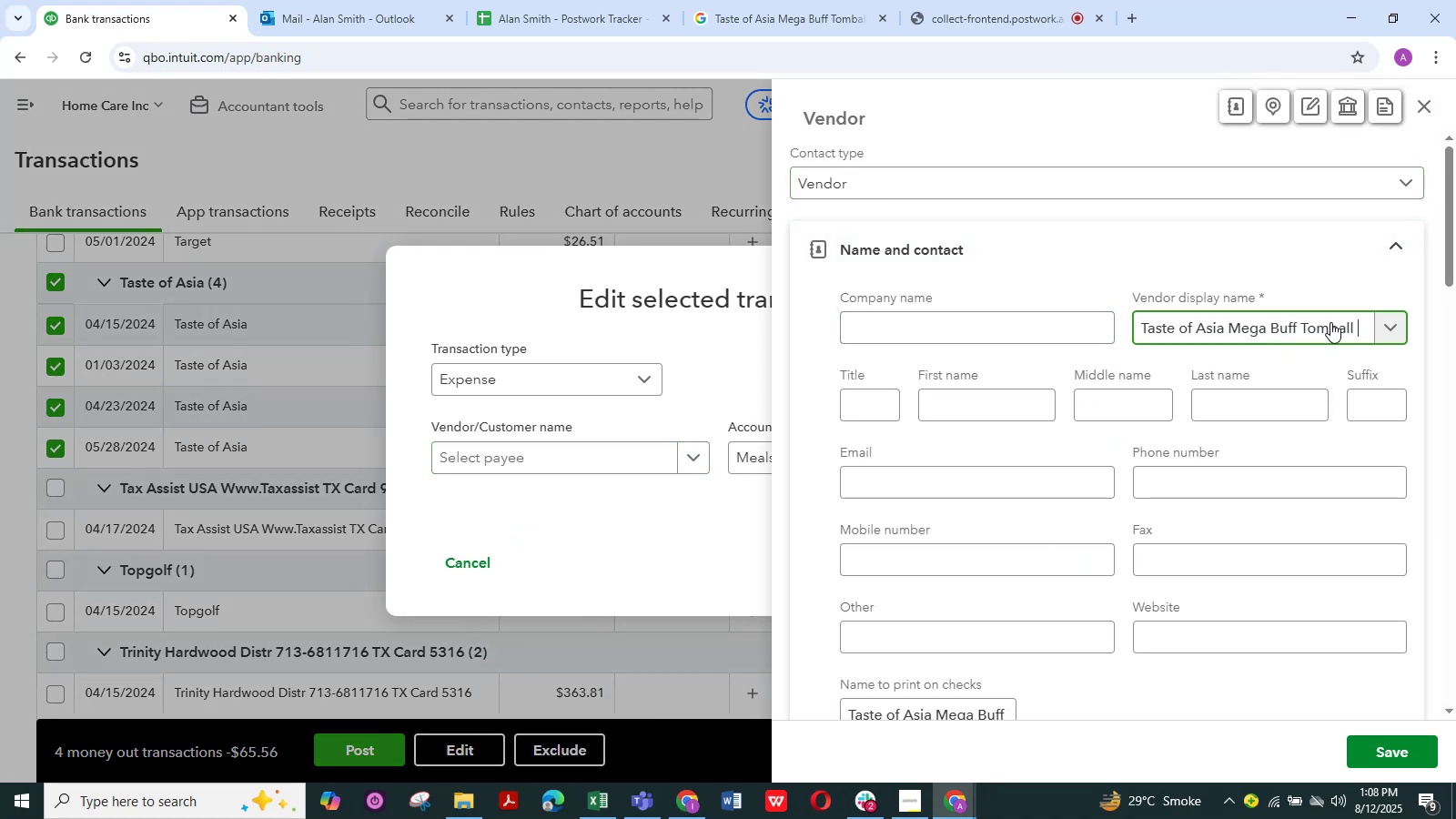 
left_click_drag(start_coordinate=[1360, 322], to_coordinate=[1231, 336])
 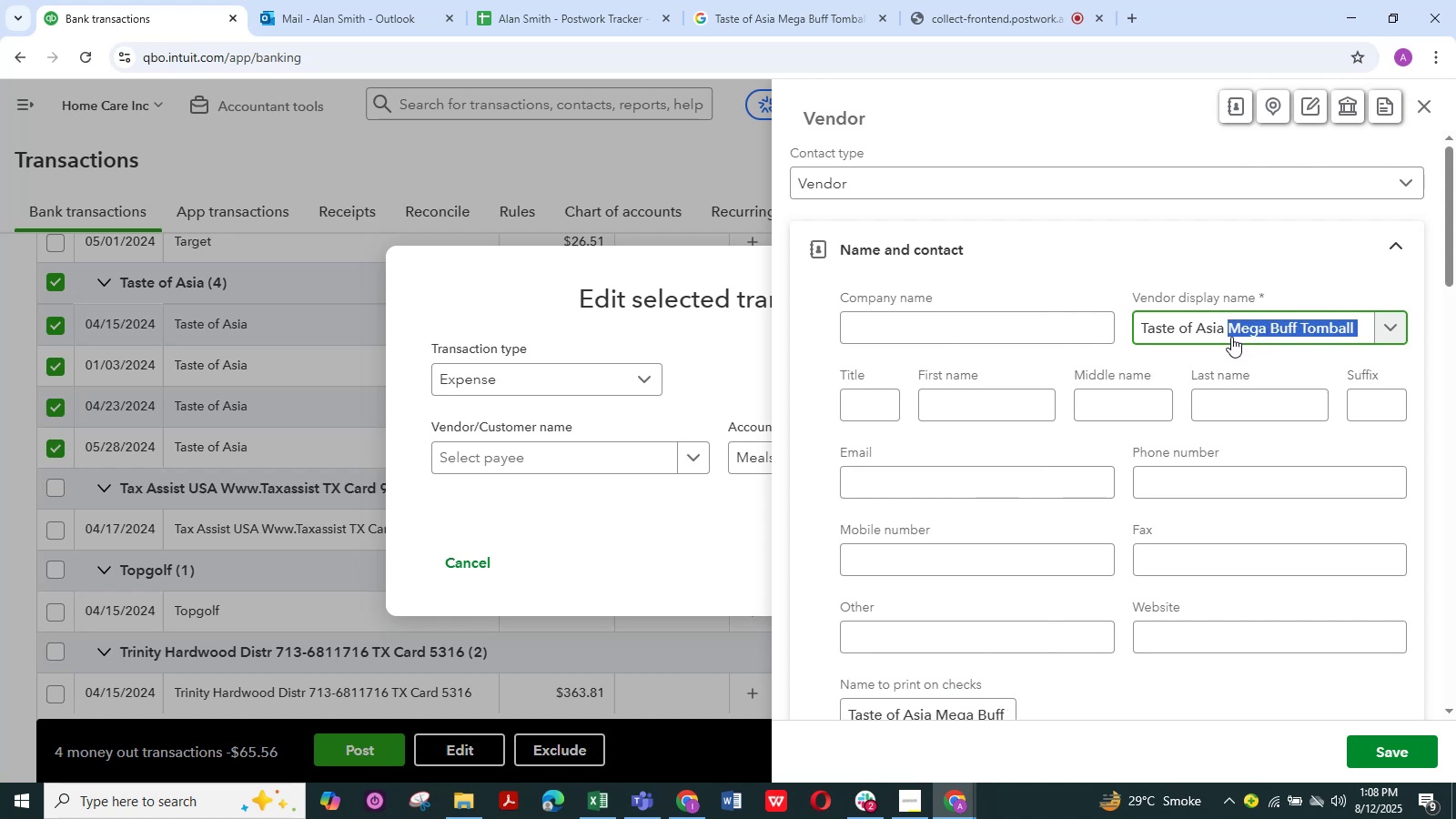 
key(Backspace)
 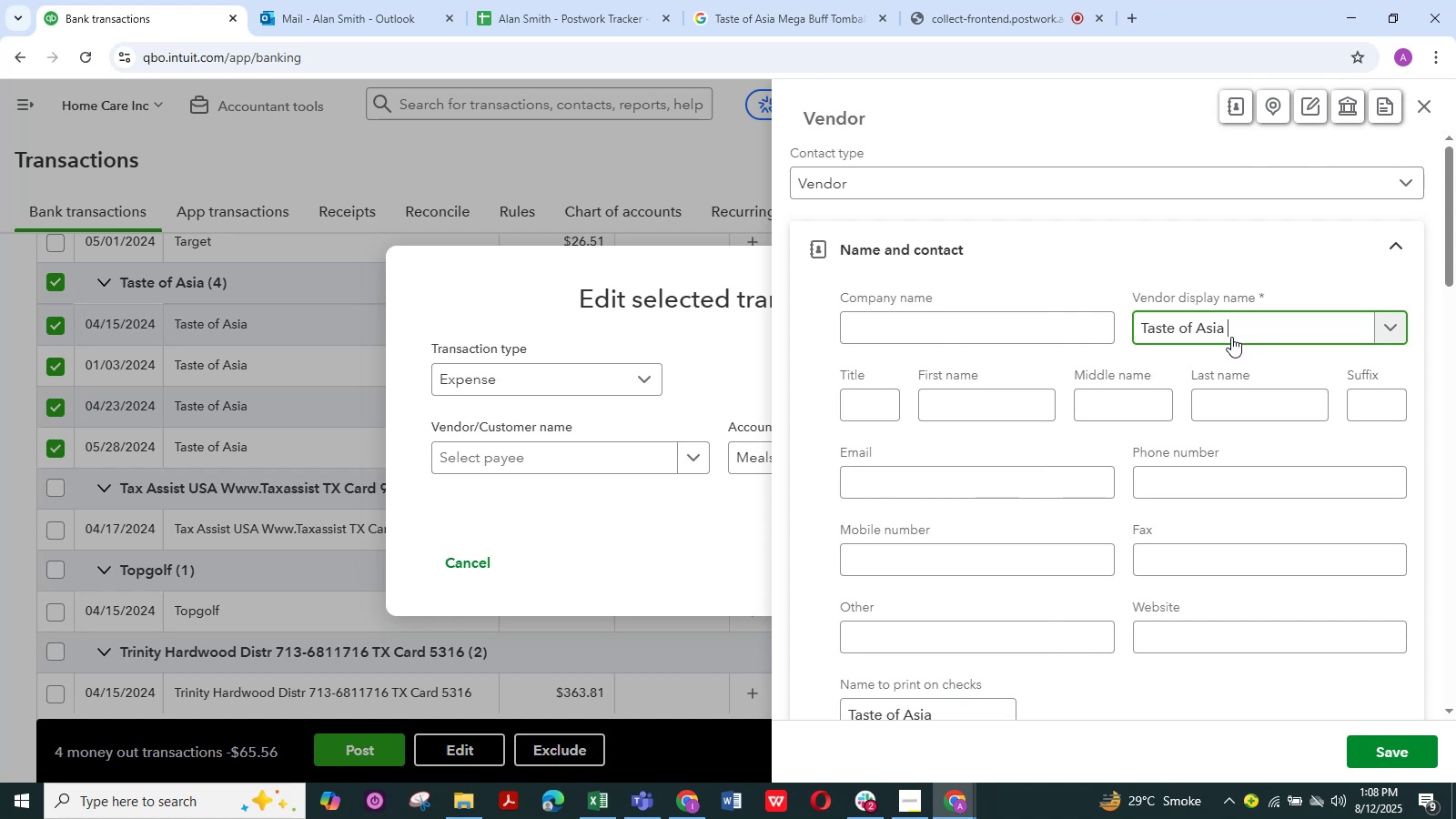 
hold_key(key=NumpadEnter, duration=0.47)
 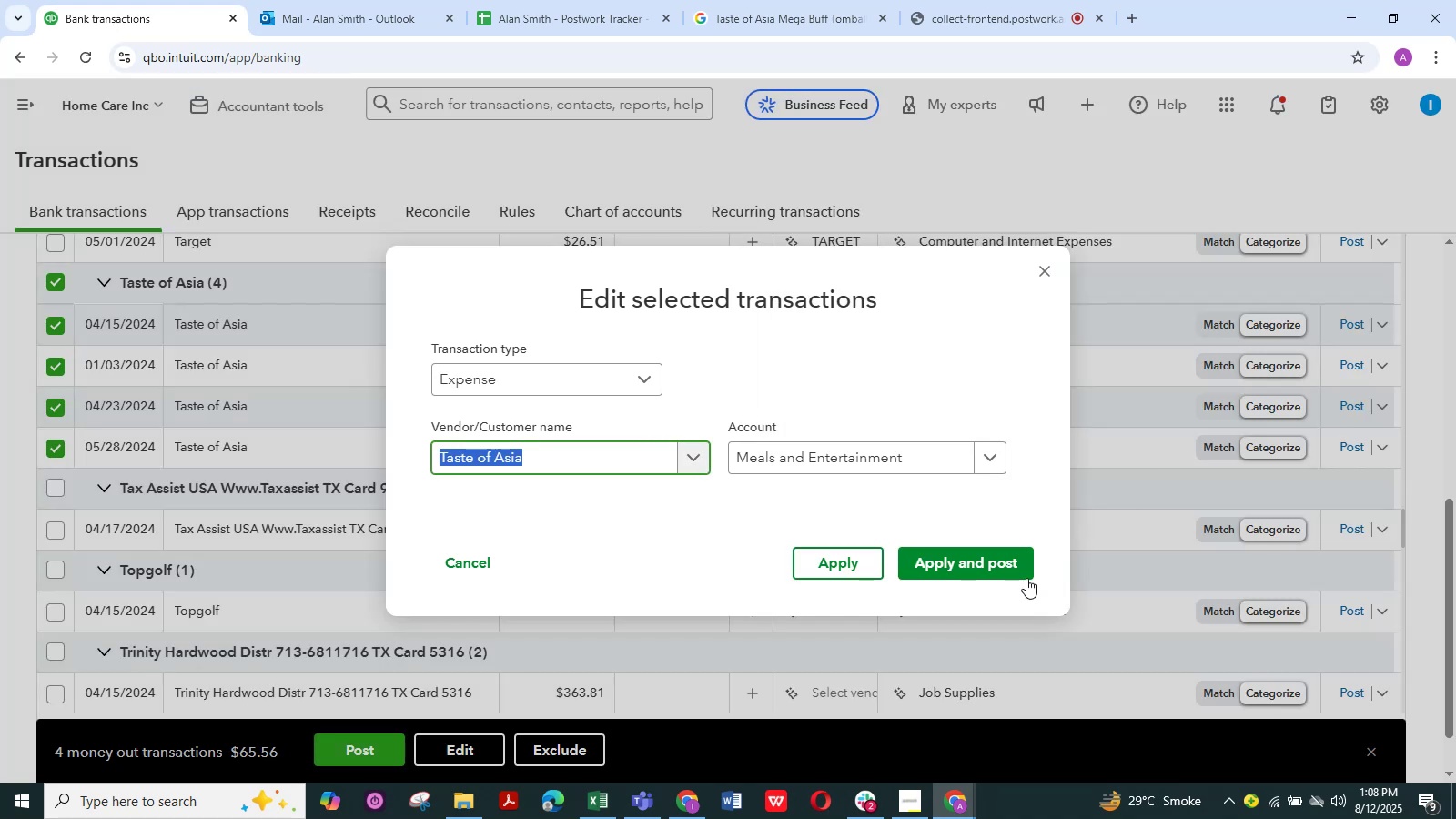 
left_click([985, 560])
 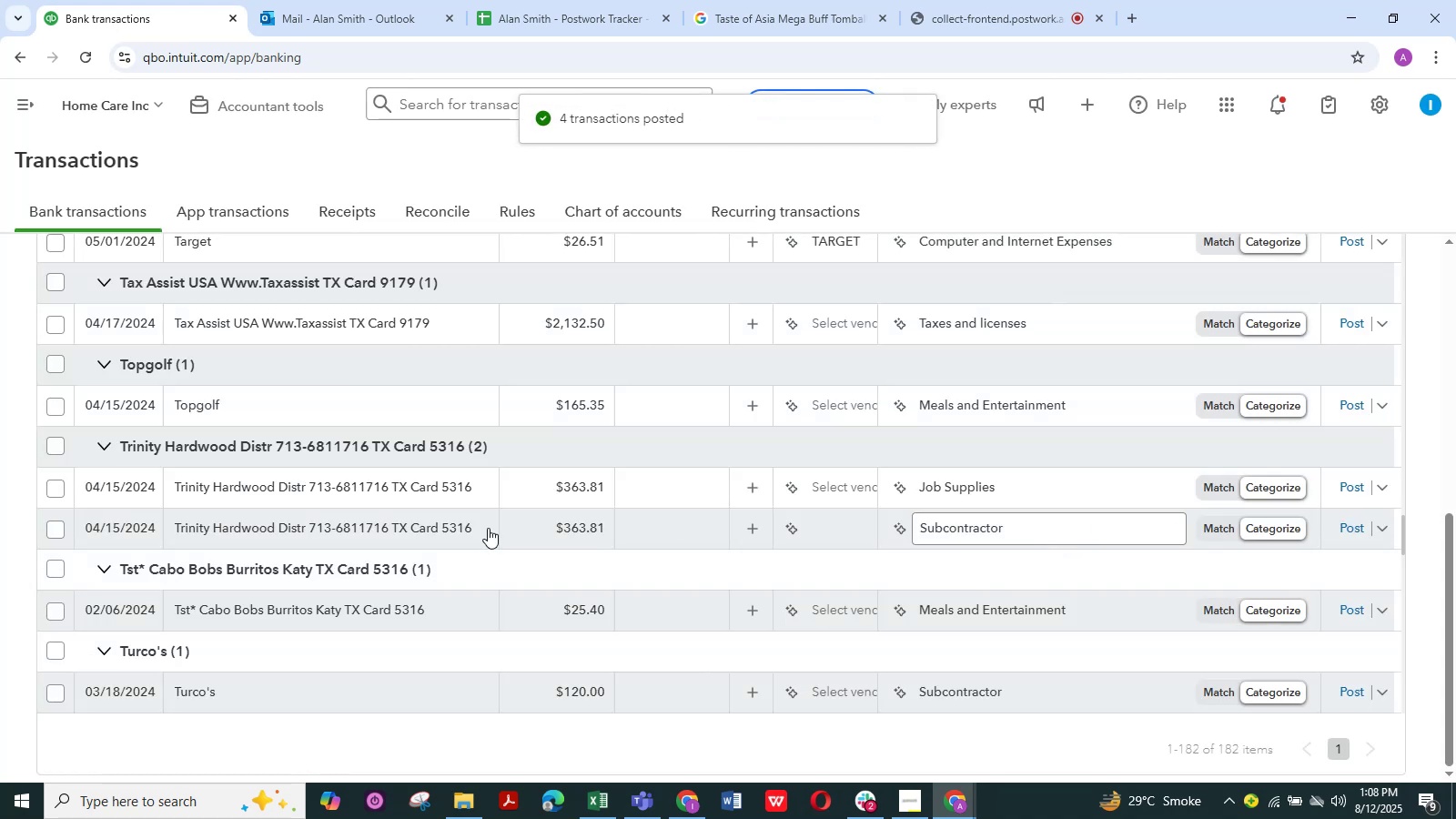 
wait(6.18)
 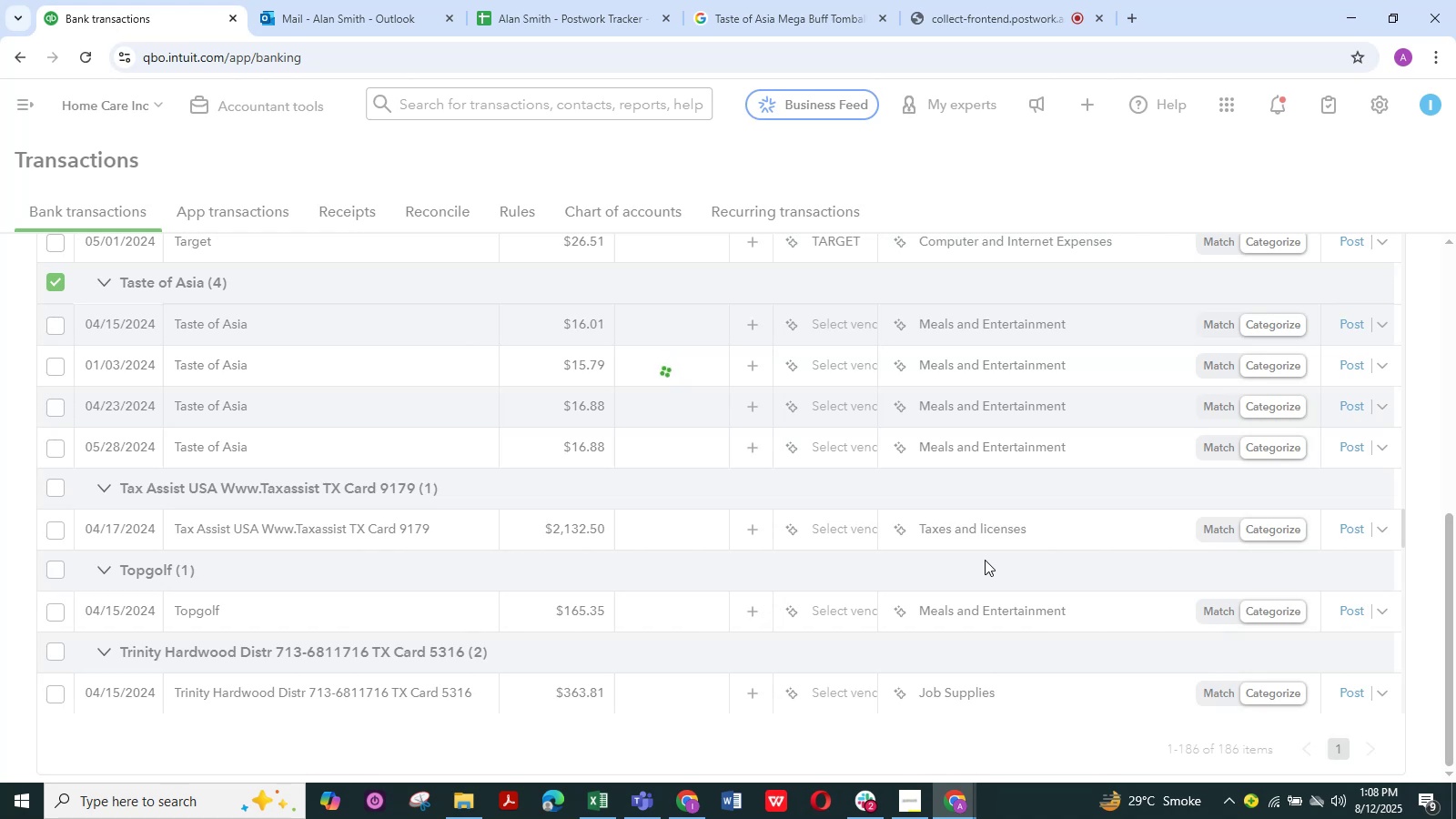 
scroll: coordinate [349, 504], scroll_direction: up, amount: 3.0
 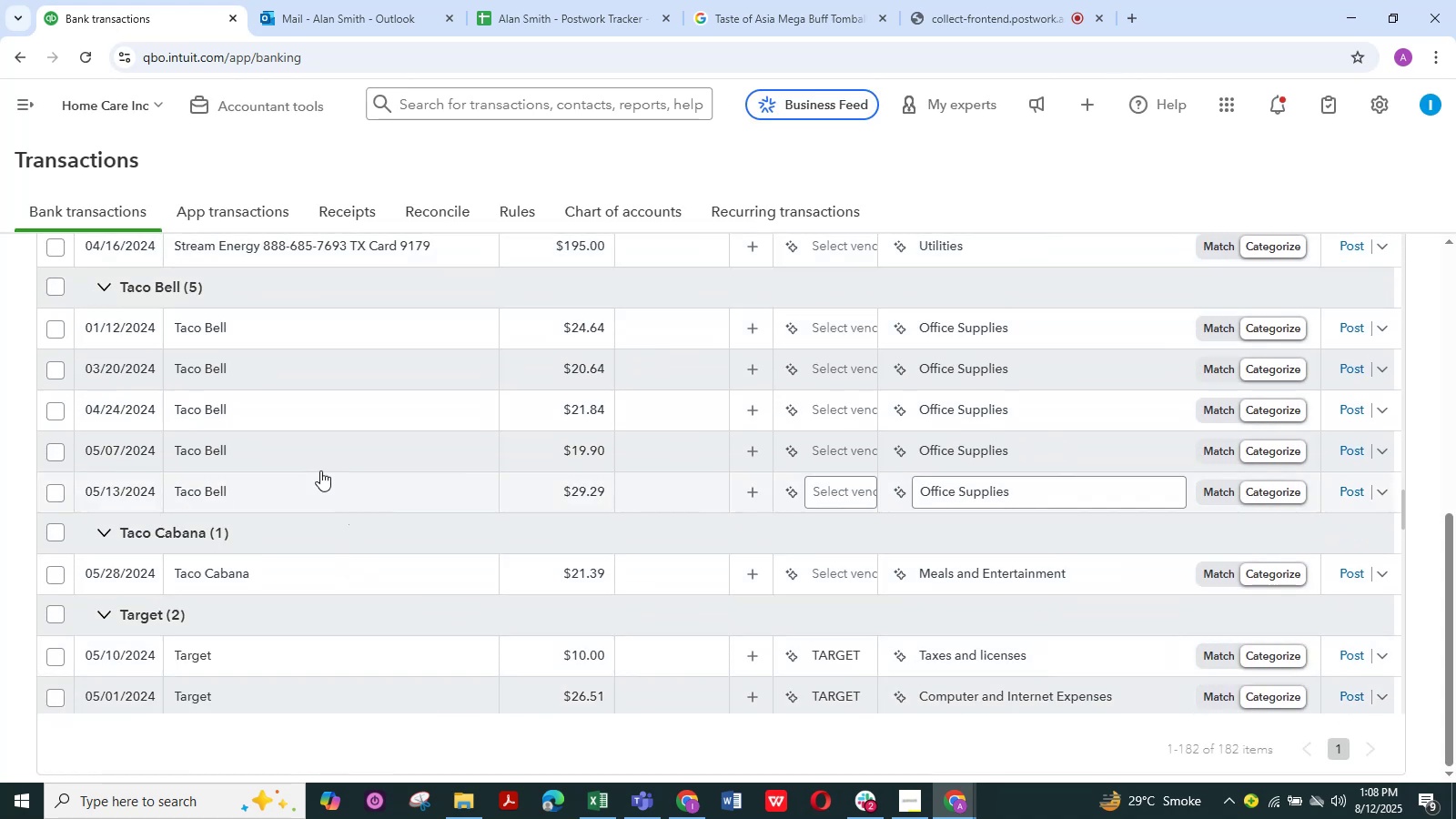 
mouse_move([237, 365])
 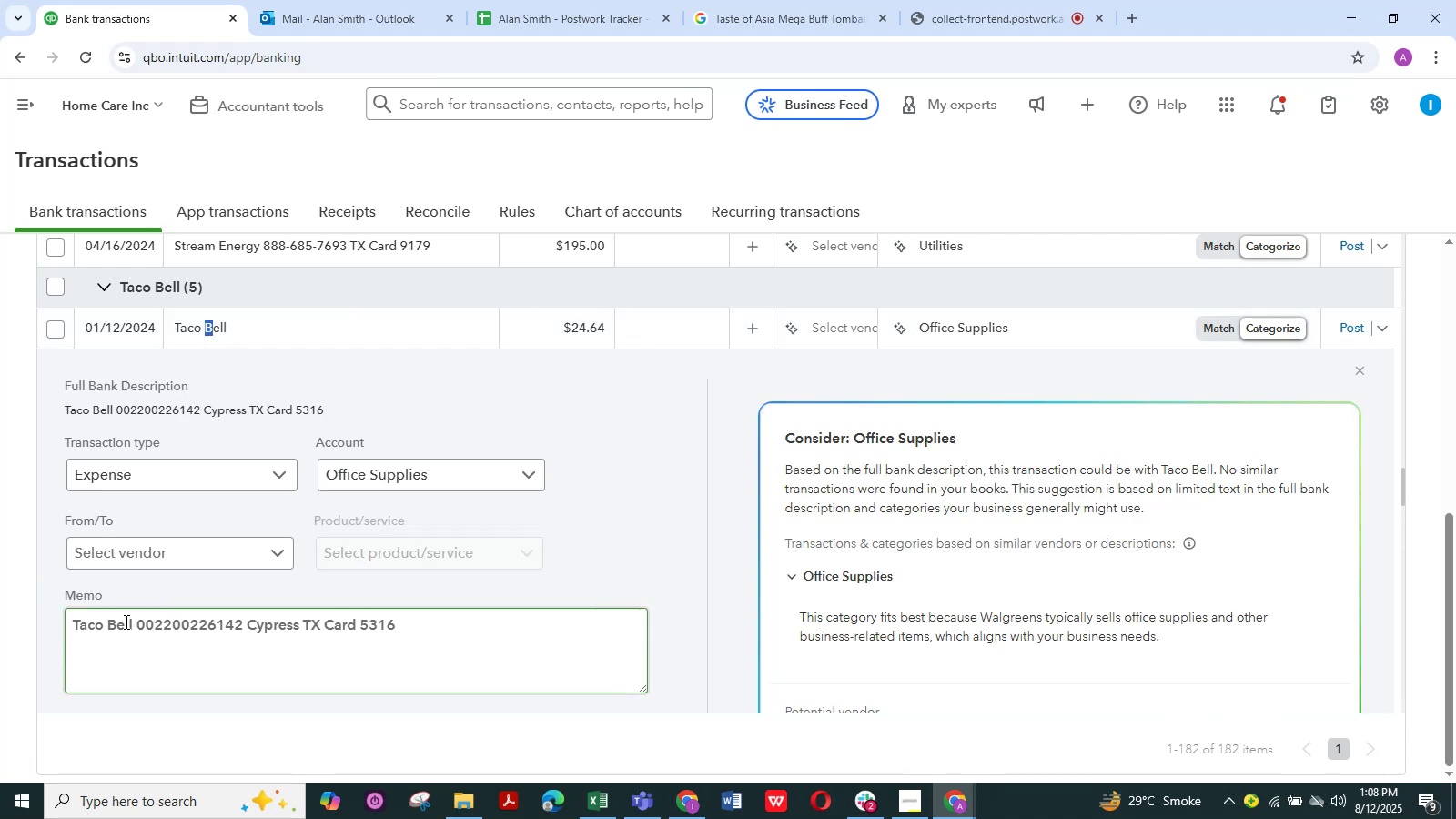 
left_click_drag(start_coordinate=[133, 622], to_coordinate=[51, 622])
 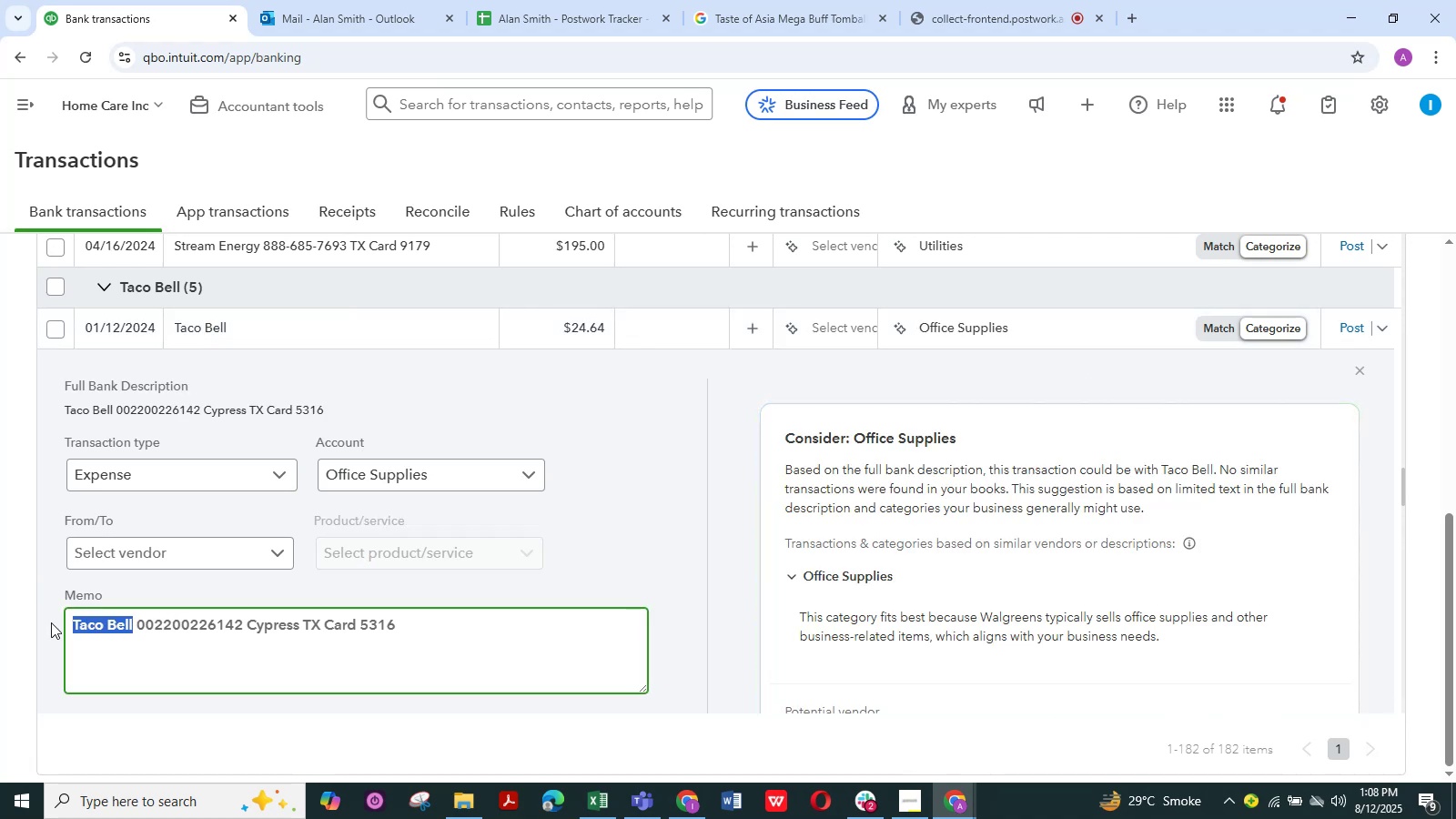 
key(Control+C)
 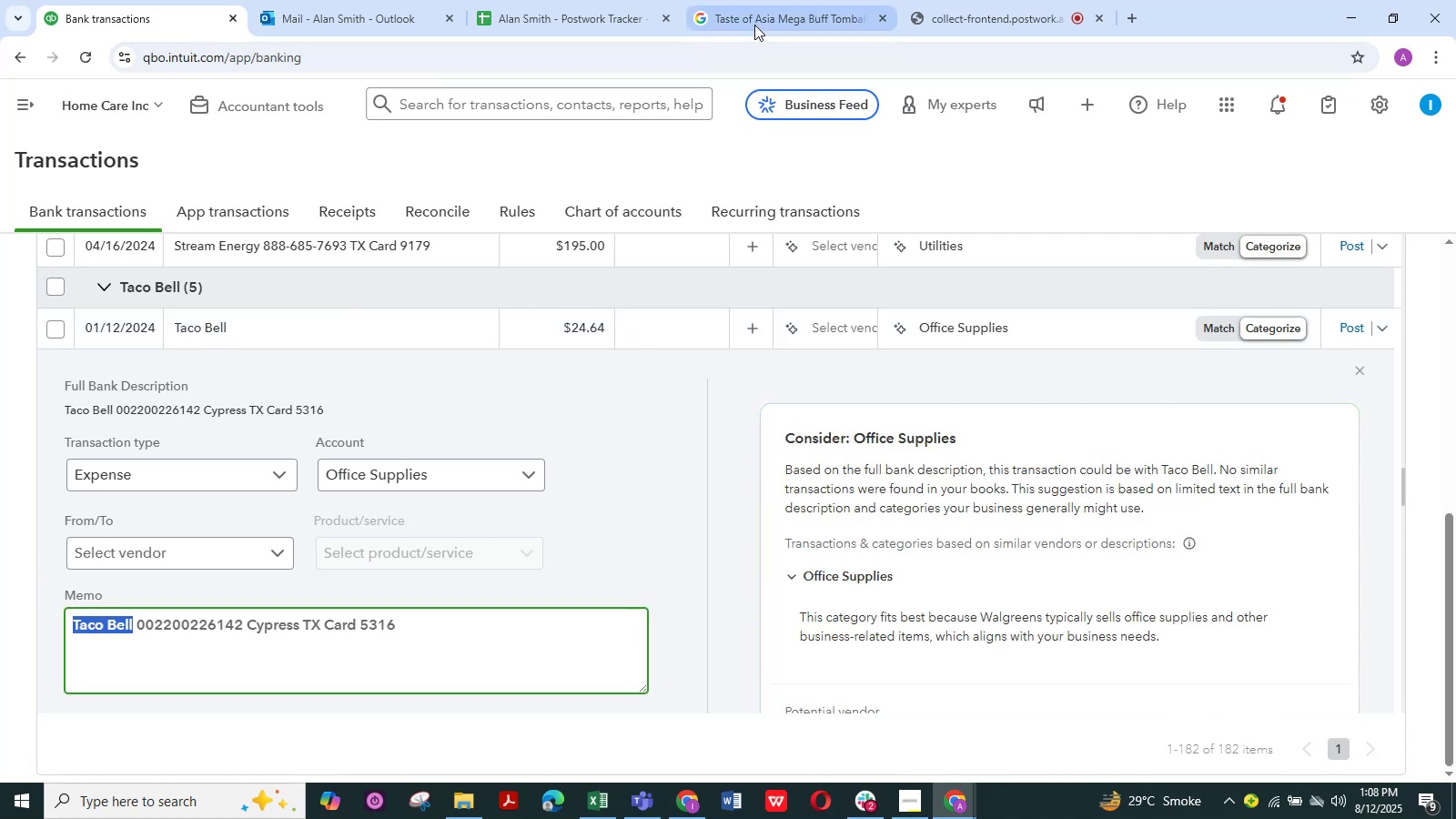 
left_click([758, 19])
 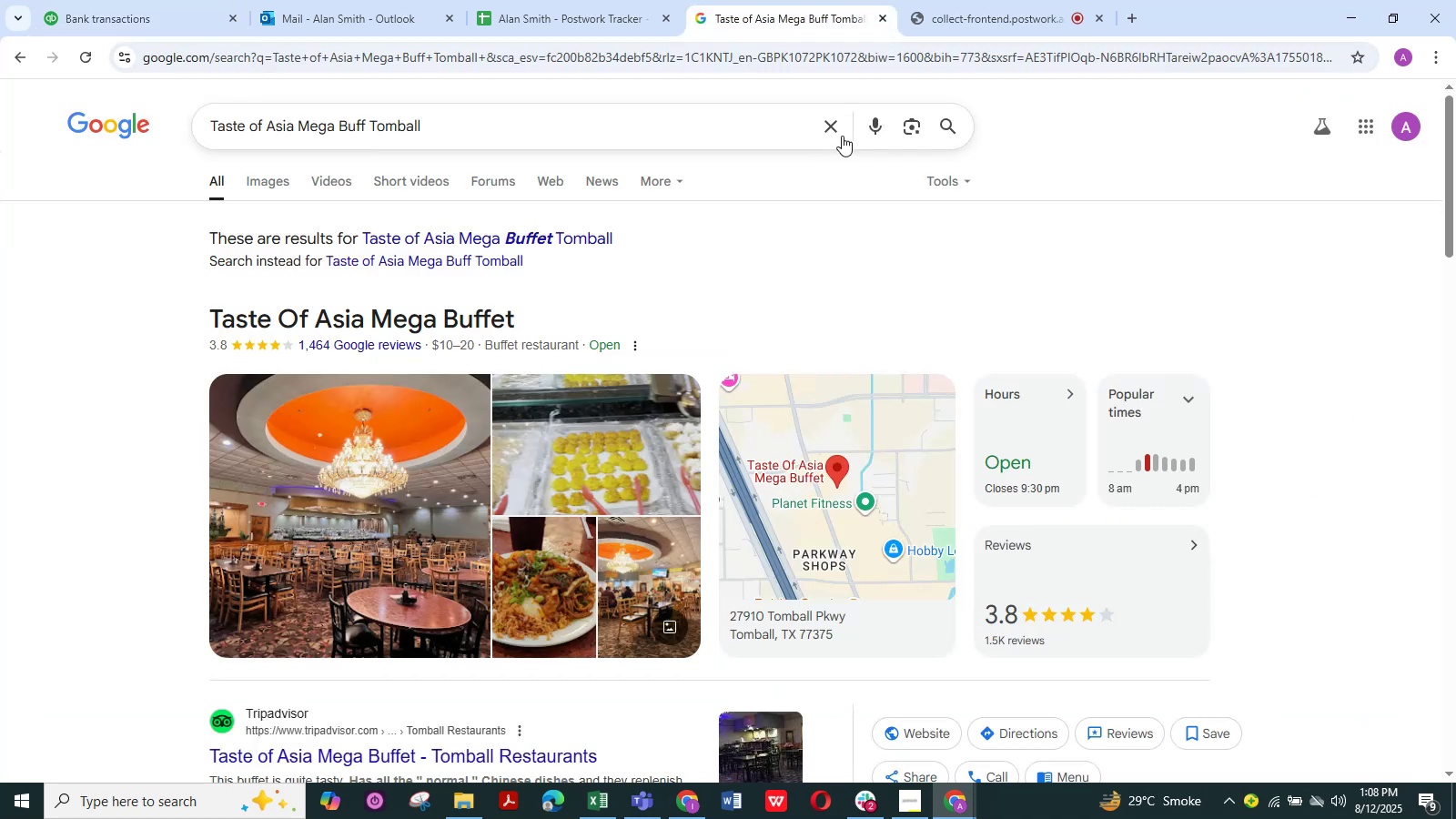 
left_click_drag(start_coordinate=[836, 130], to_coordinate=[830, 130])
 